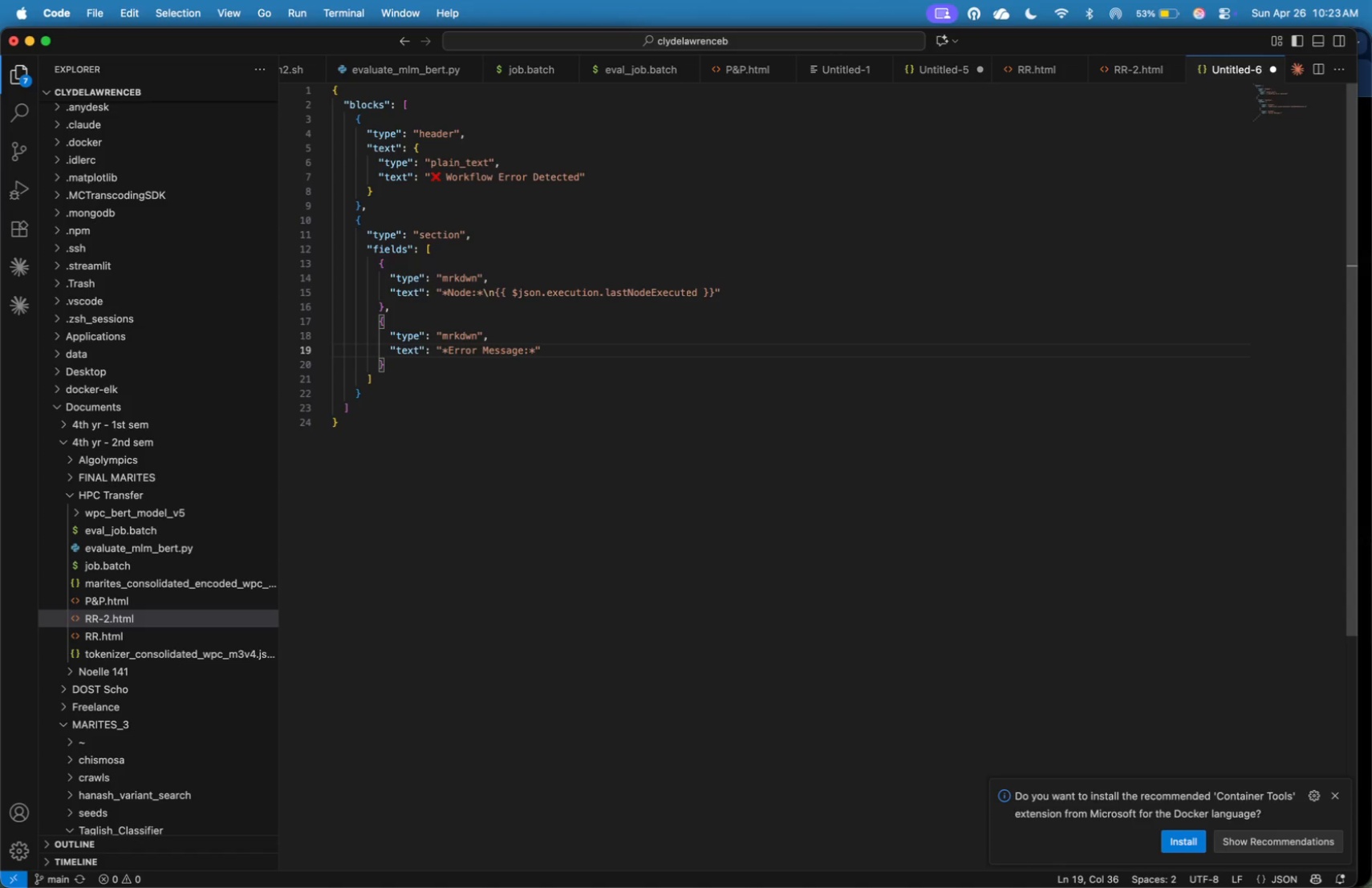 
key(Backslash)
 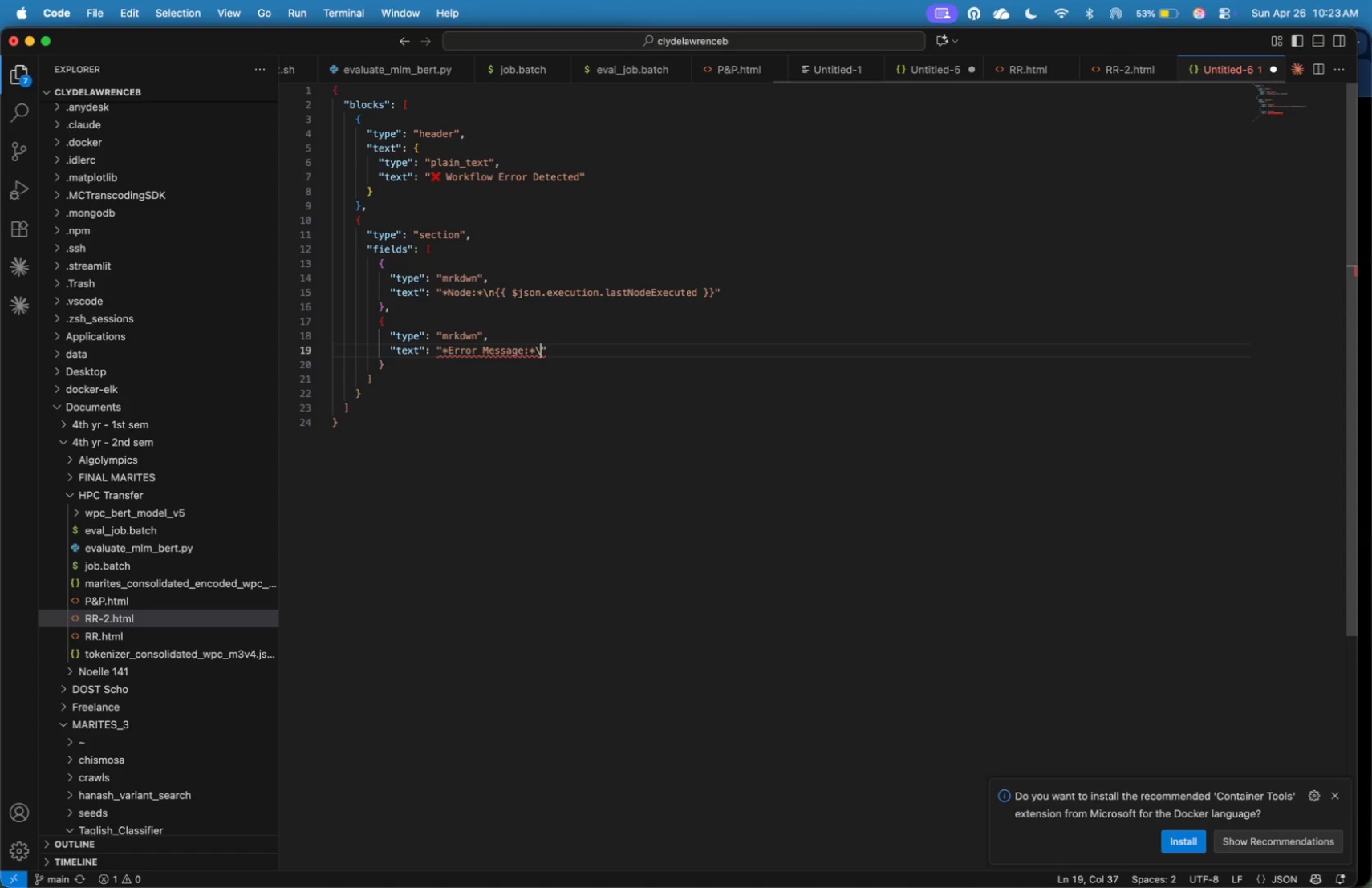 
key(N)
 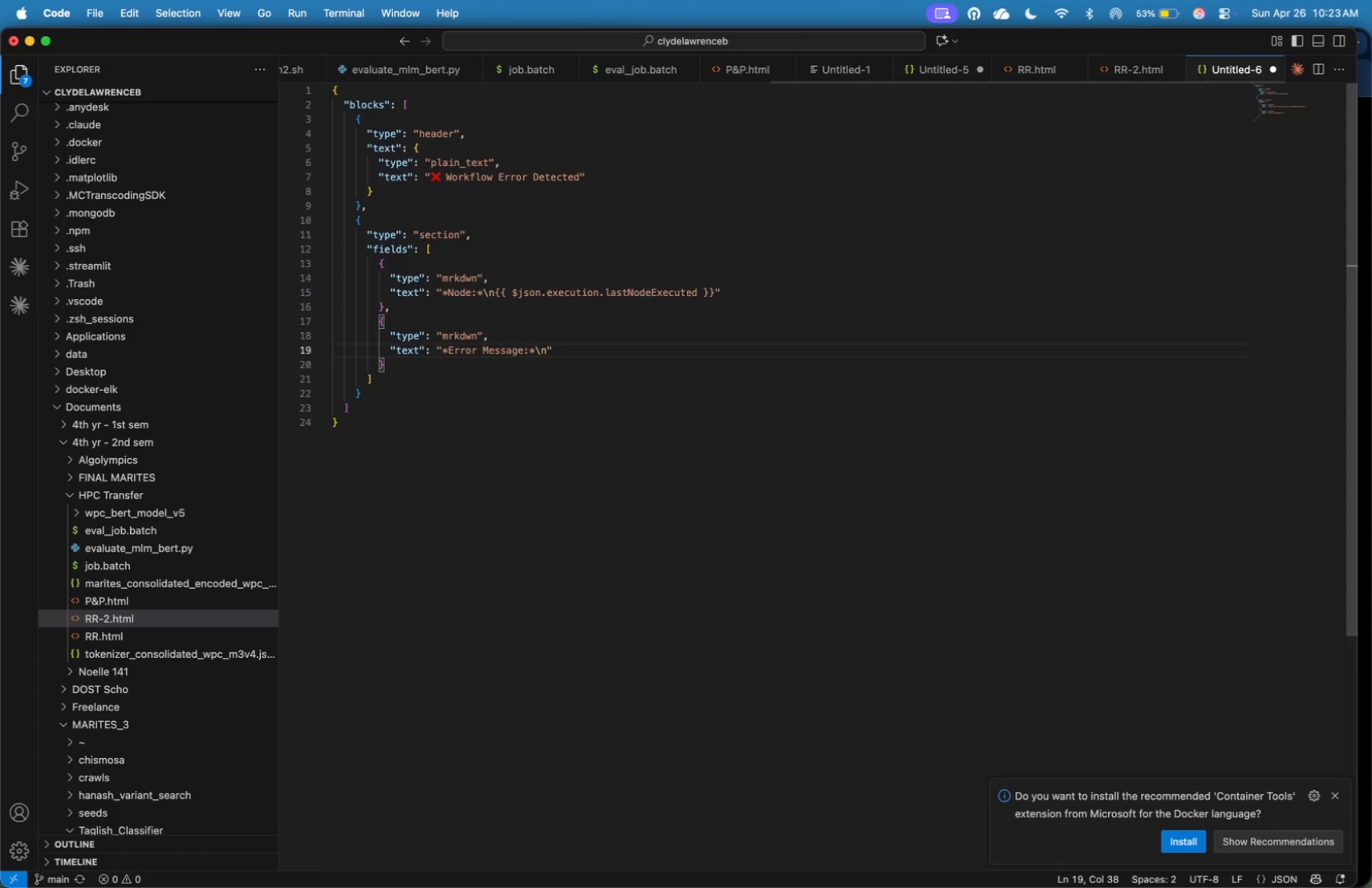 
key(Meta+A)
 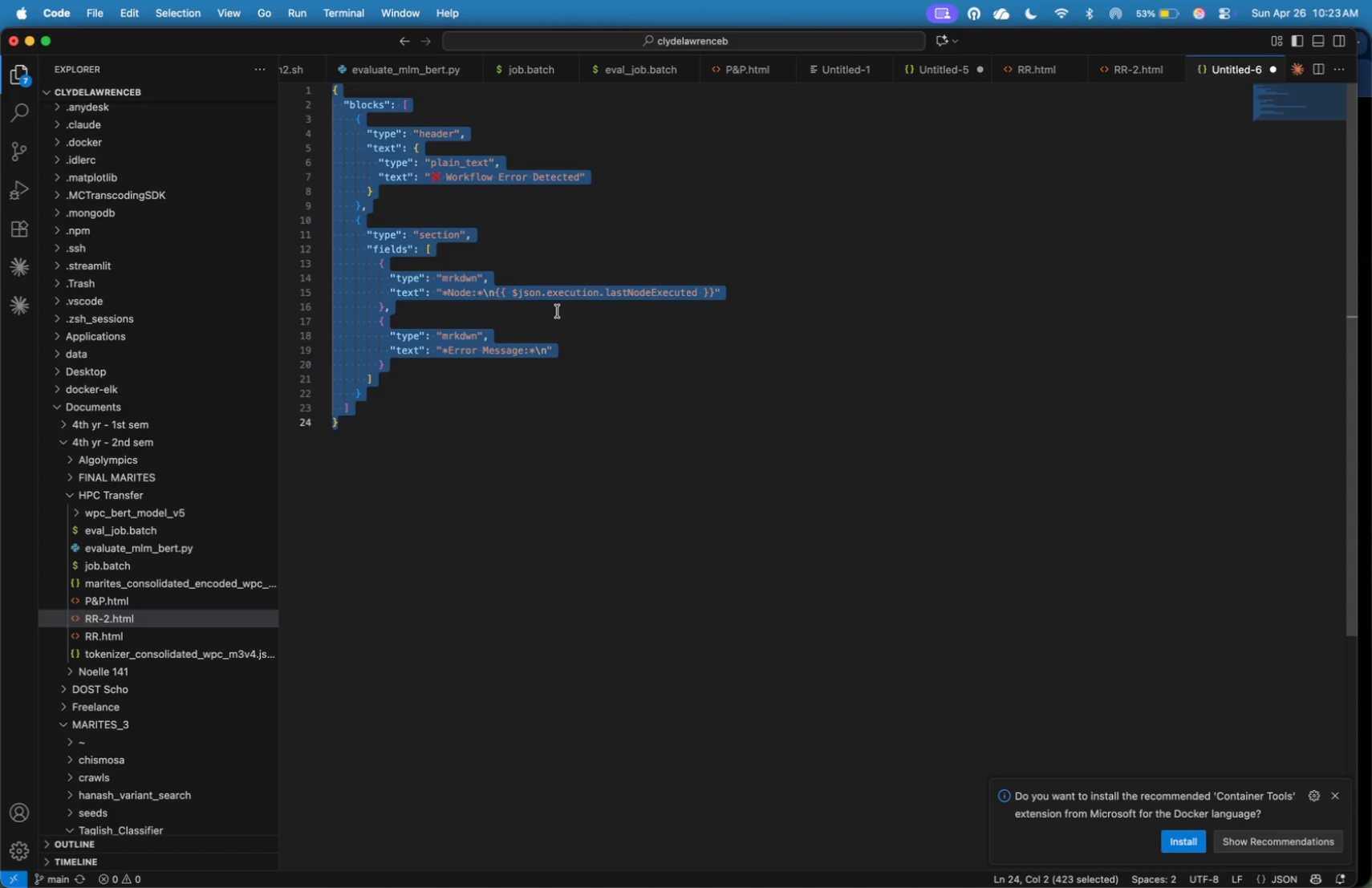 
key(Meta+C)
 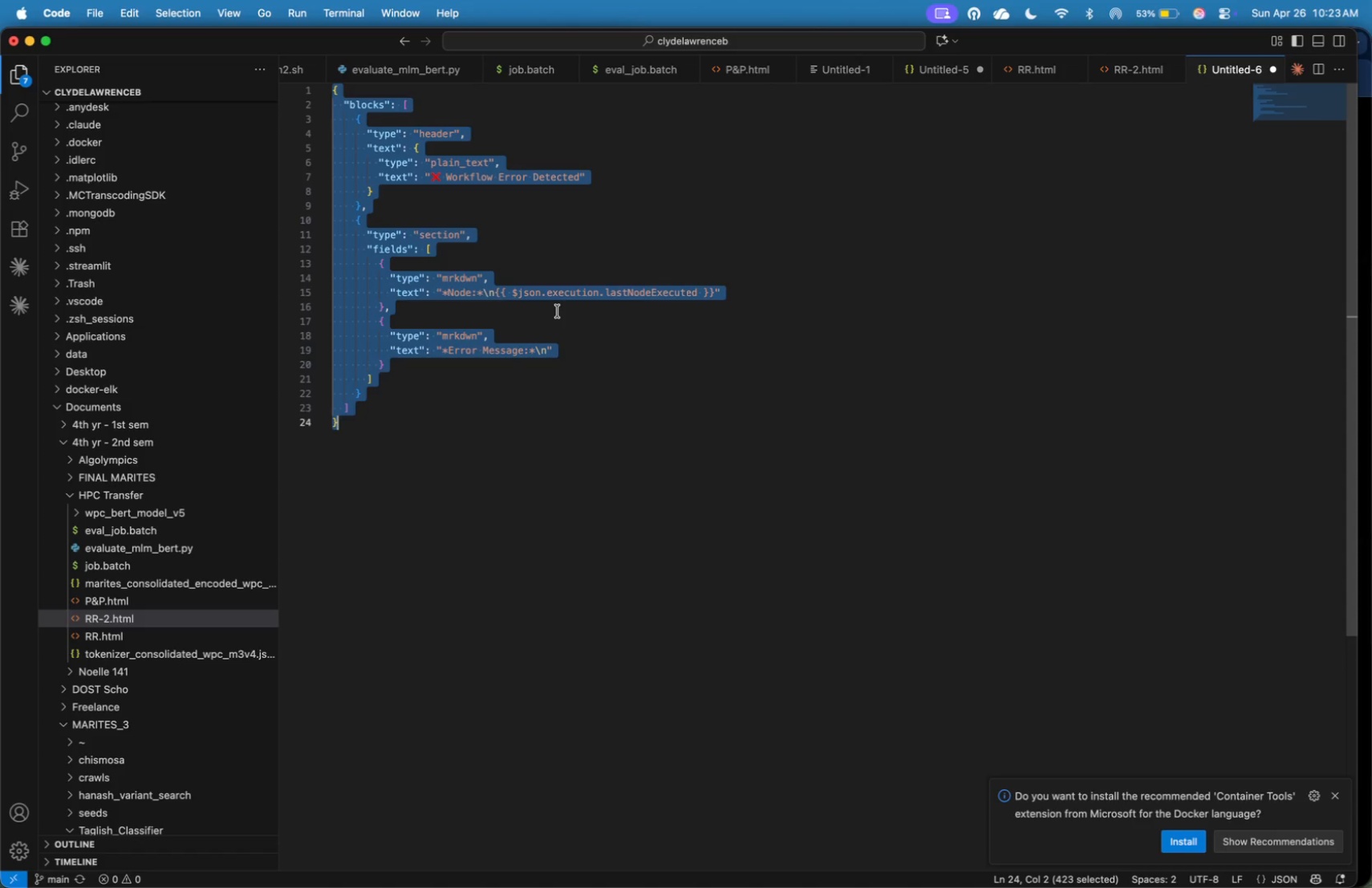 
key(Meta+Tab)
 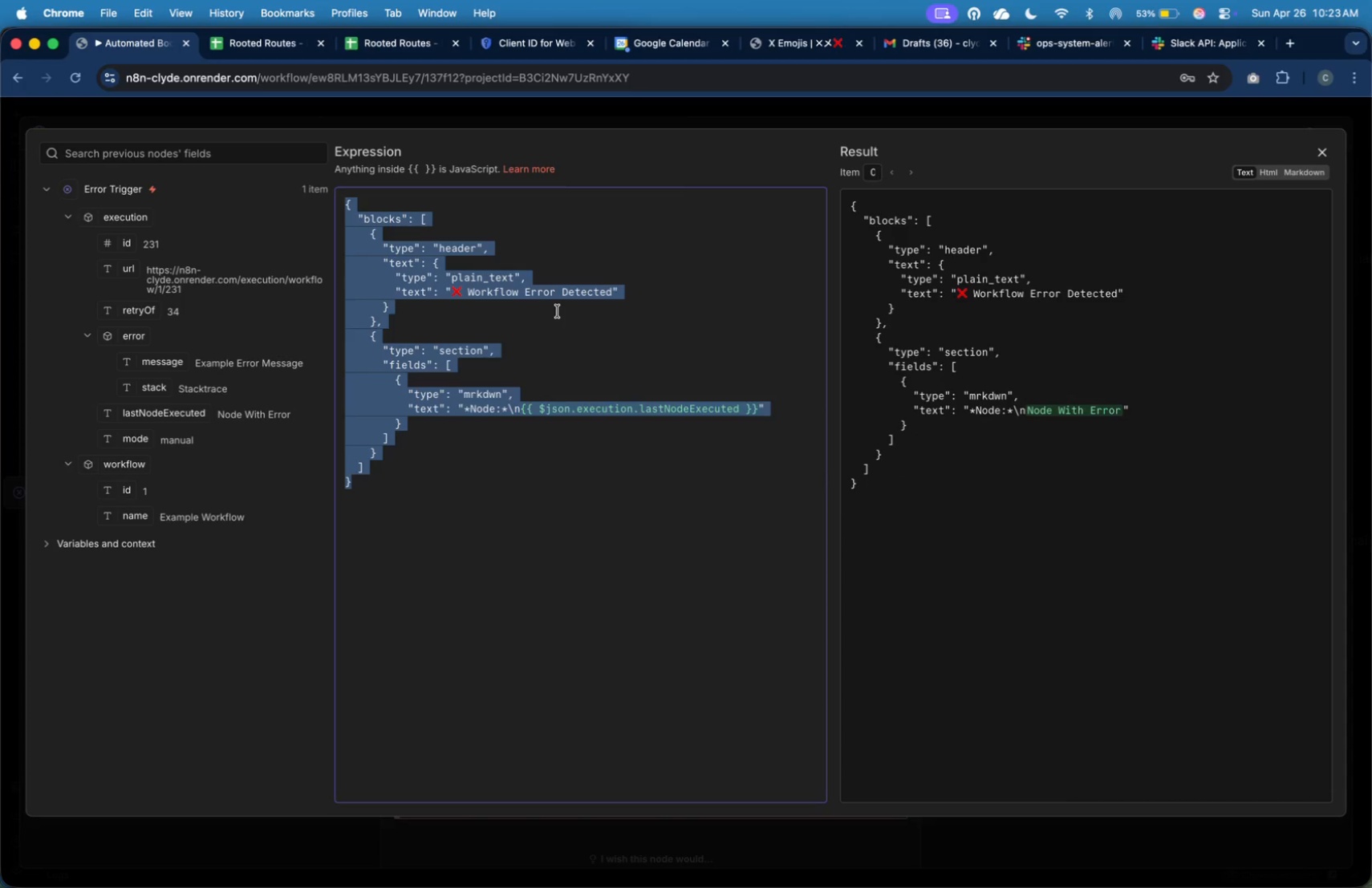 
key(Meta+V)
 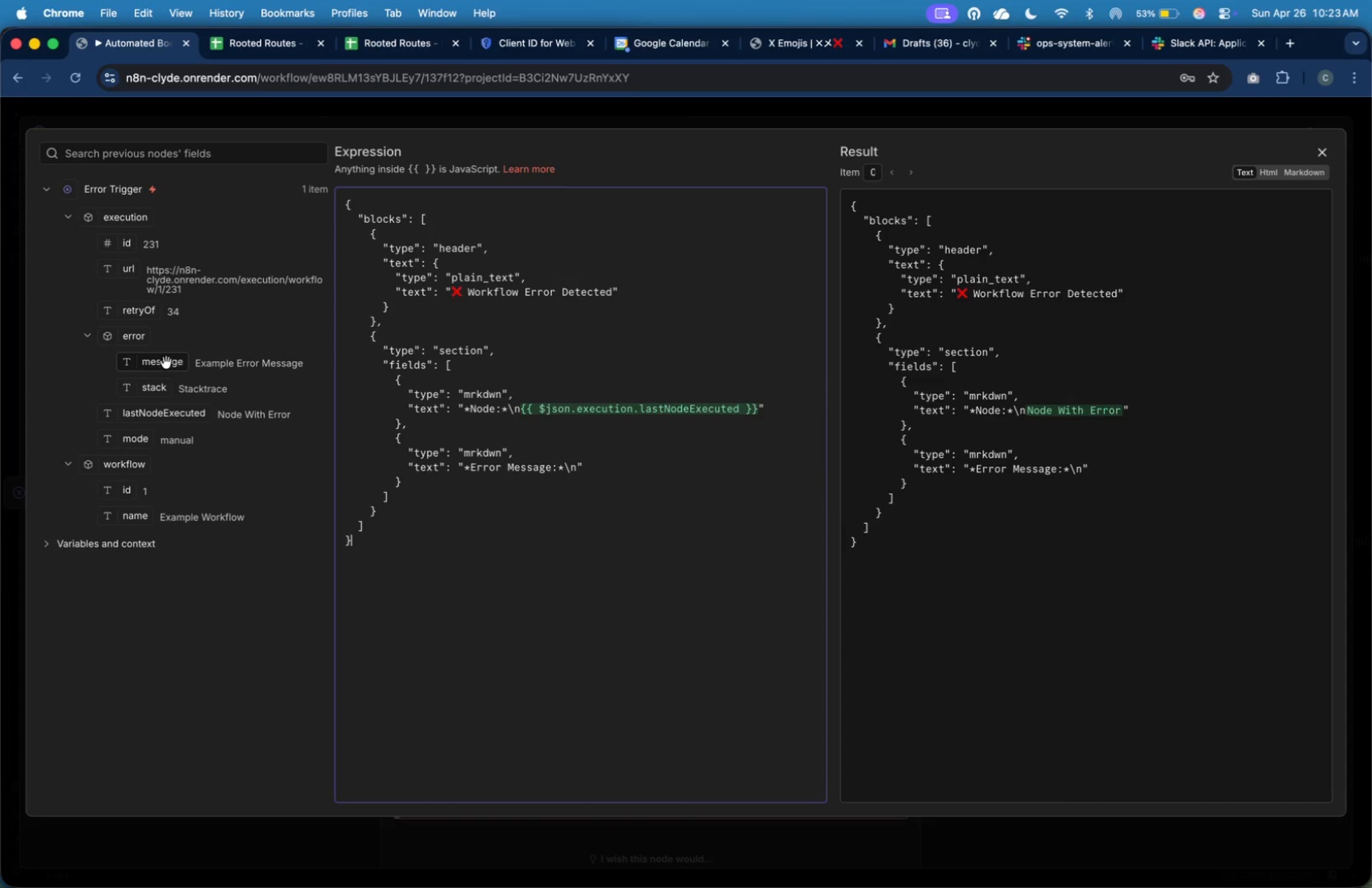 
left_click_drag(start_coordinate=[167, 363], to_coordinate=[577, 471])
 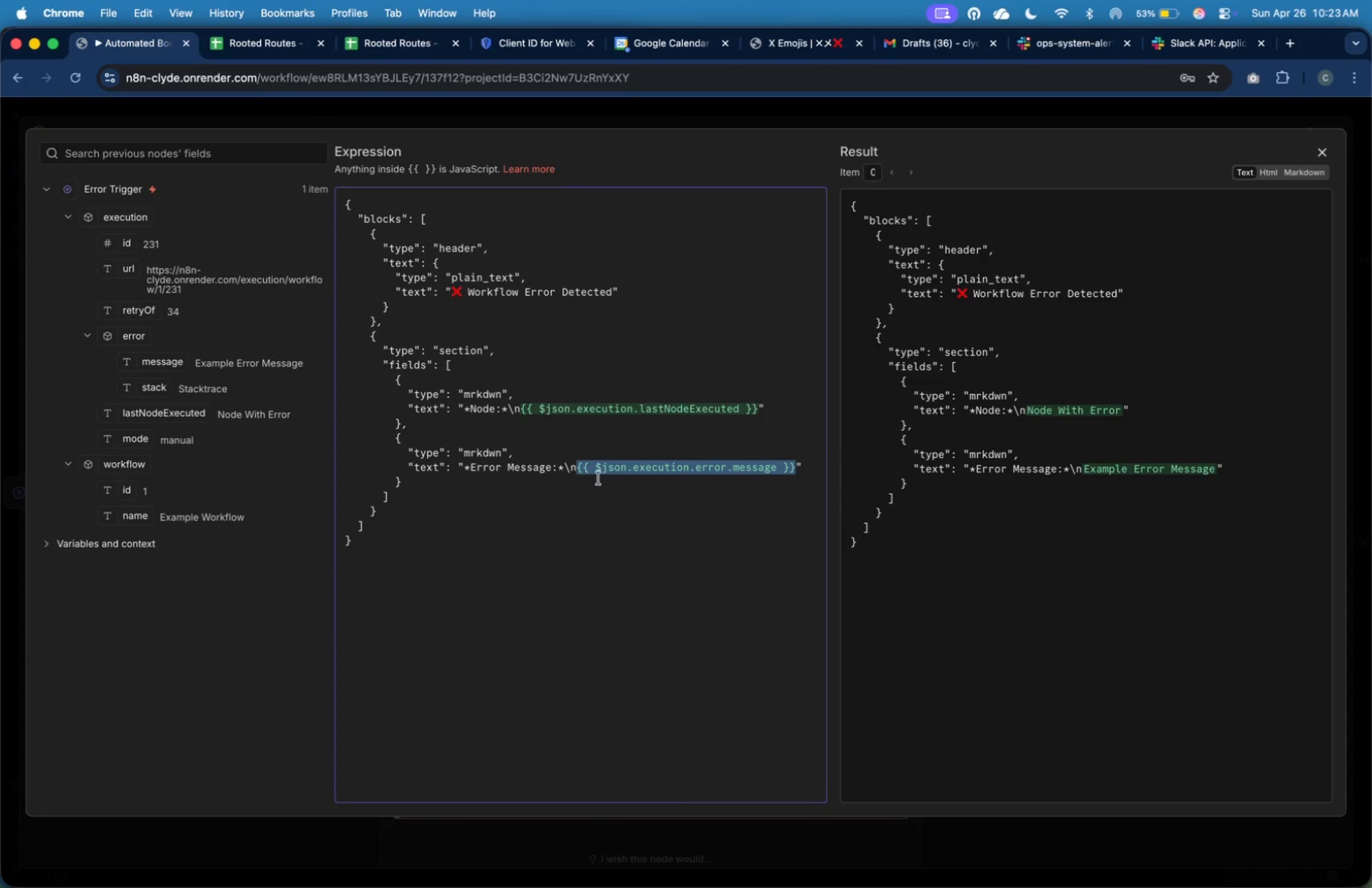 
left_click([599, 478])
 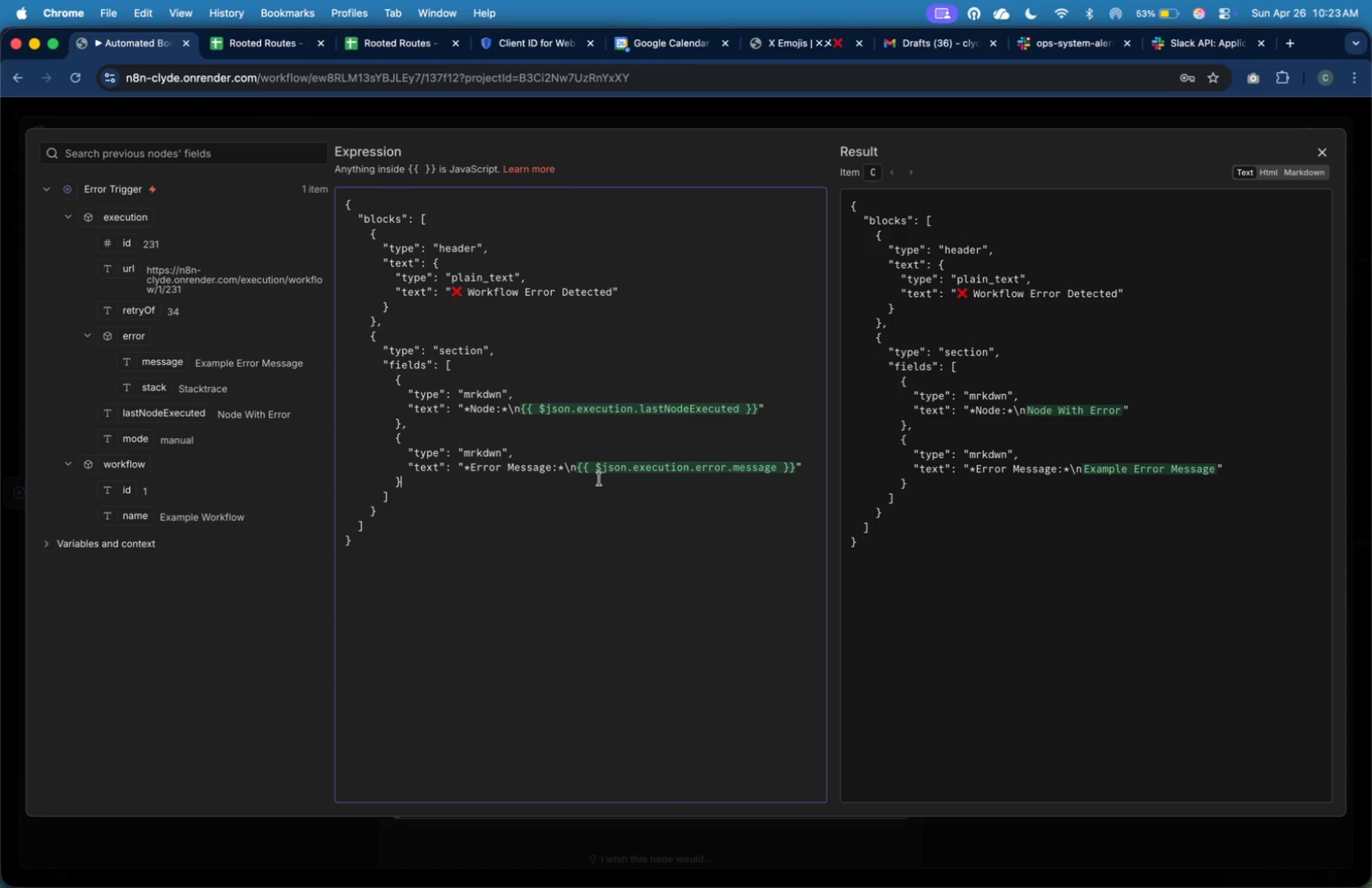 
wait(6.99)
 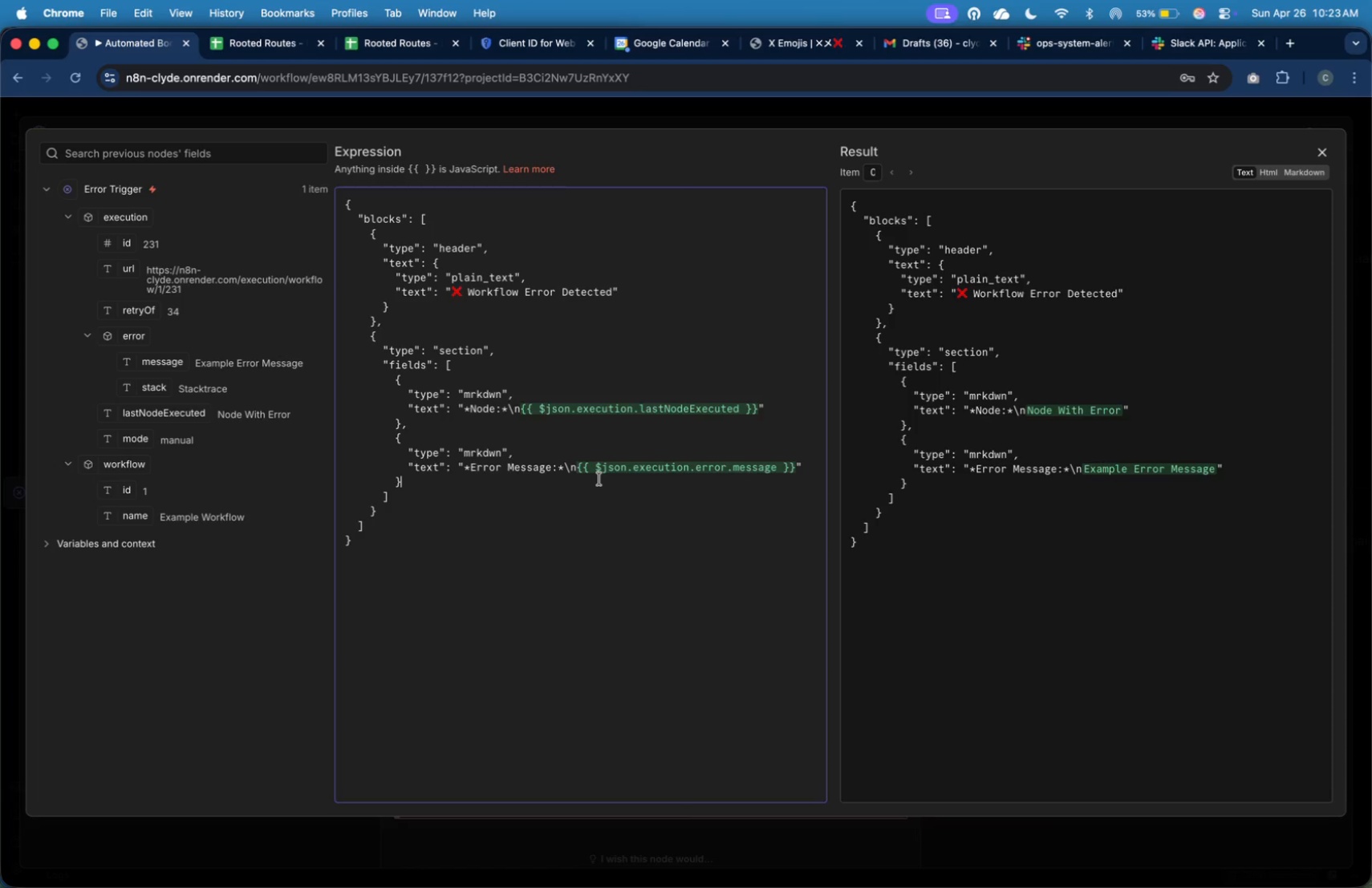 
key(ArrowDown)
 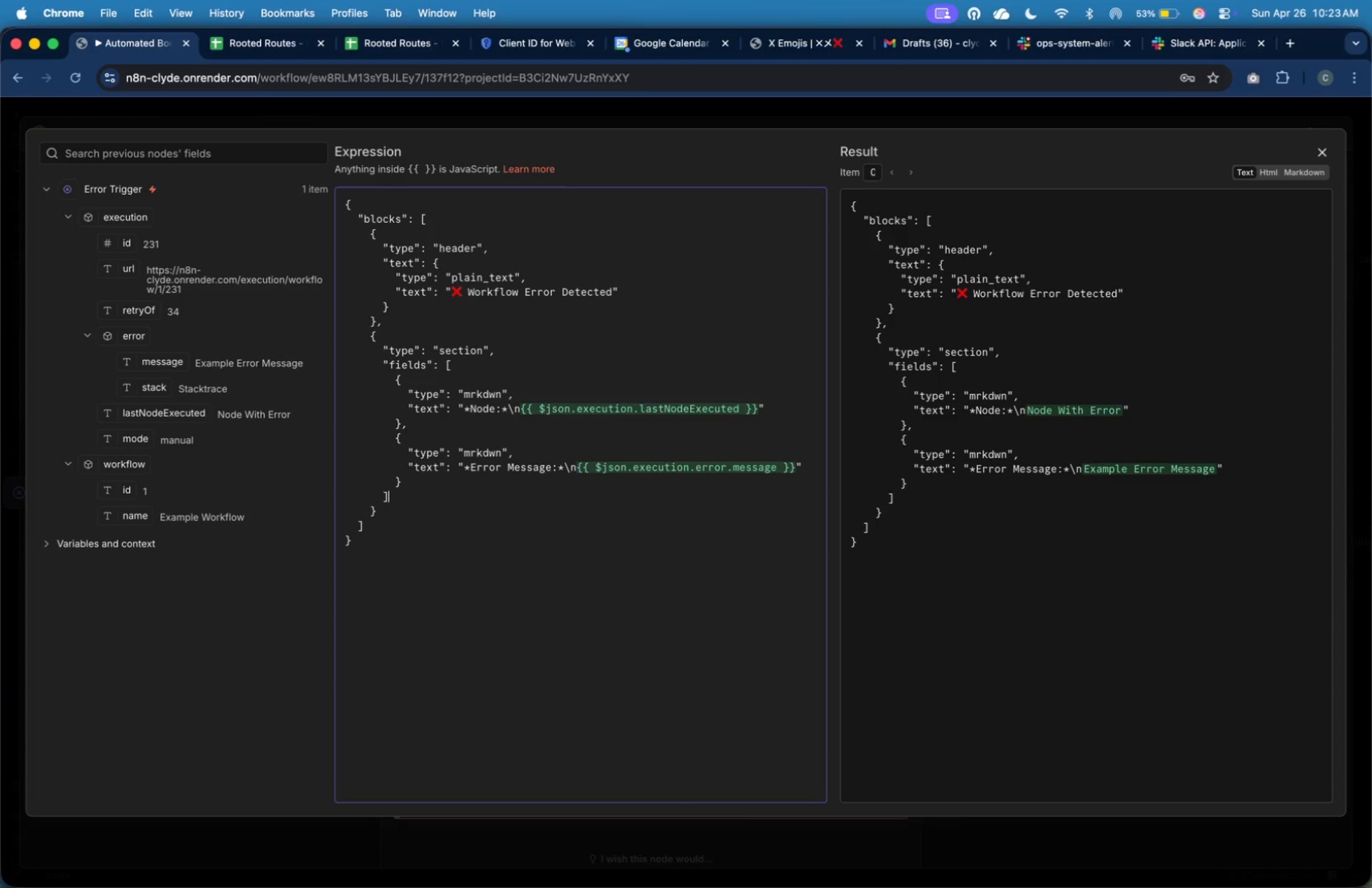 
key(ArrowDown)
 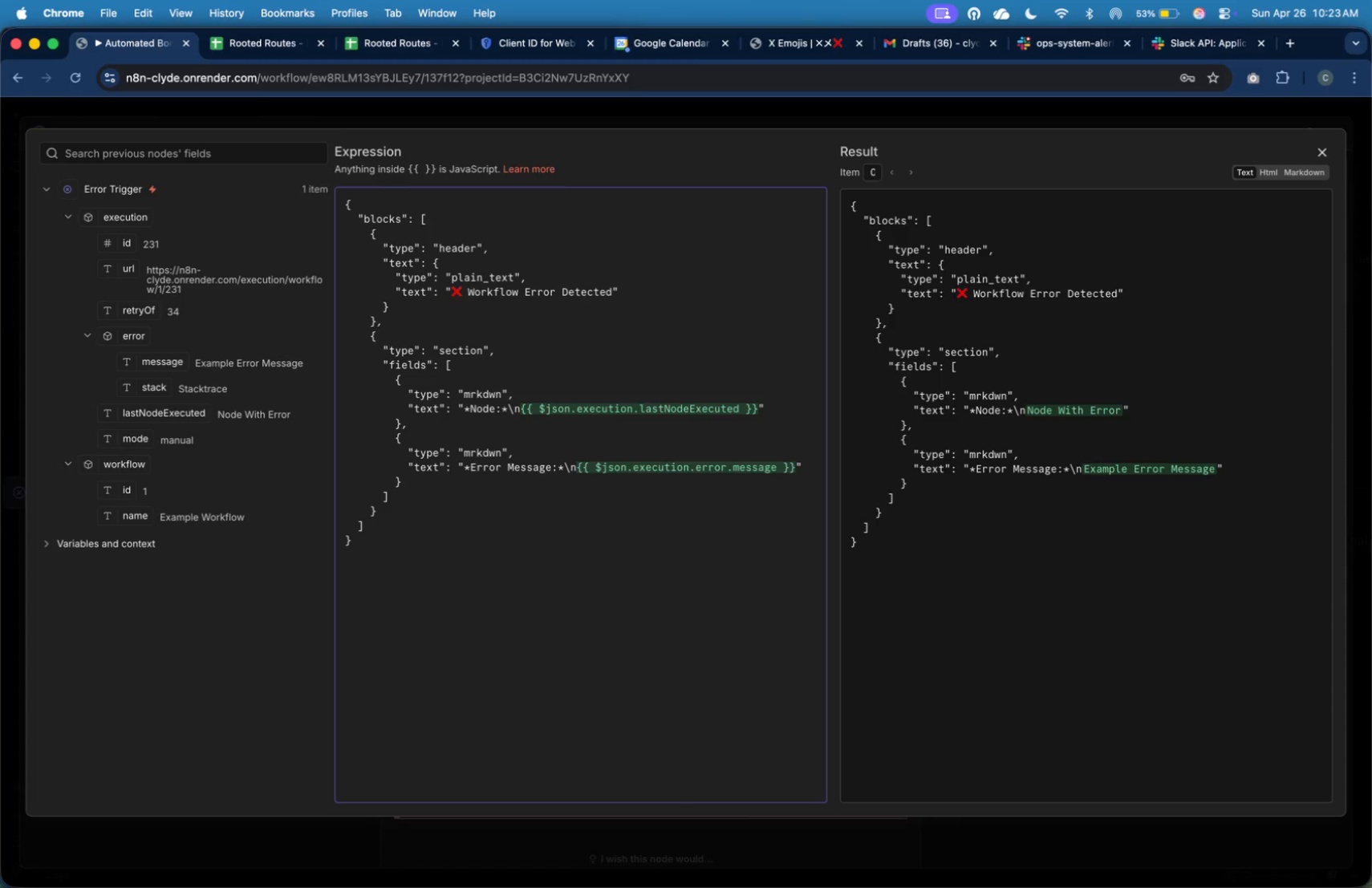 
key(Comma)
 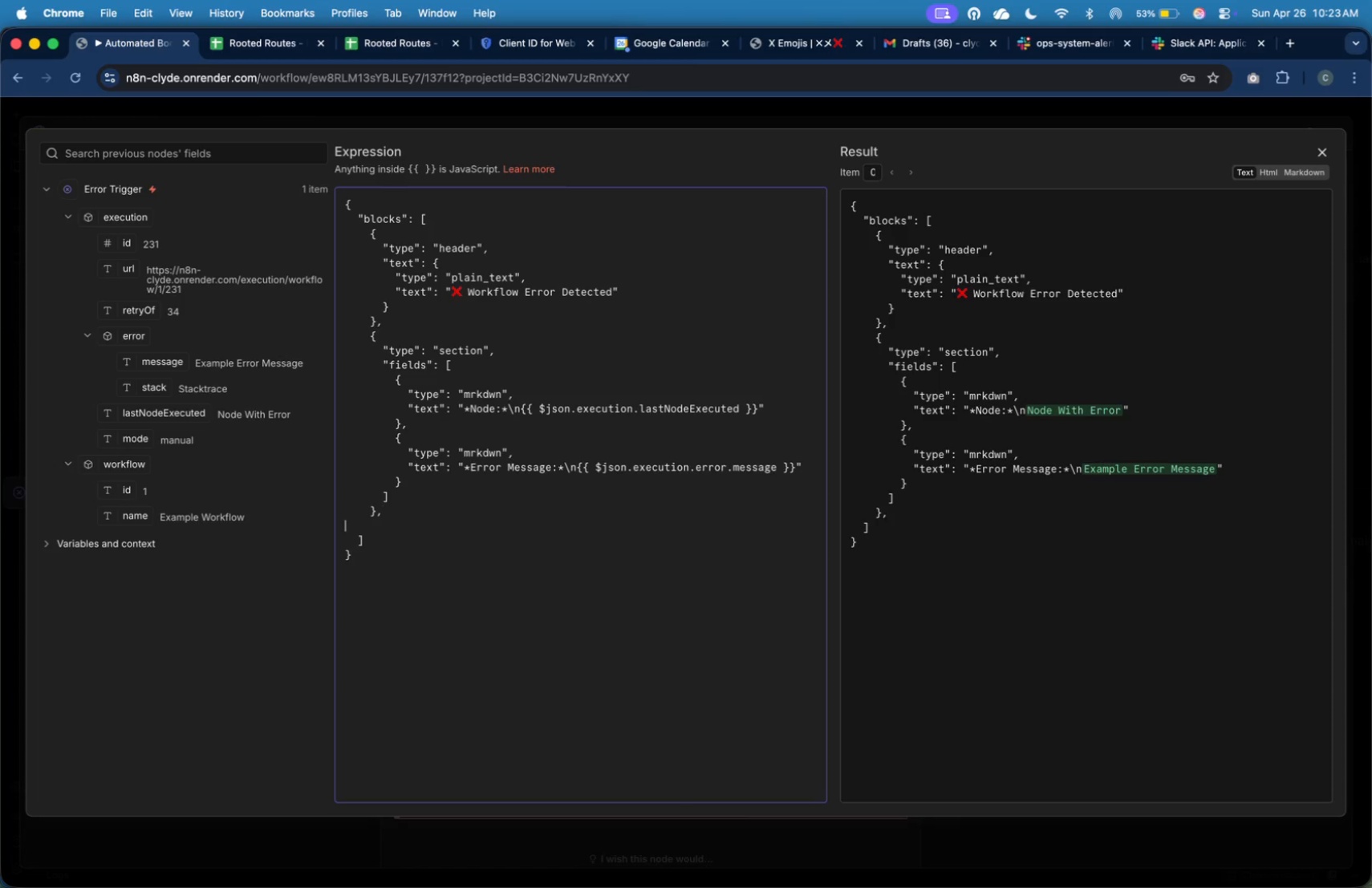 
key(Enter)
 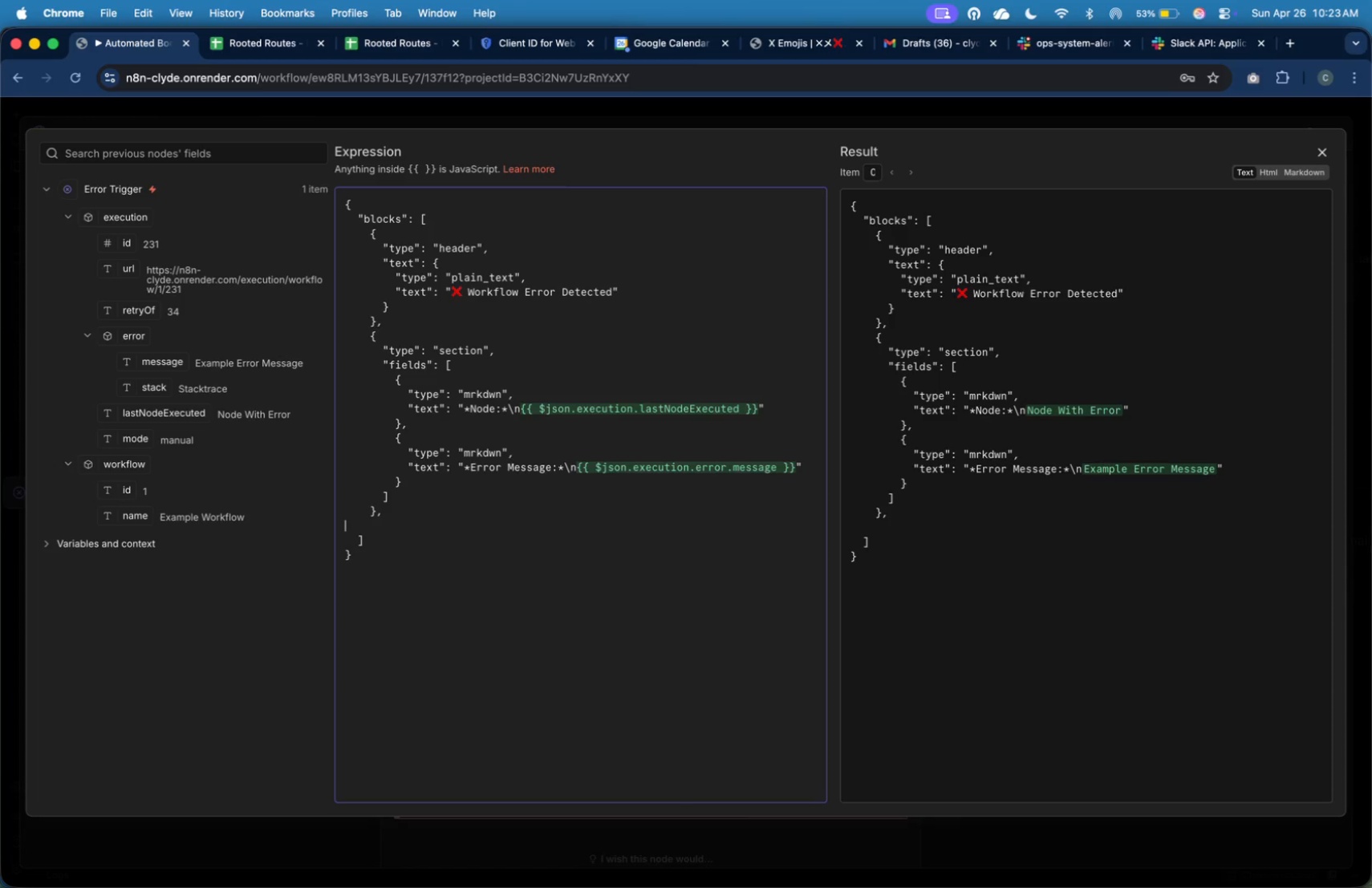 
key(Tab)
 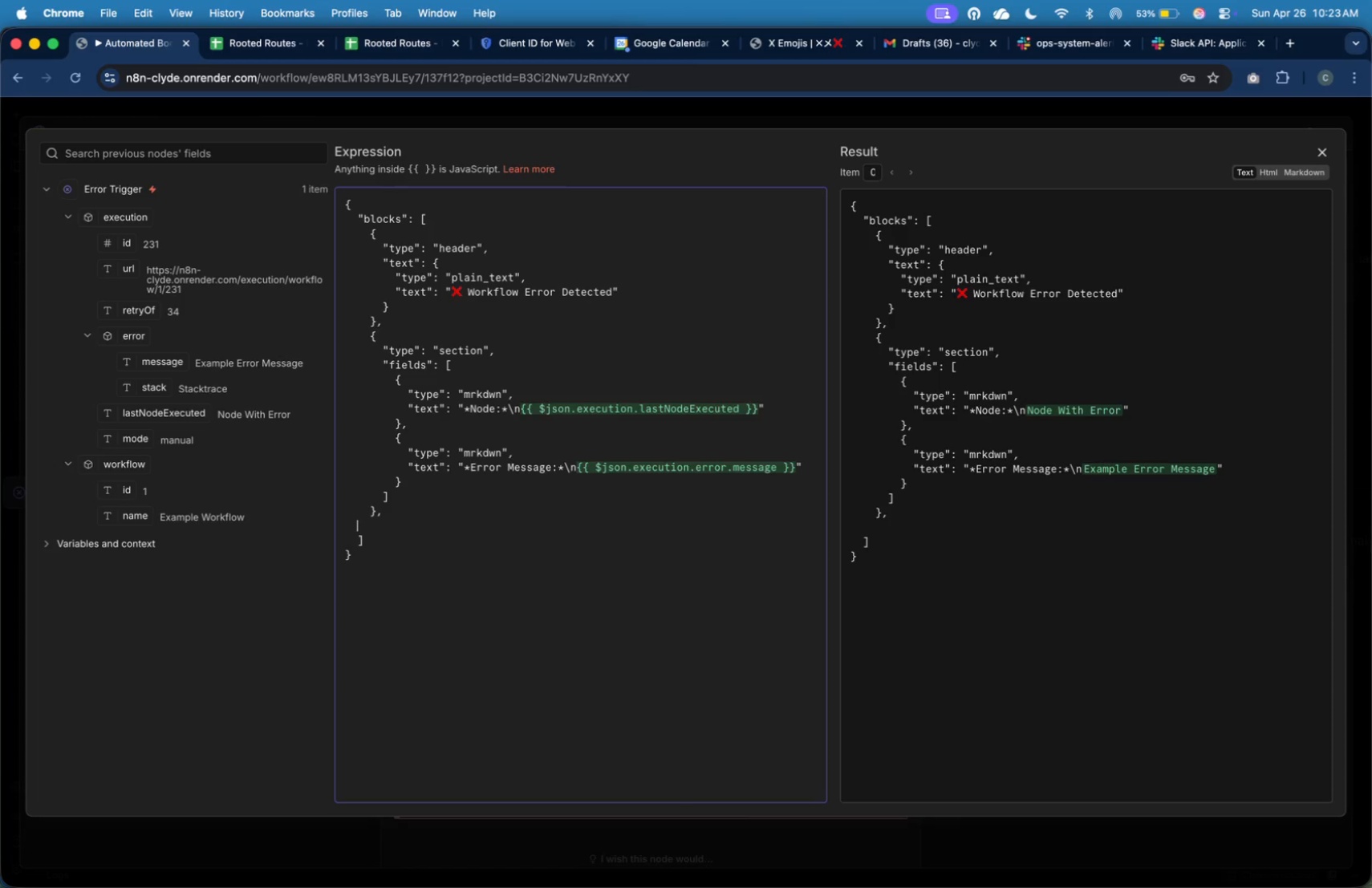 
key(Tab)
 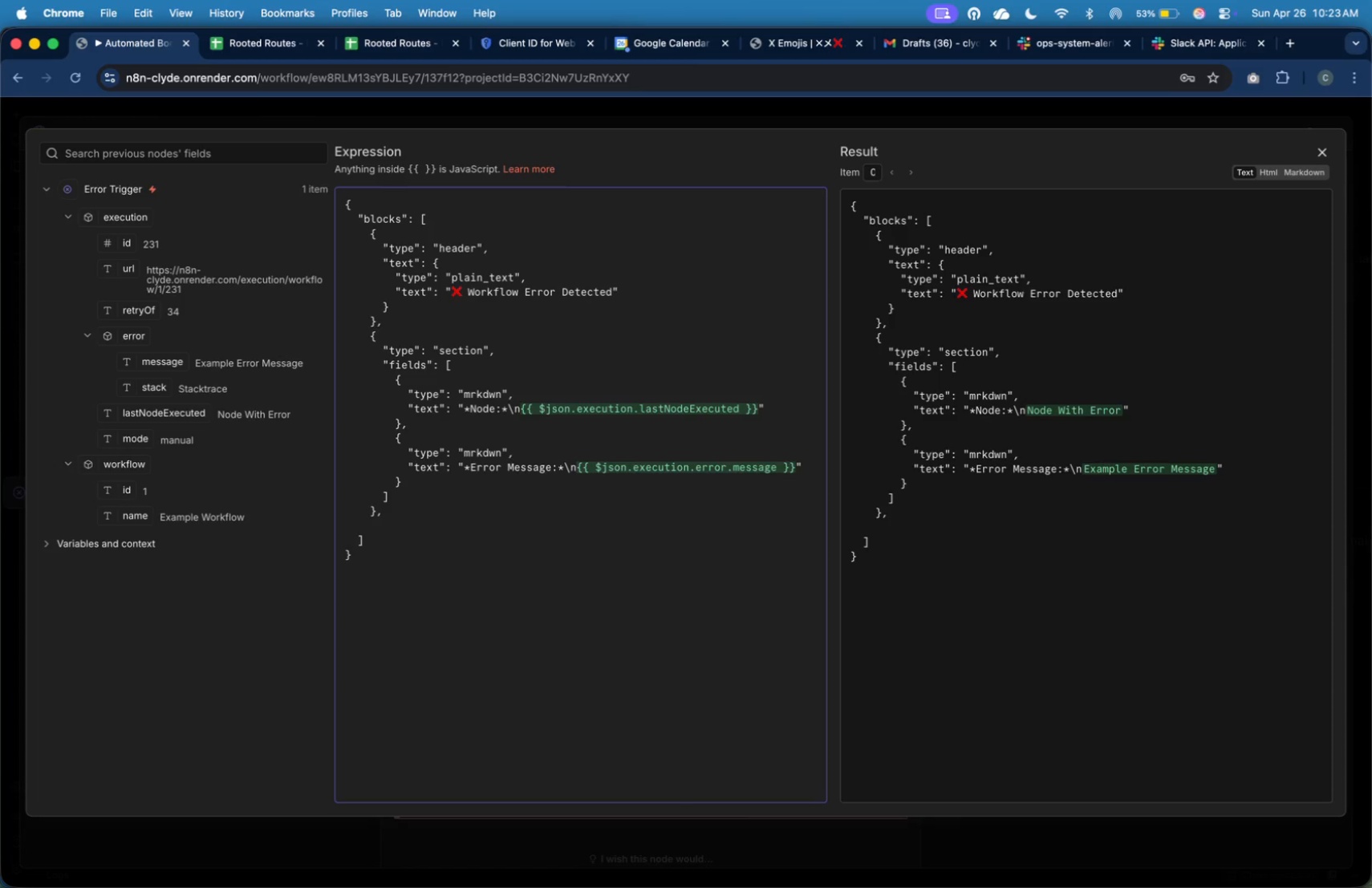 
key(Shift+BracketLeft)
 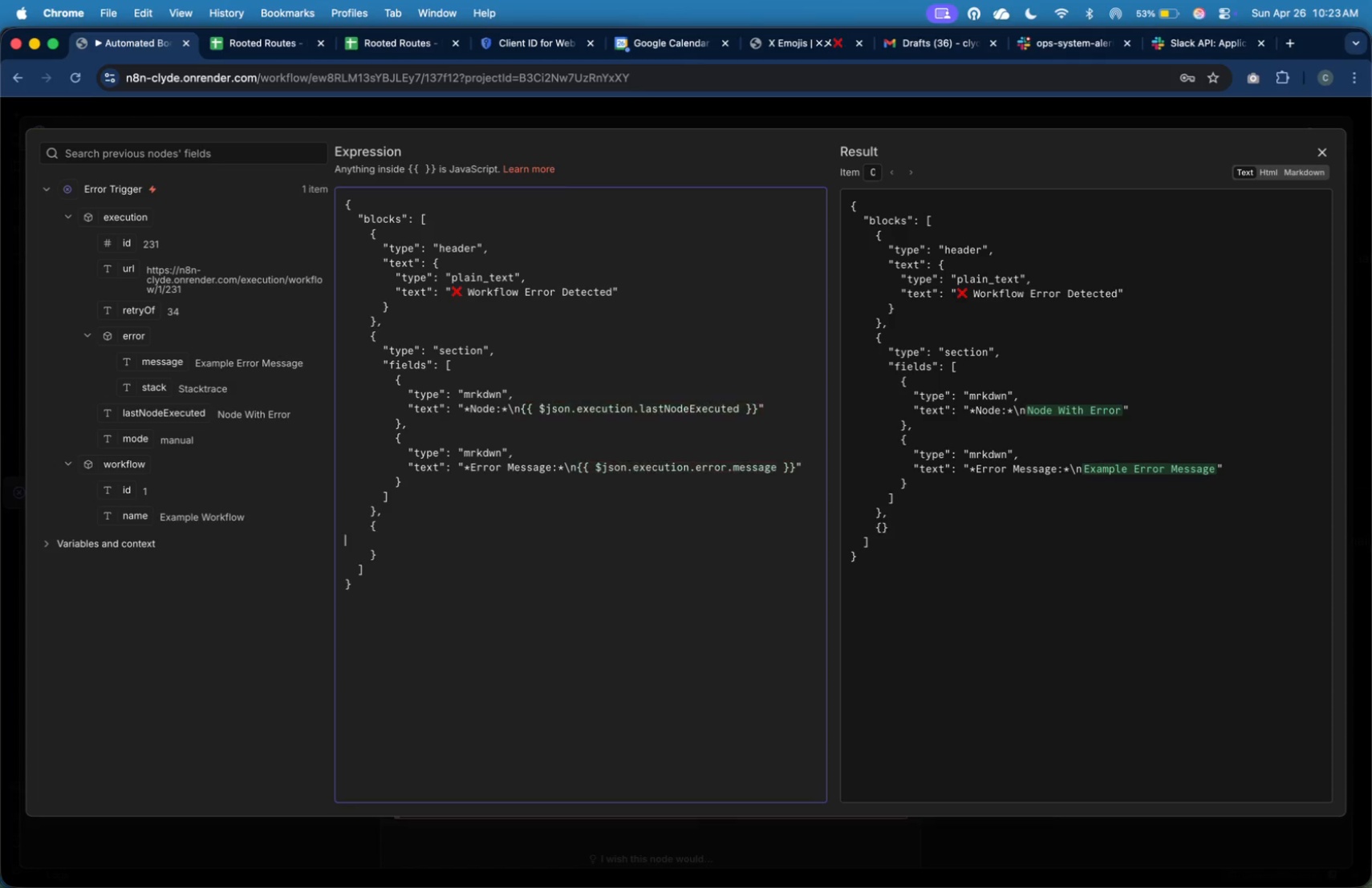 
key(Enter)
 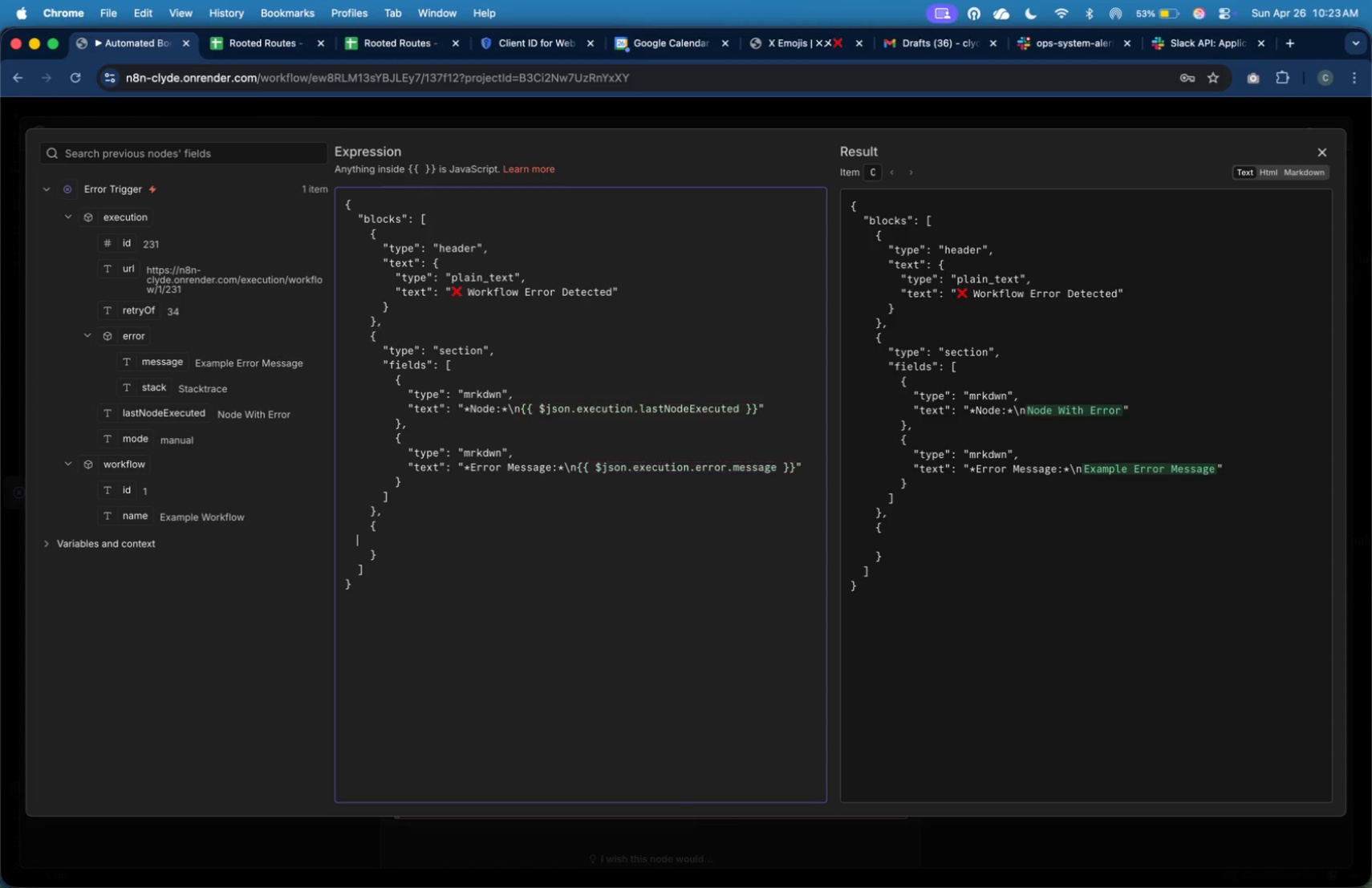 
key(Tab)
 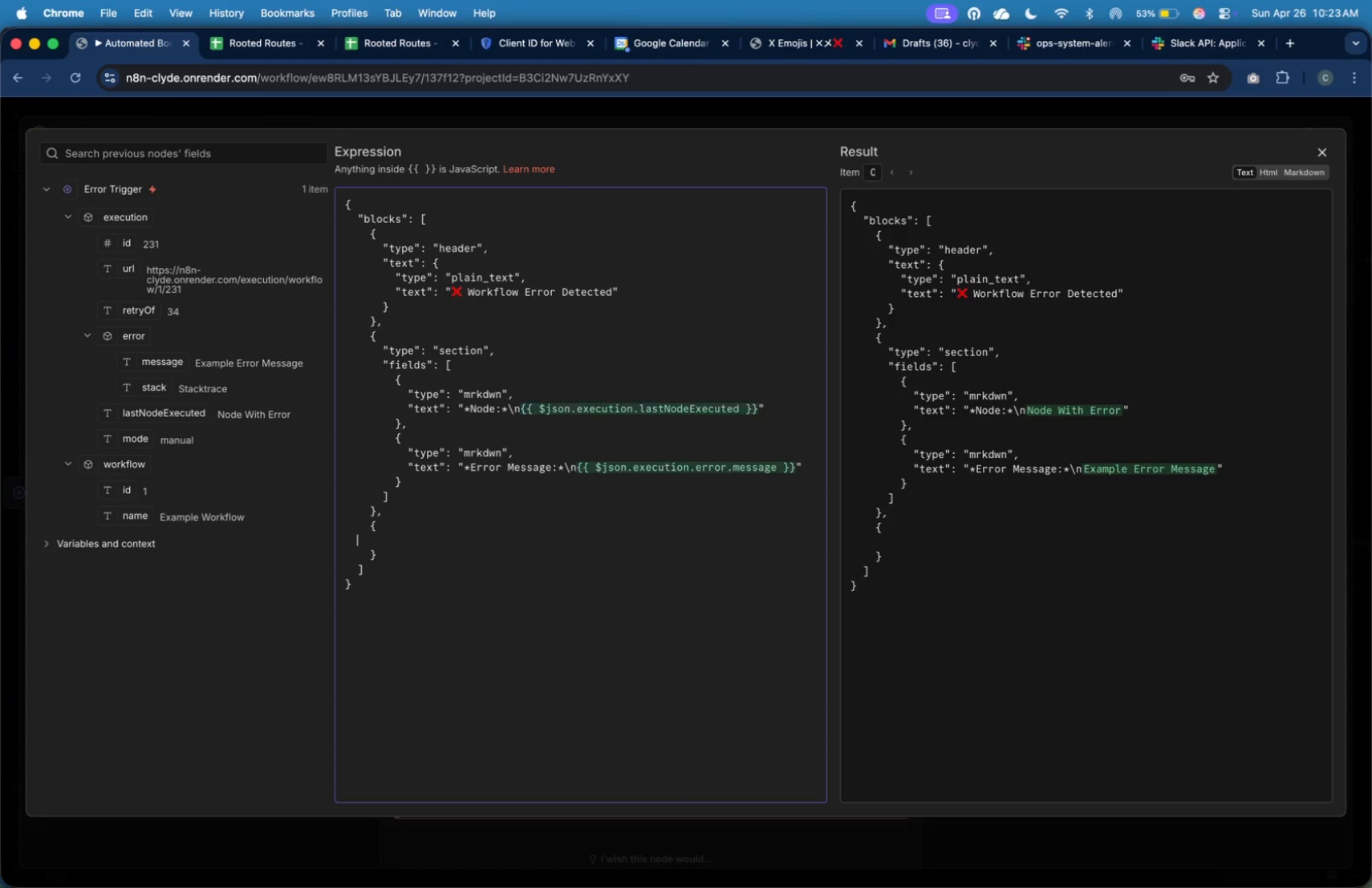 
key(Tab)
 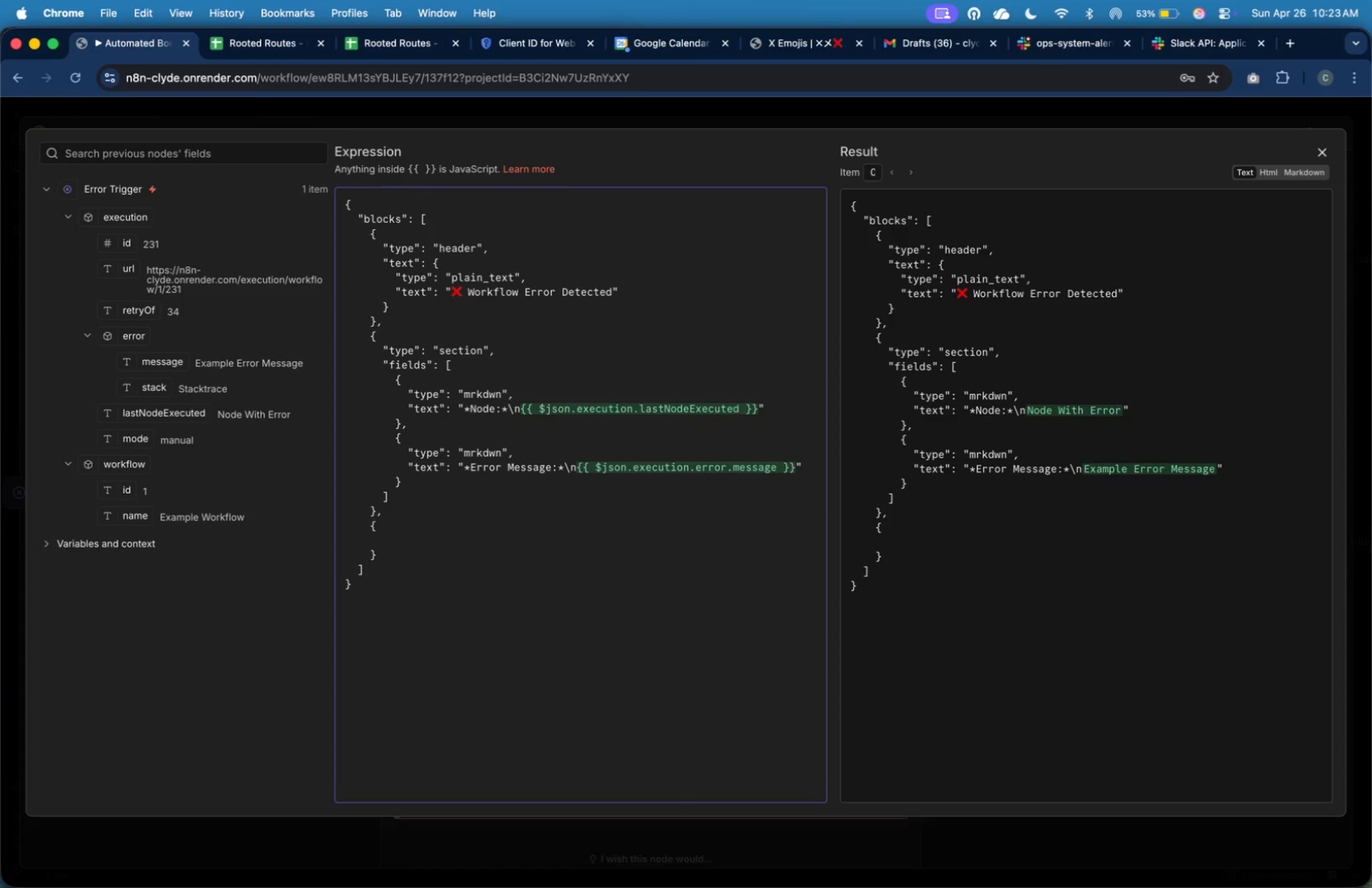 
key(Tab)
 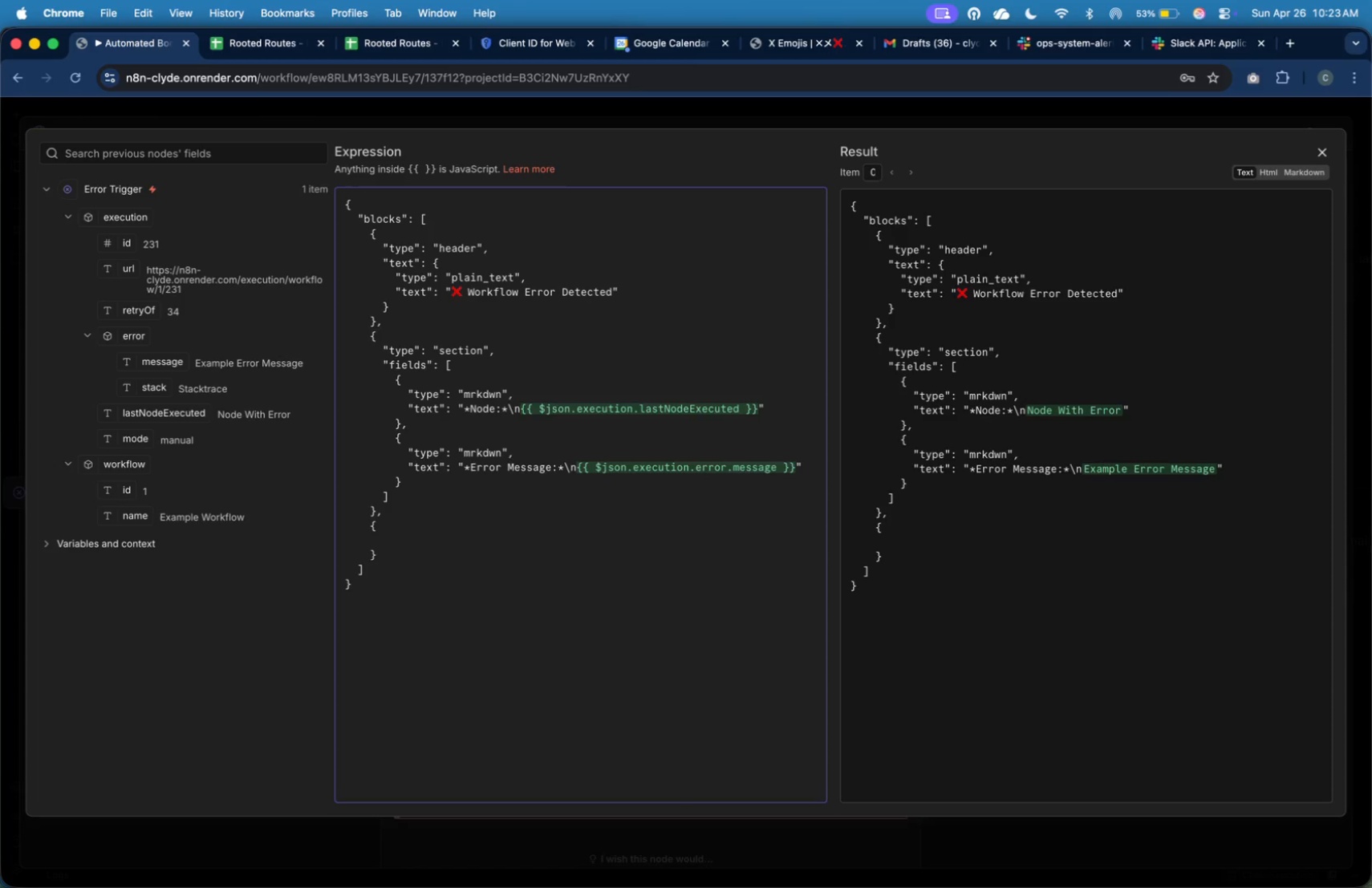 
key(Shift+Quote)
 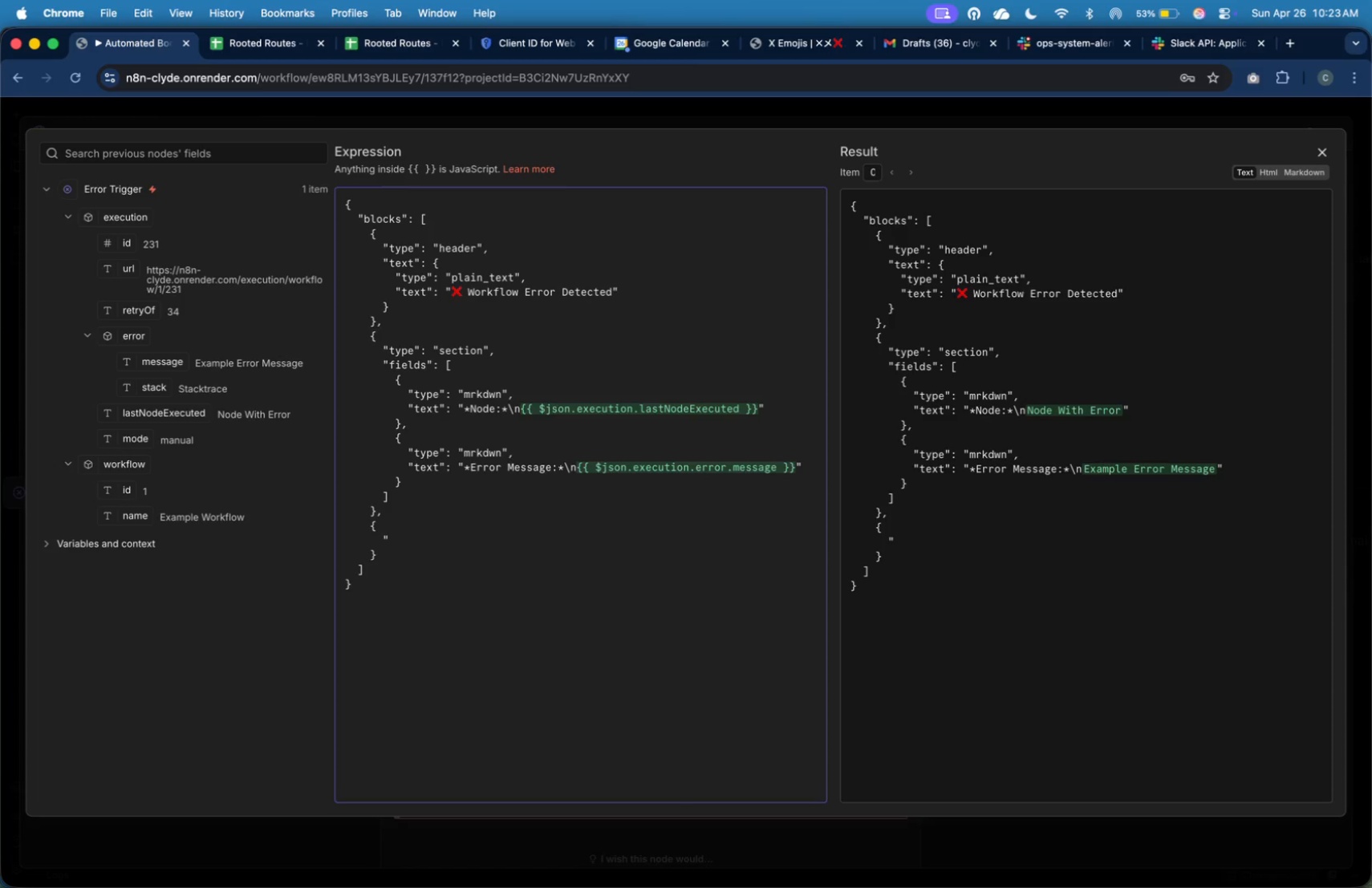 
key(Shift+Quote)
 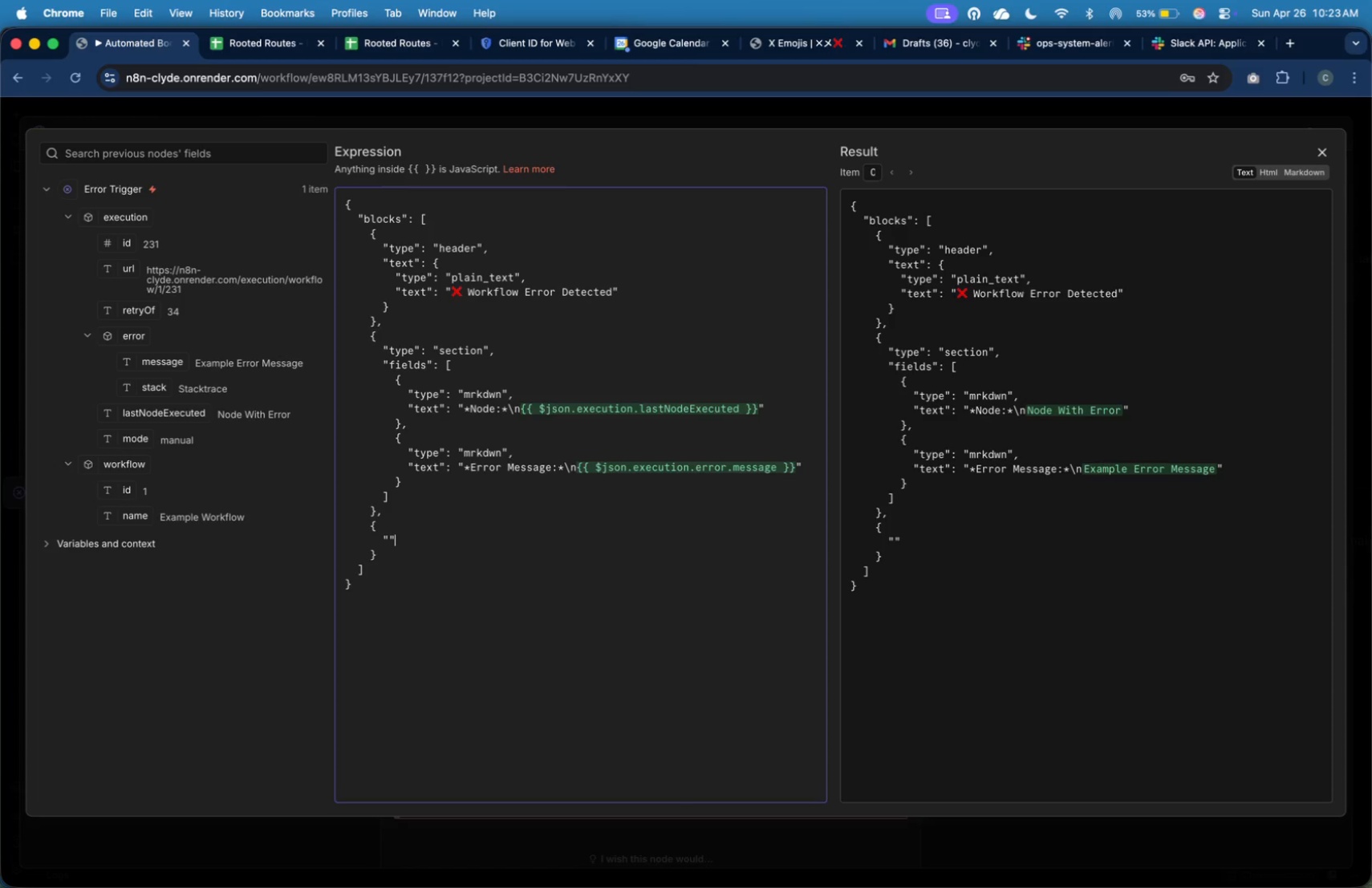 
key(ArrowLeft)
 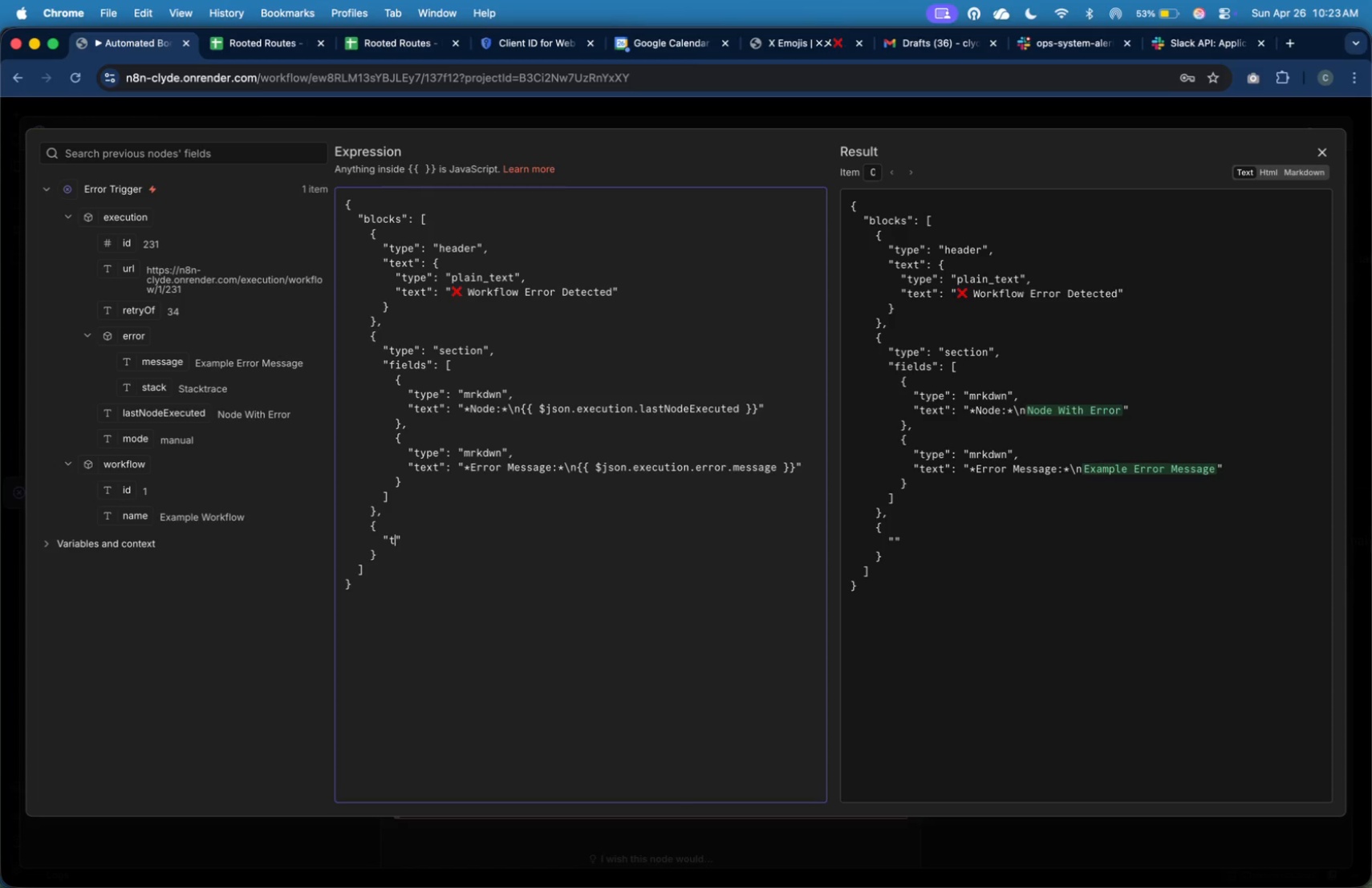 
type(type)
 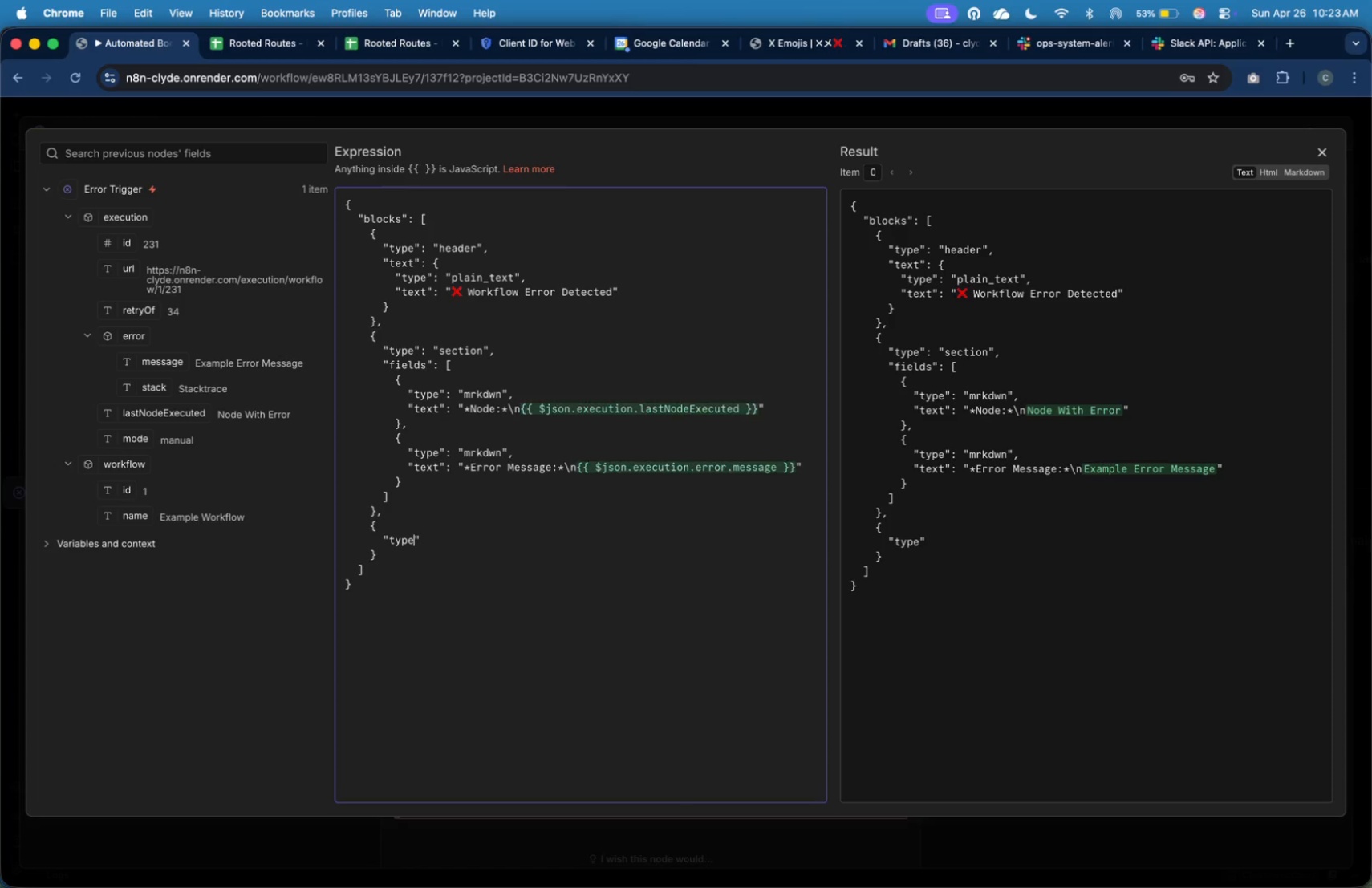 
key(ArrowRight)
 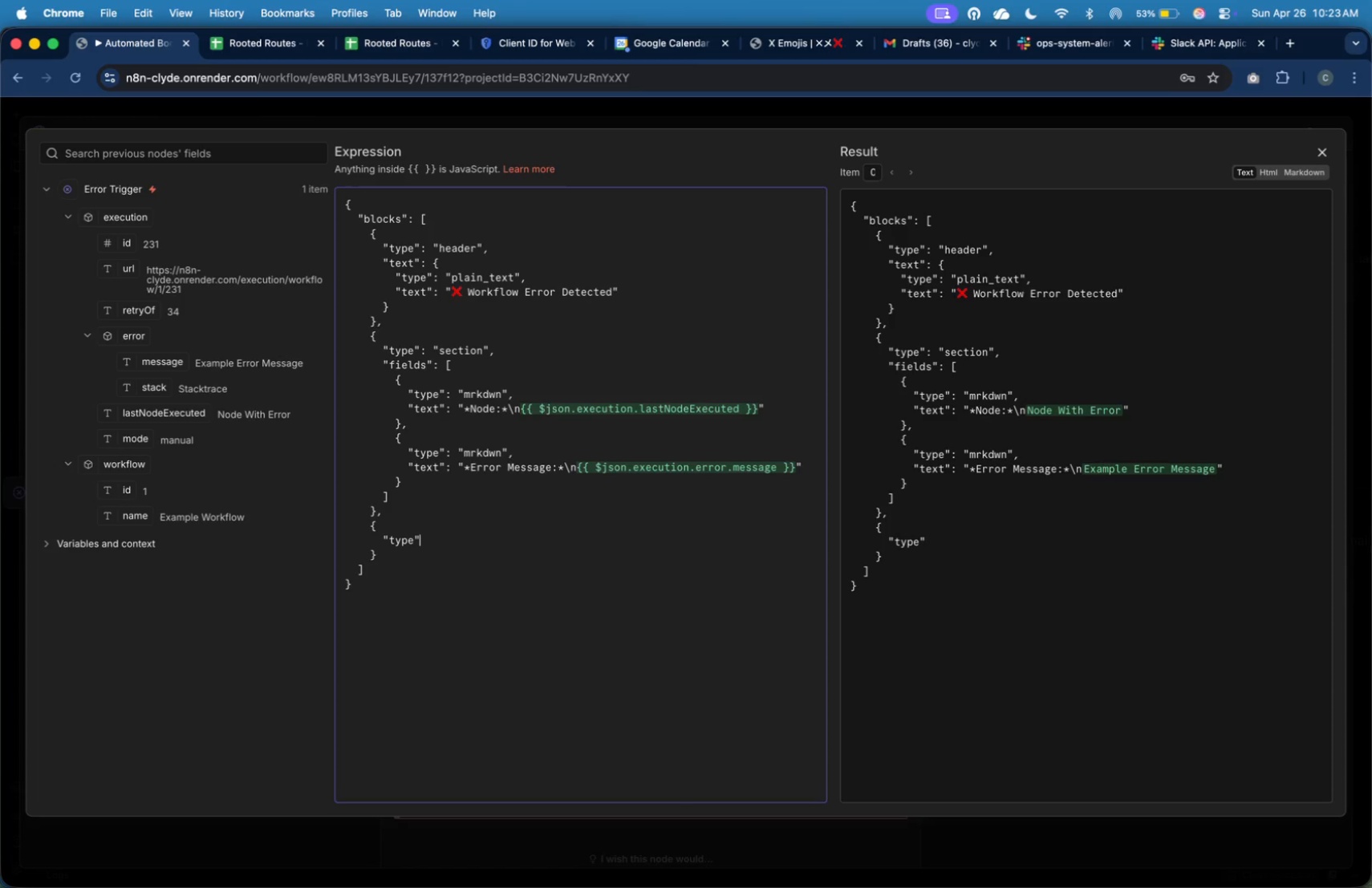 
key(Shift+Semicolon)
 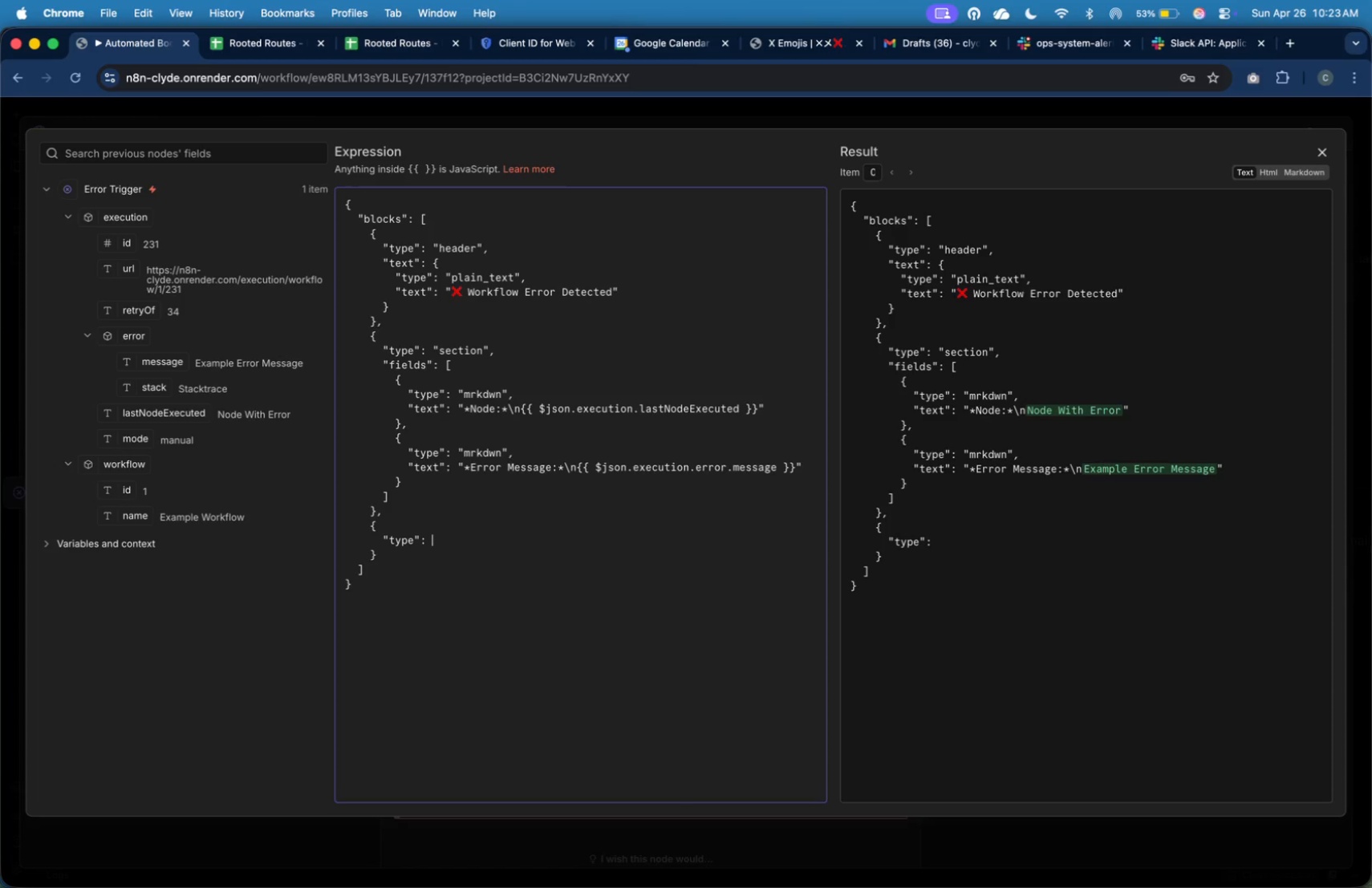 
key(Shift+Space)
 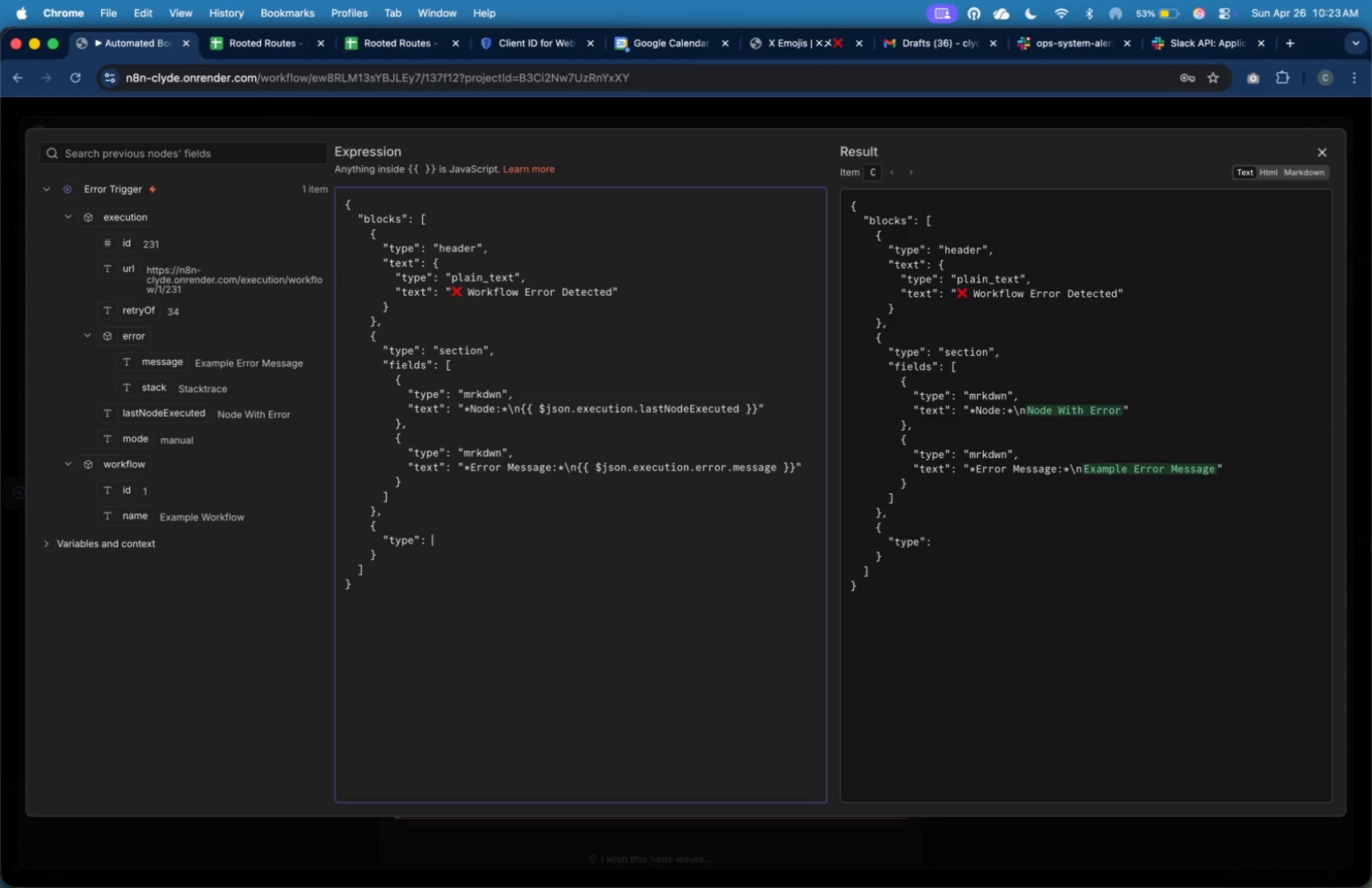 
key(Shift+Quote)
 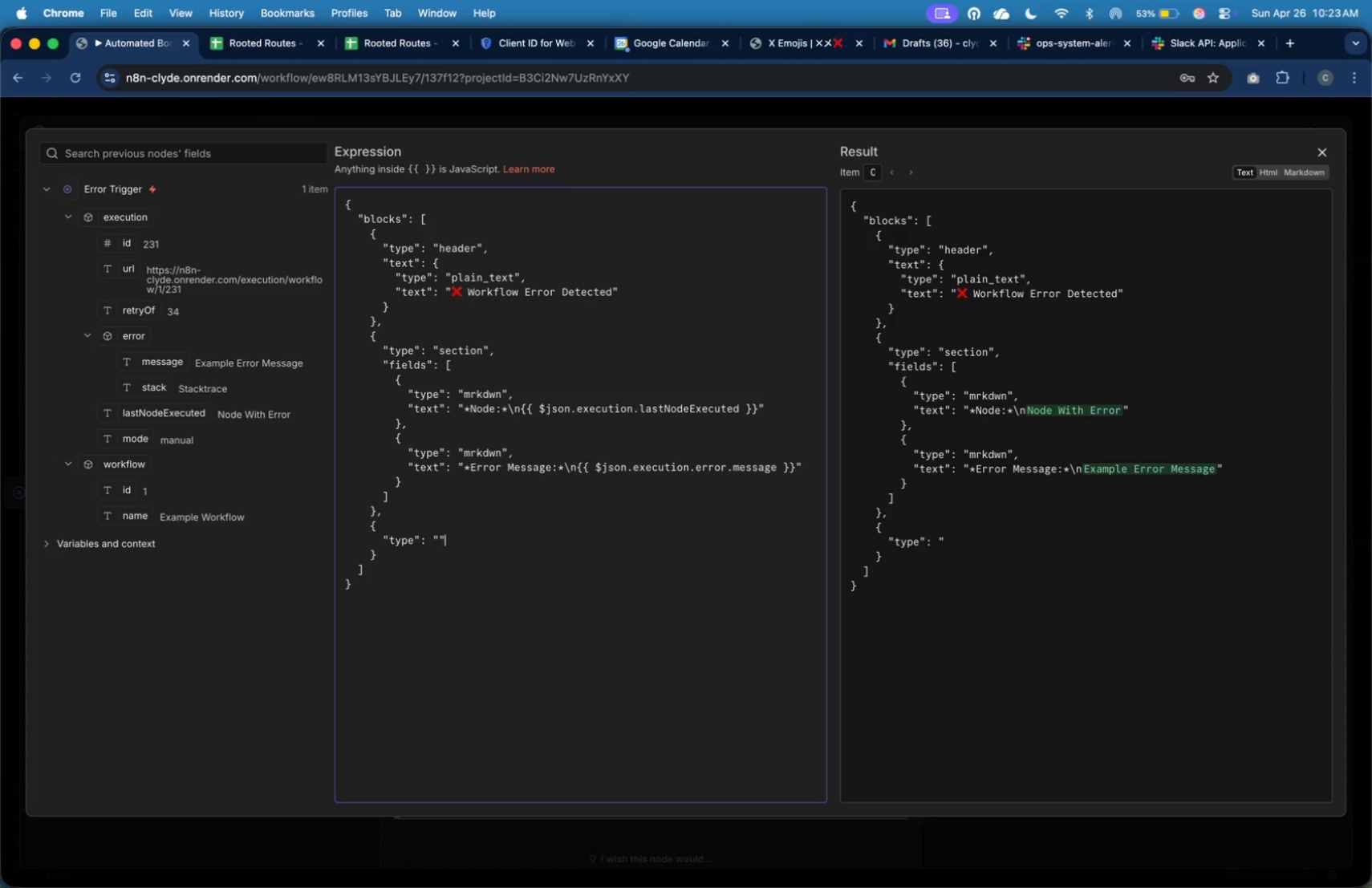 
key(Shift+Quote)
 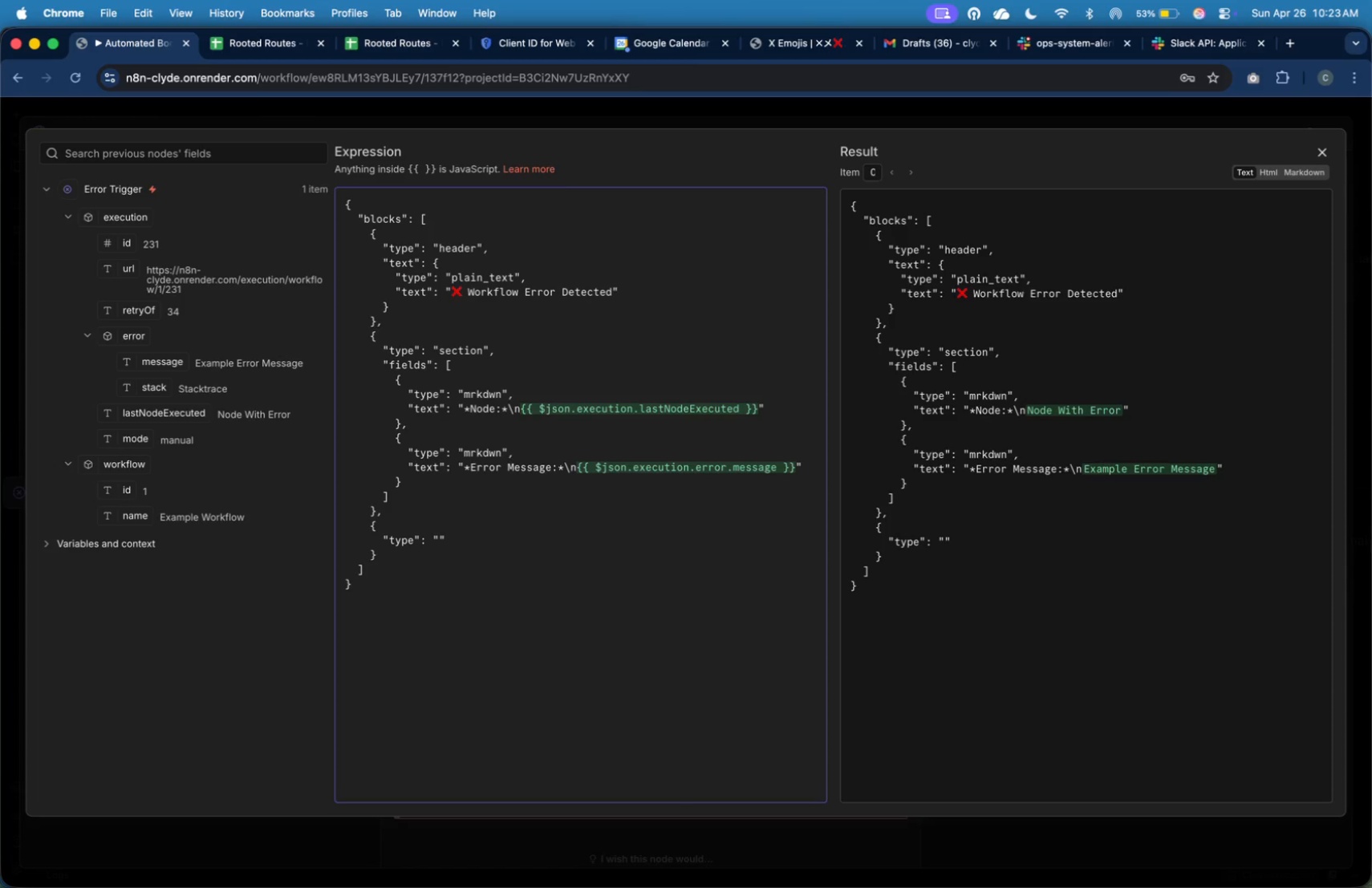 
key(ArrowLeft)
 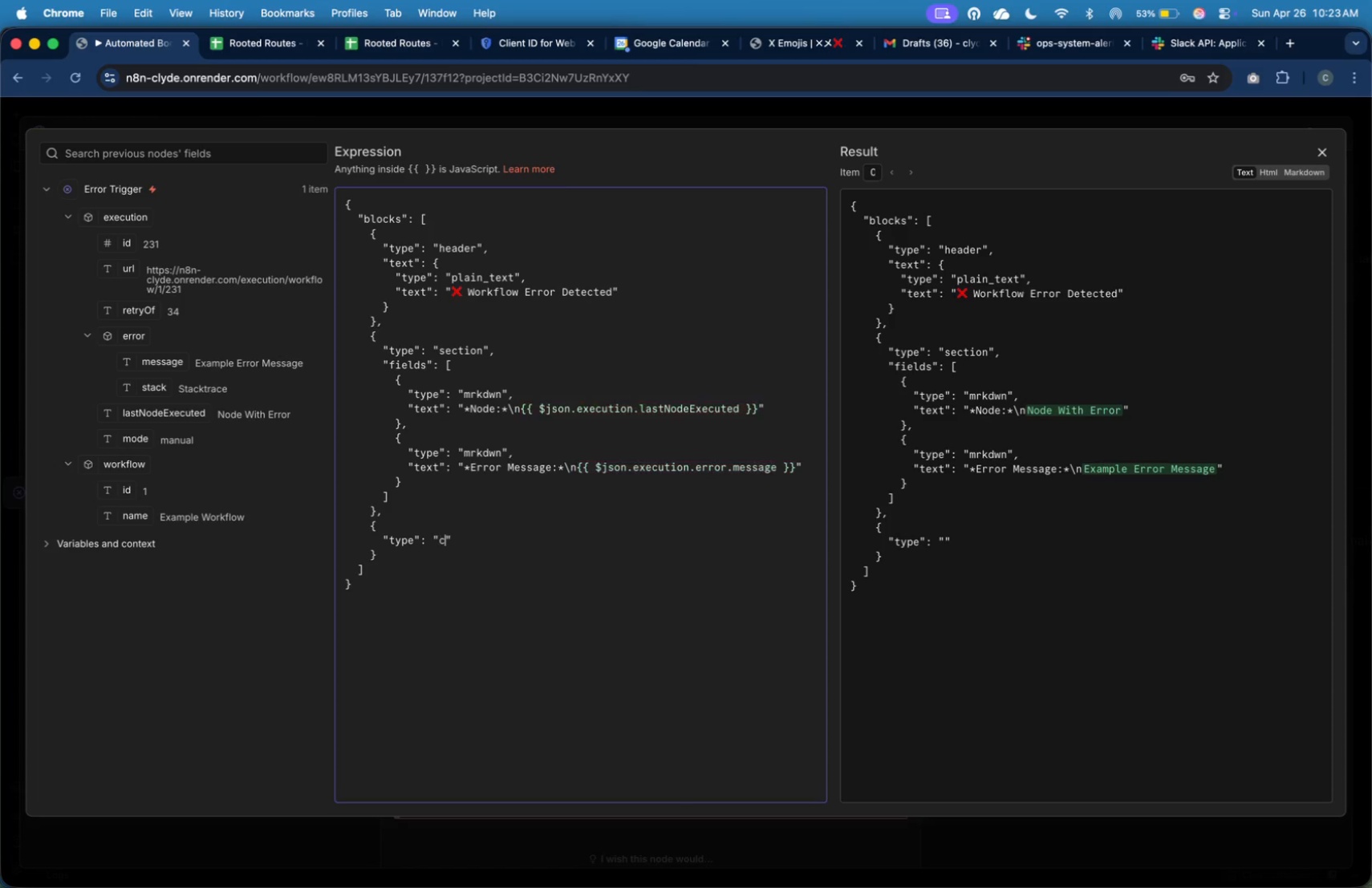 
type(context)
 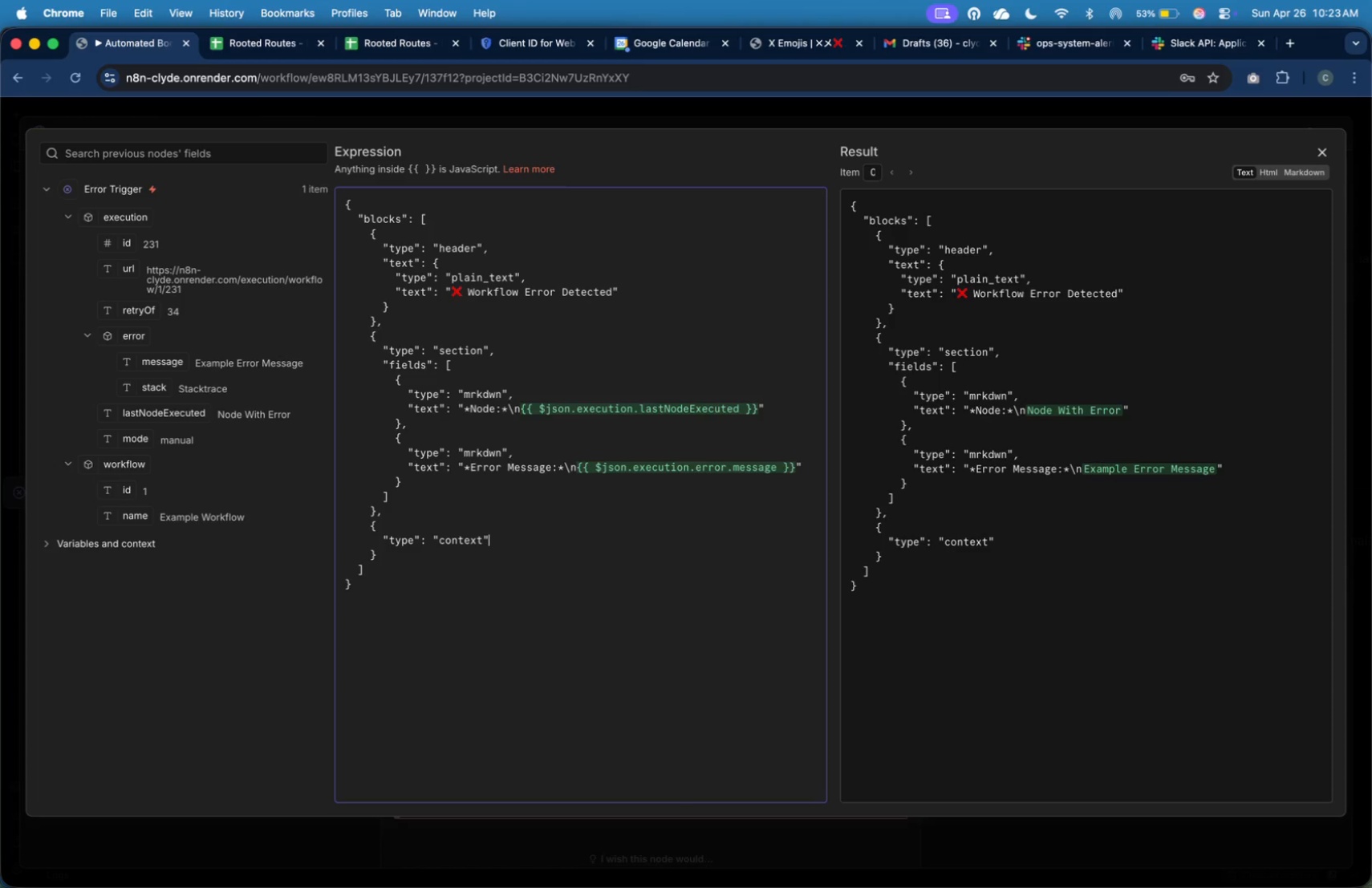 
key(ArrowRight)
 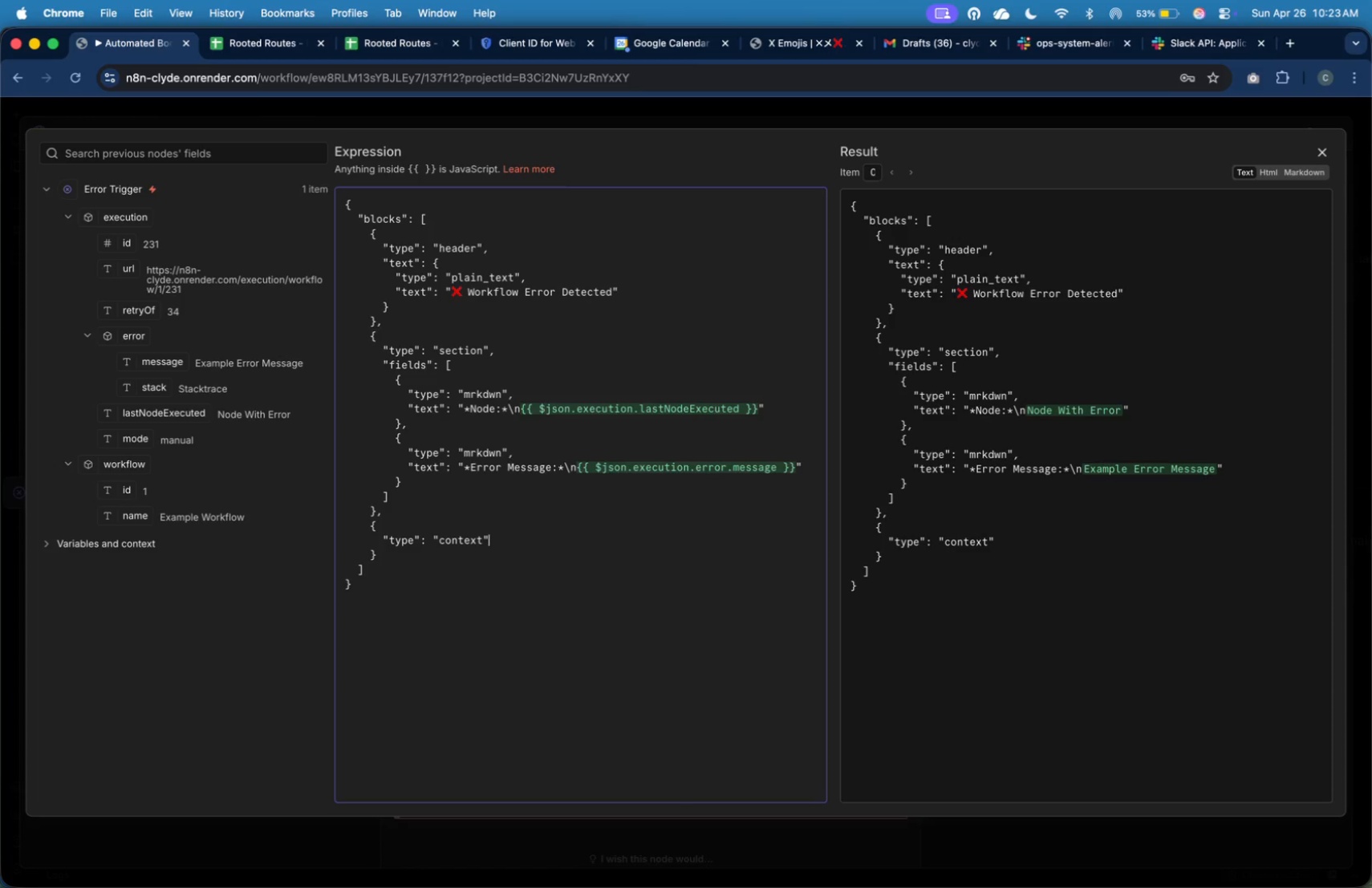 
key(Comma)
 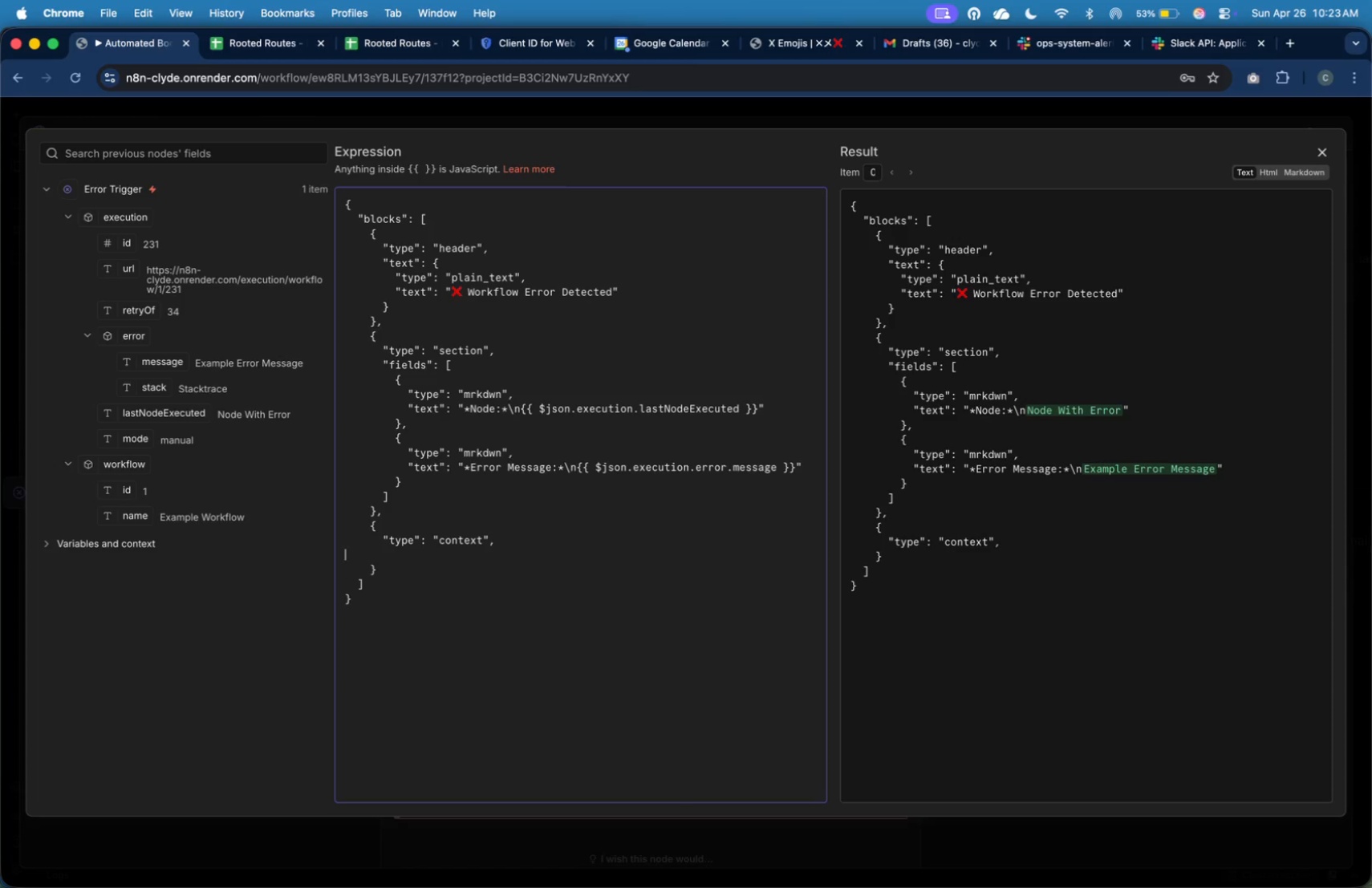 
key(Enter)
 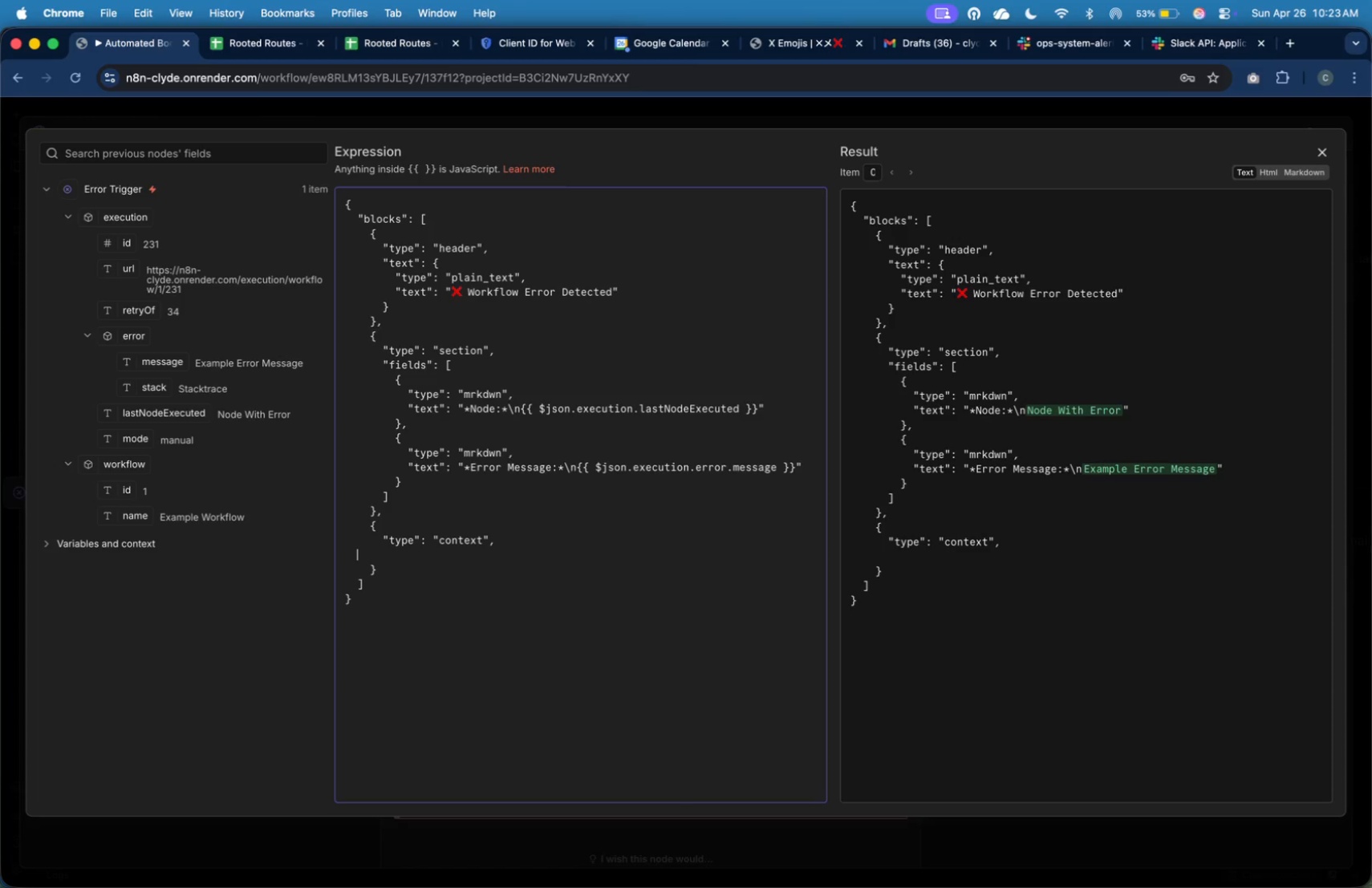 
key(Tab)
 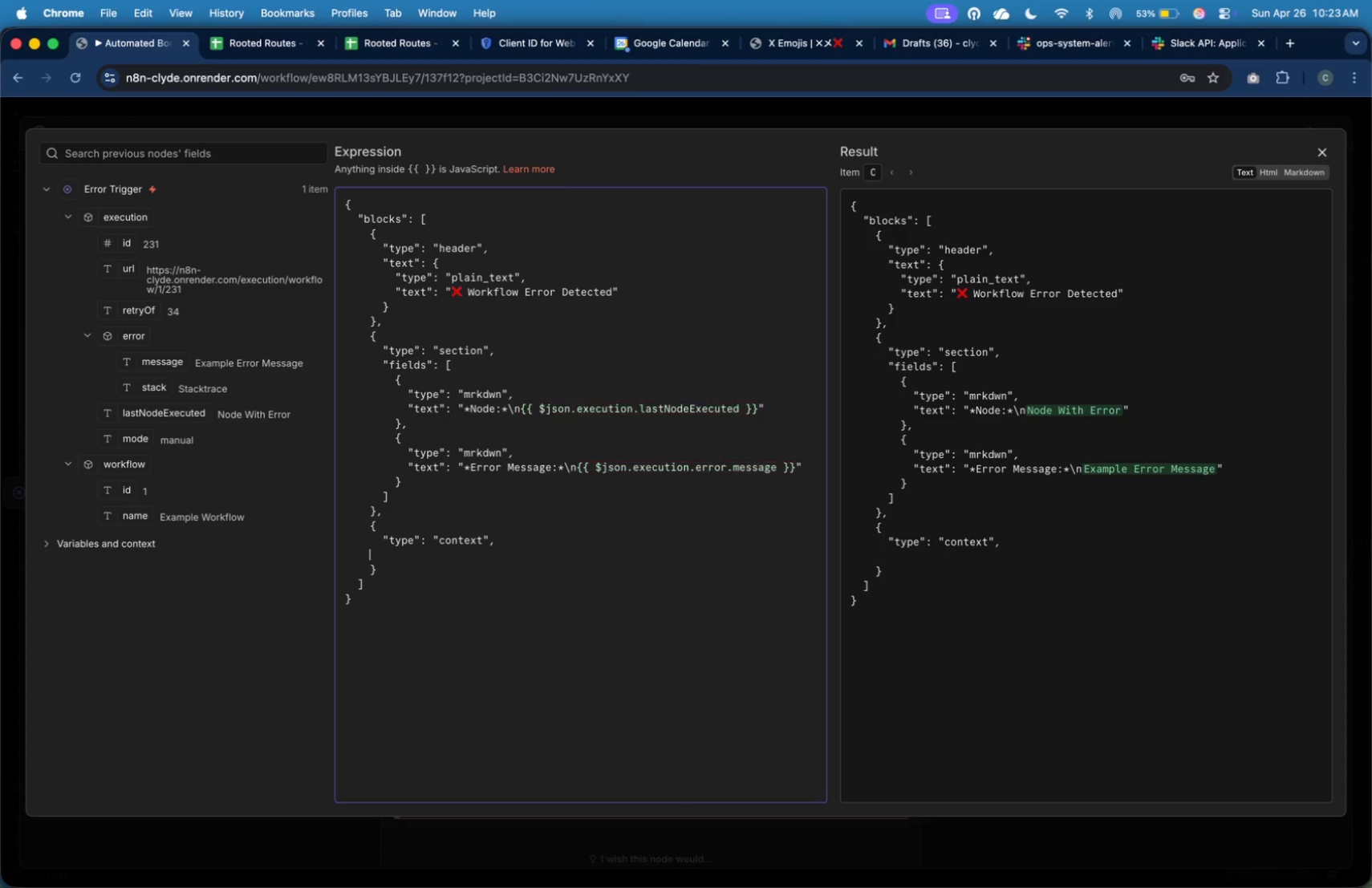 
key(Tab)
 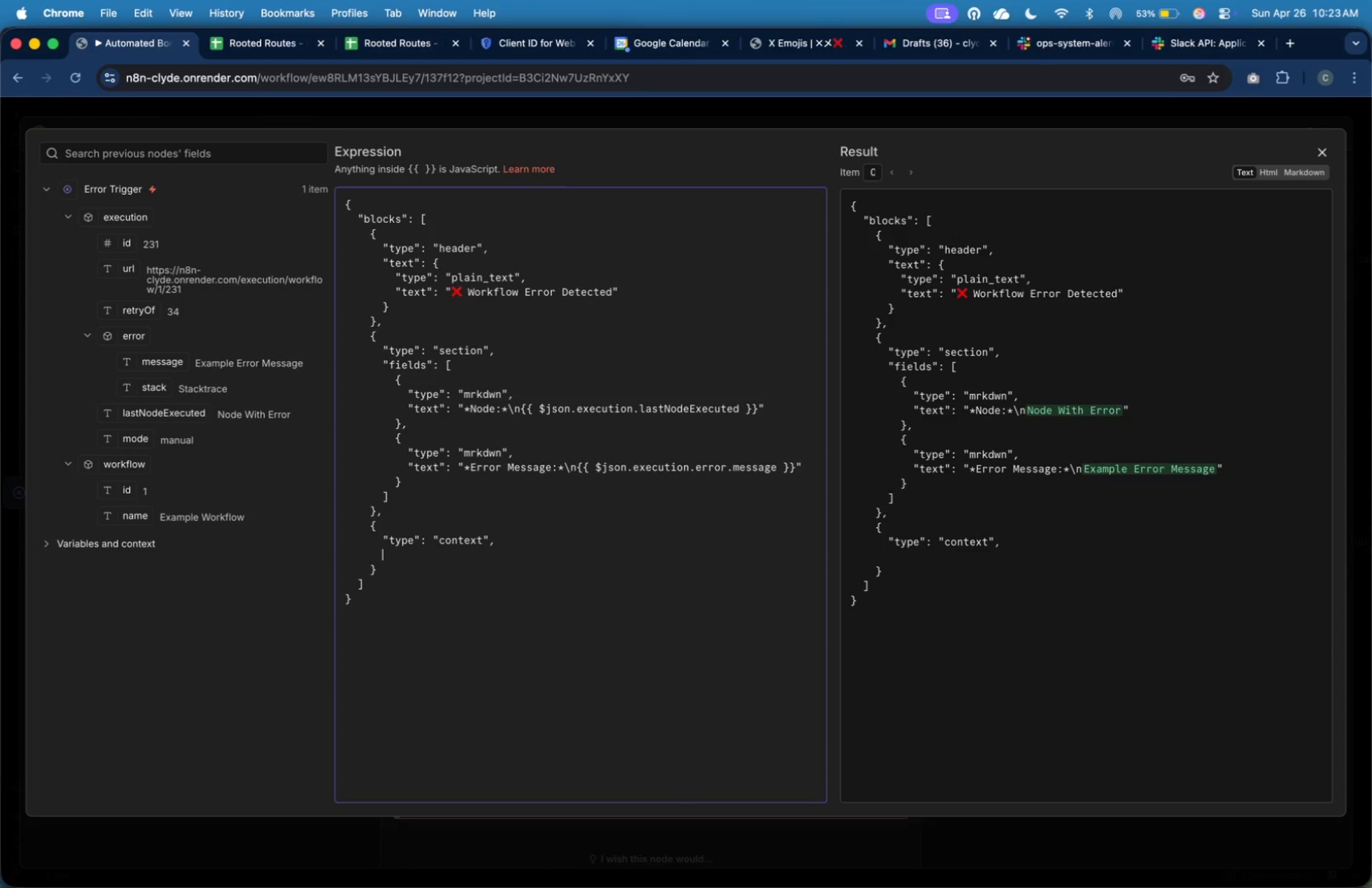 
key(Tab)
 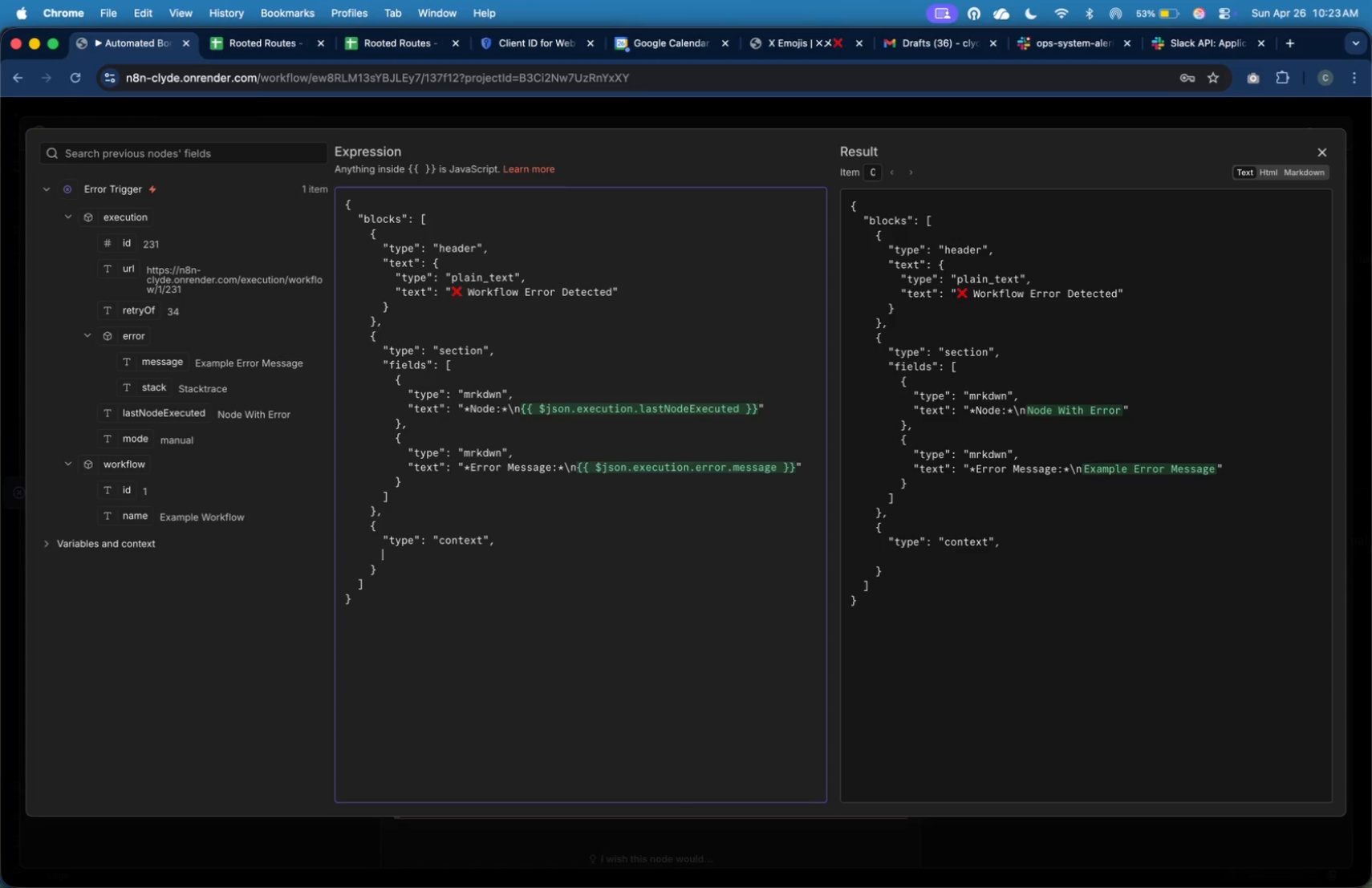 
key(Shift+Quote)
 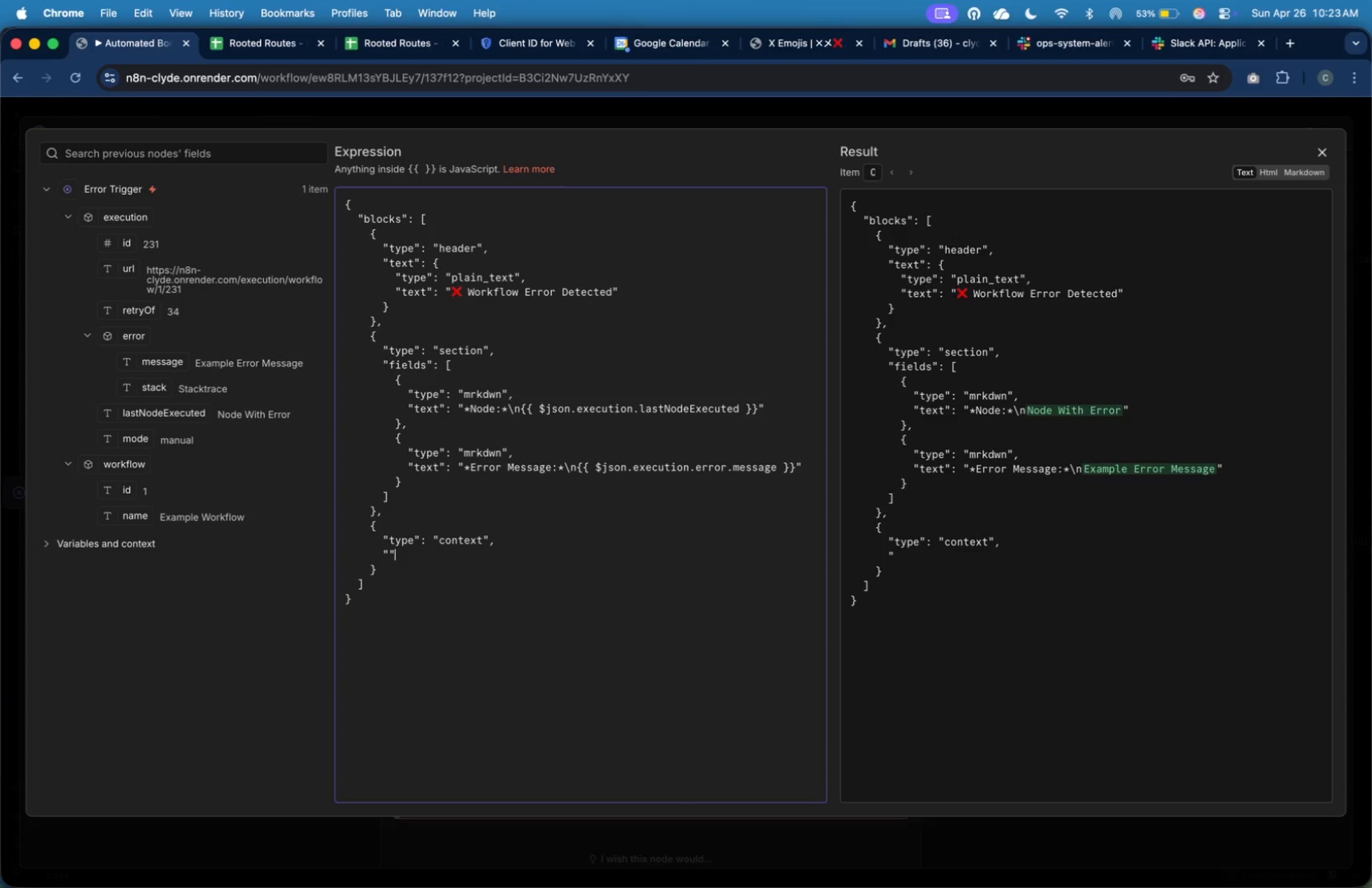 
key(Shift+Quote)
 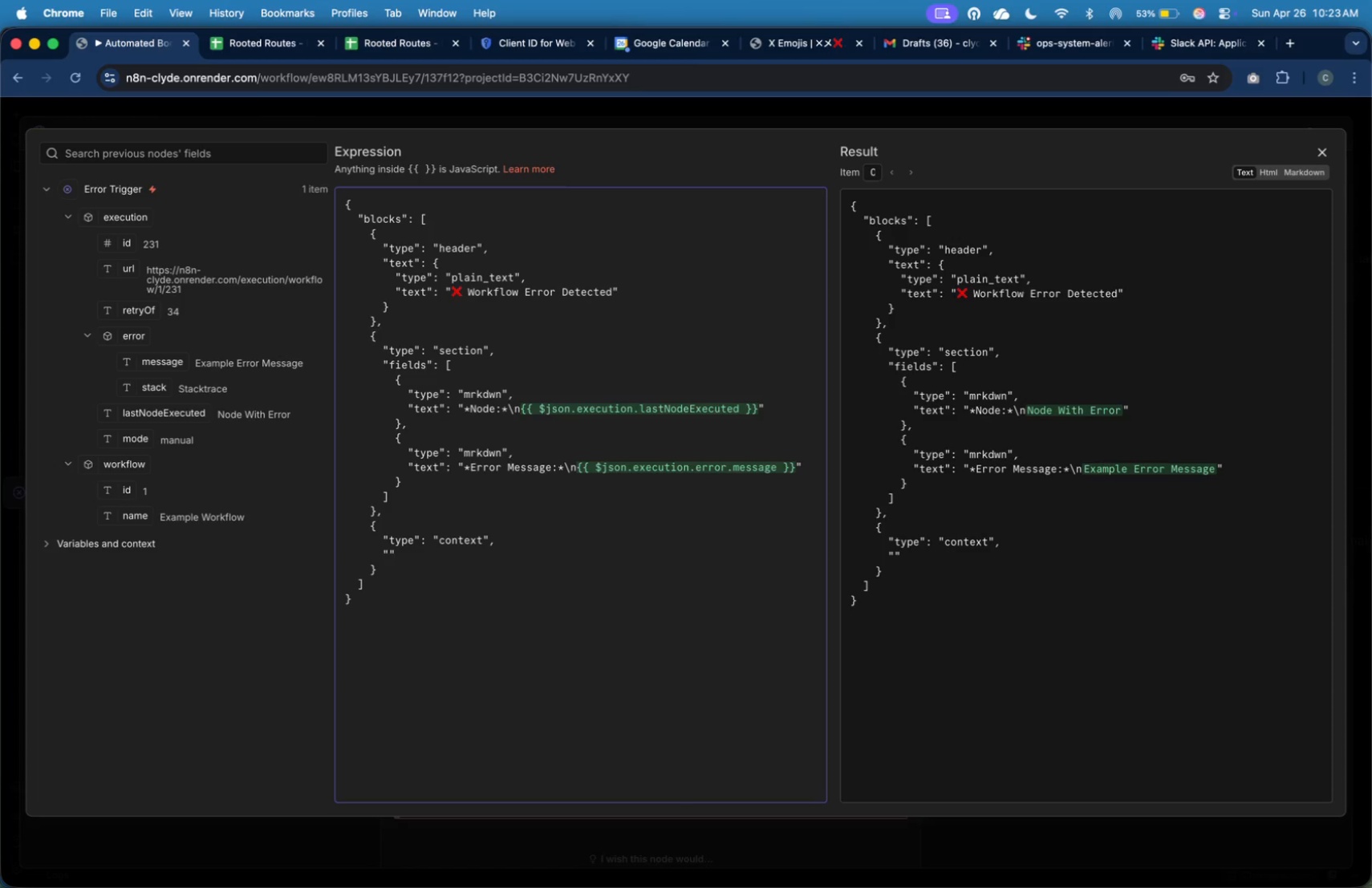 
key(ArrowLeft)
 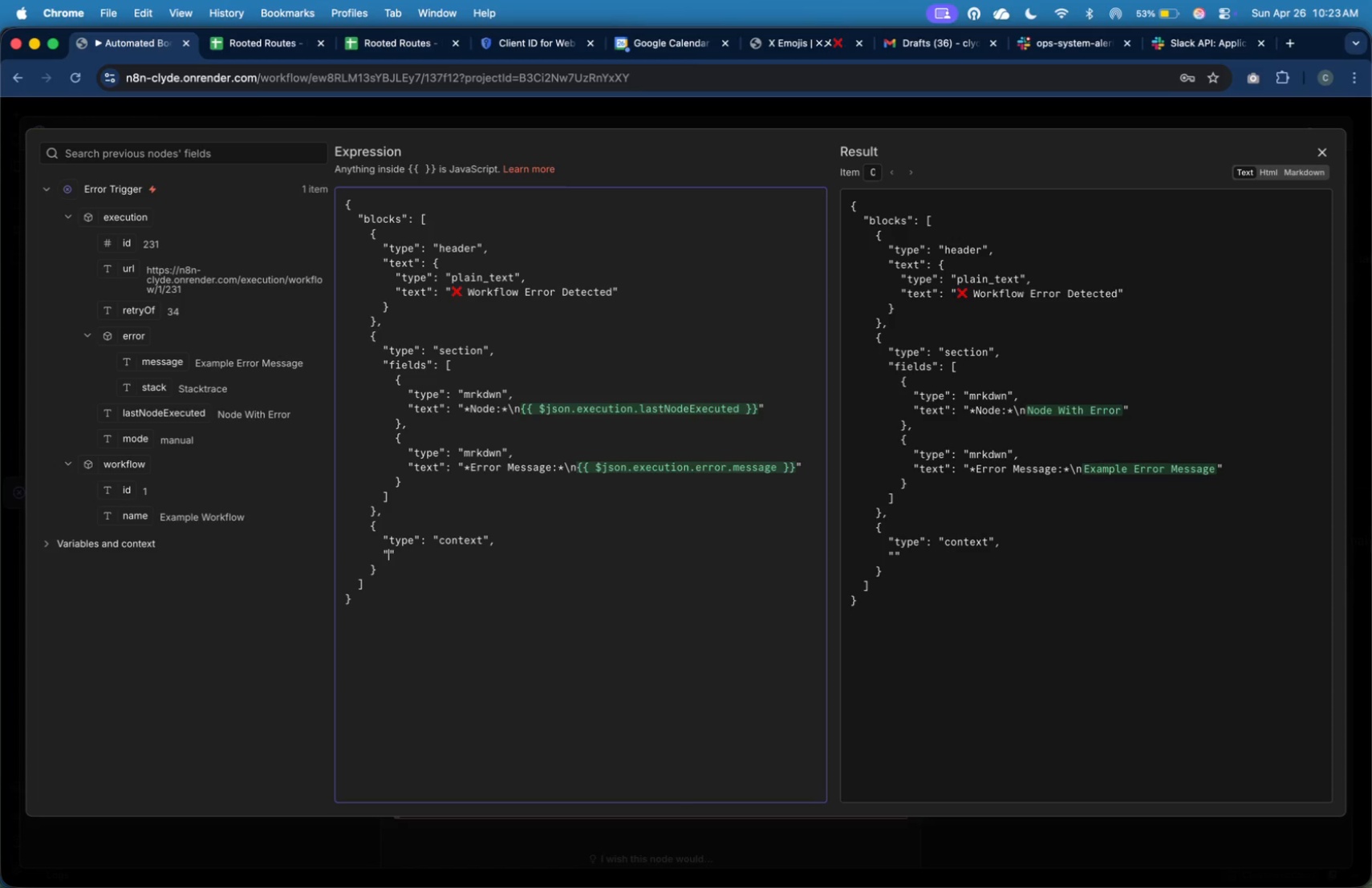 
type(ele)
 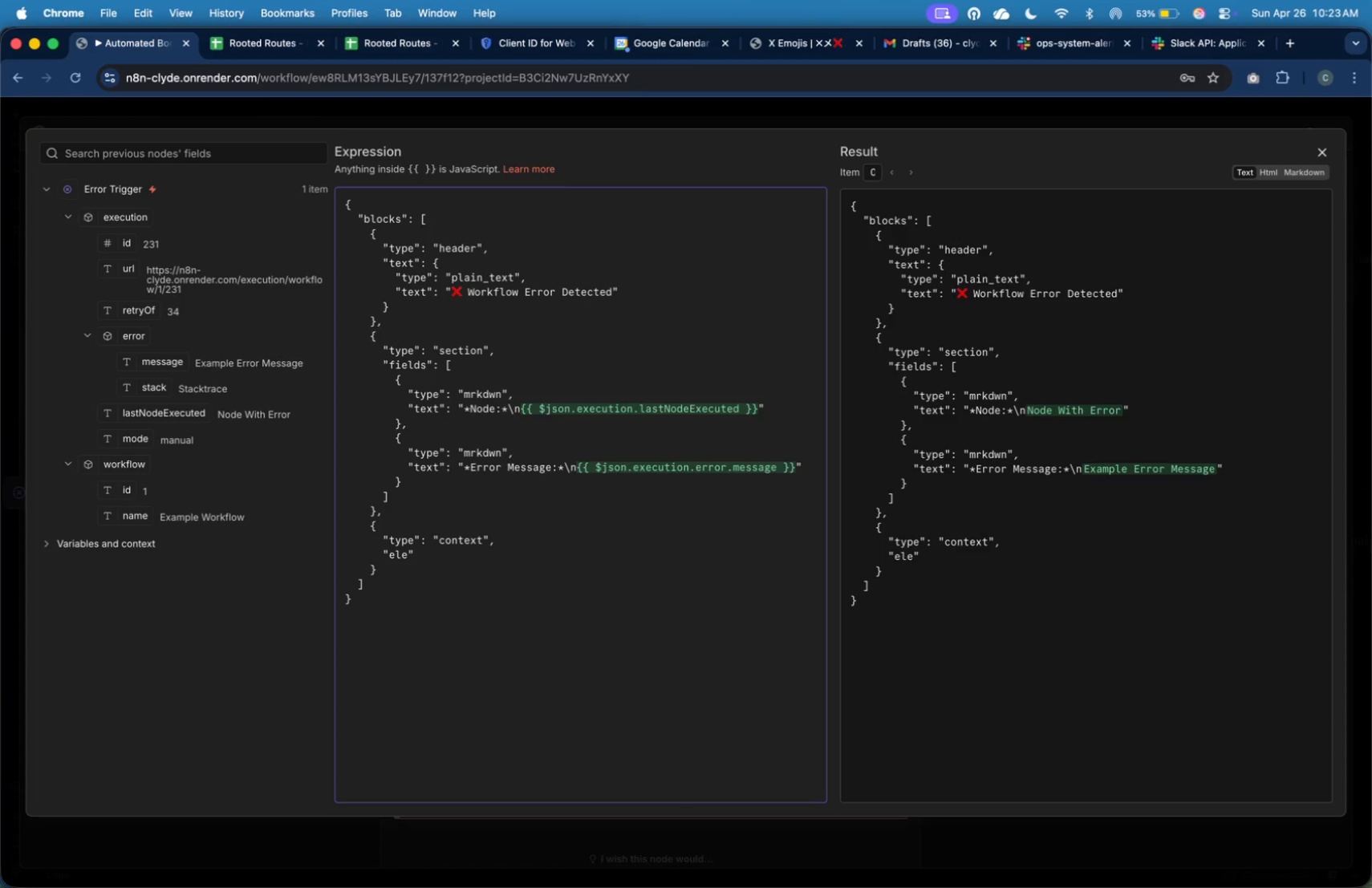 
type(ments)
 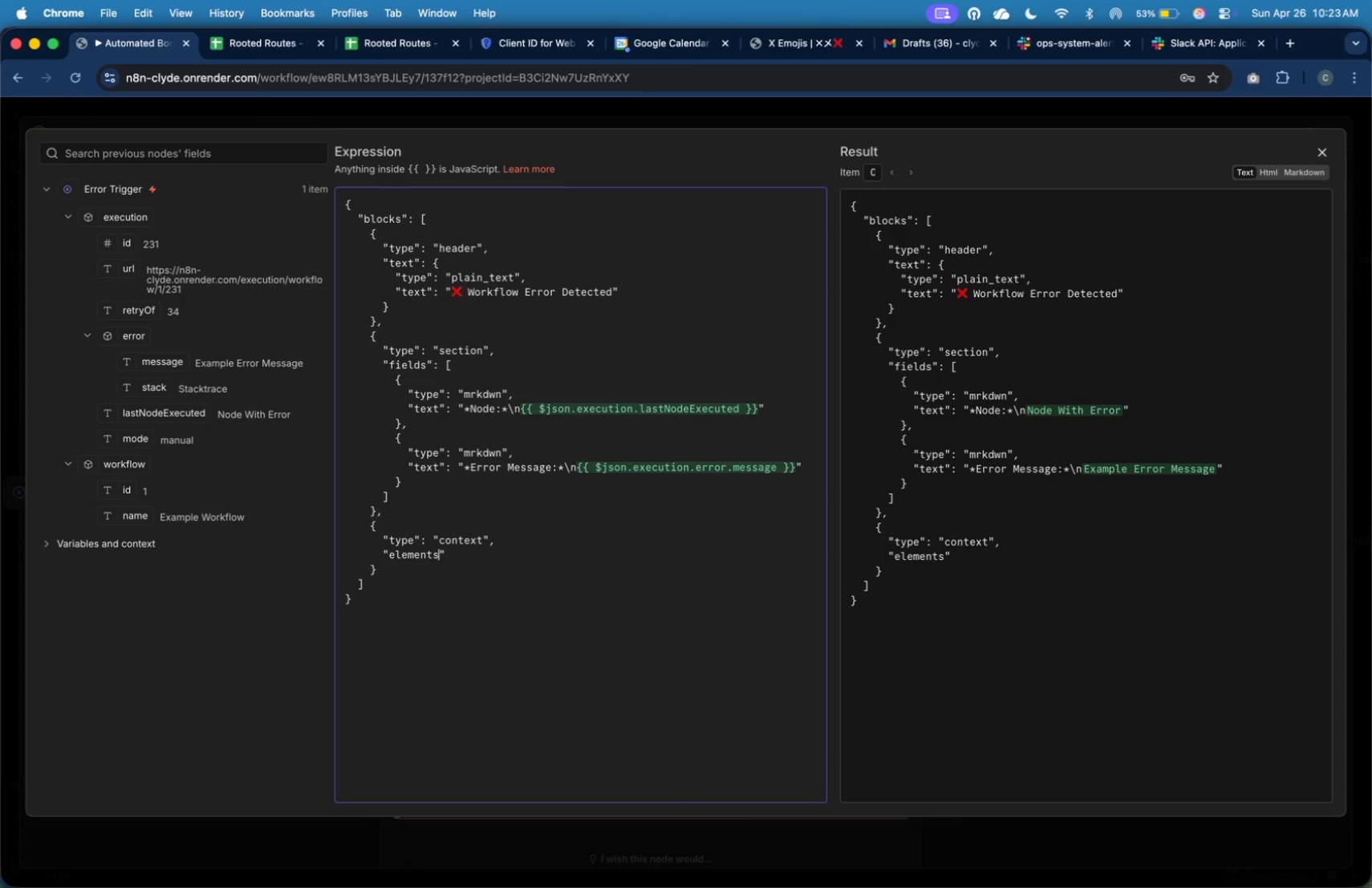 
key(ArrowRight)
 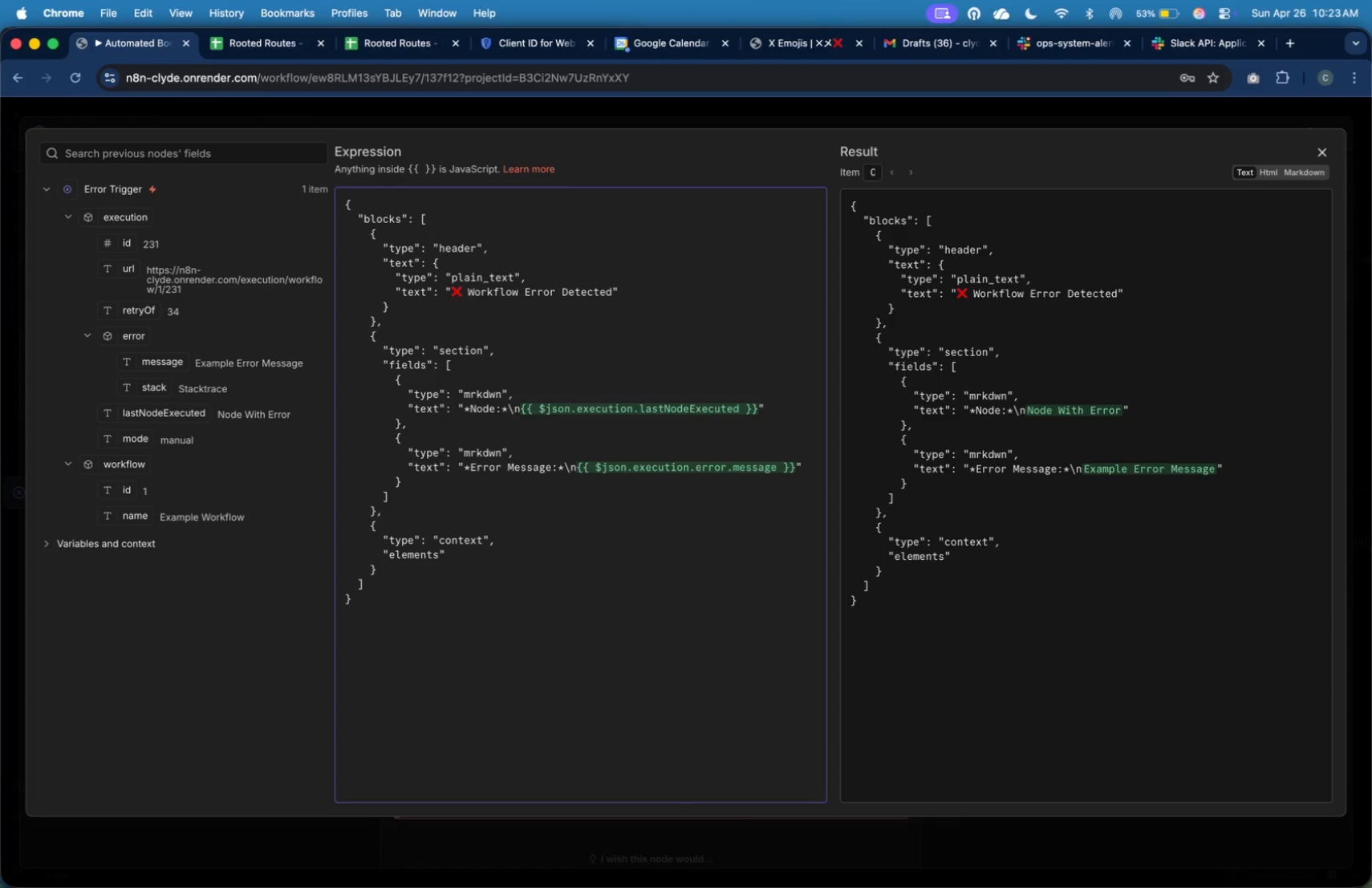 
key(Shift+Semicolon)
 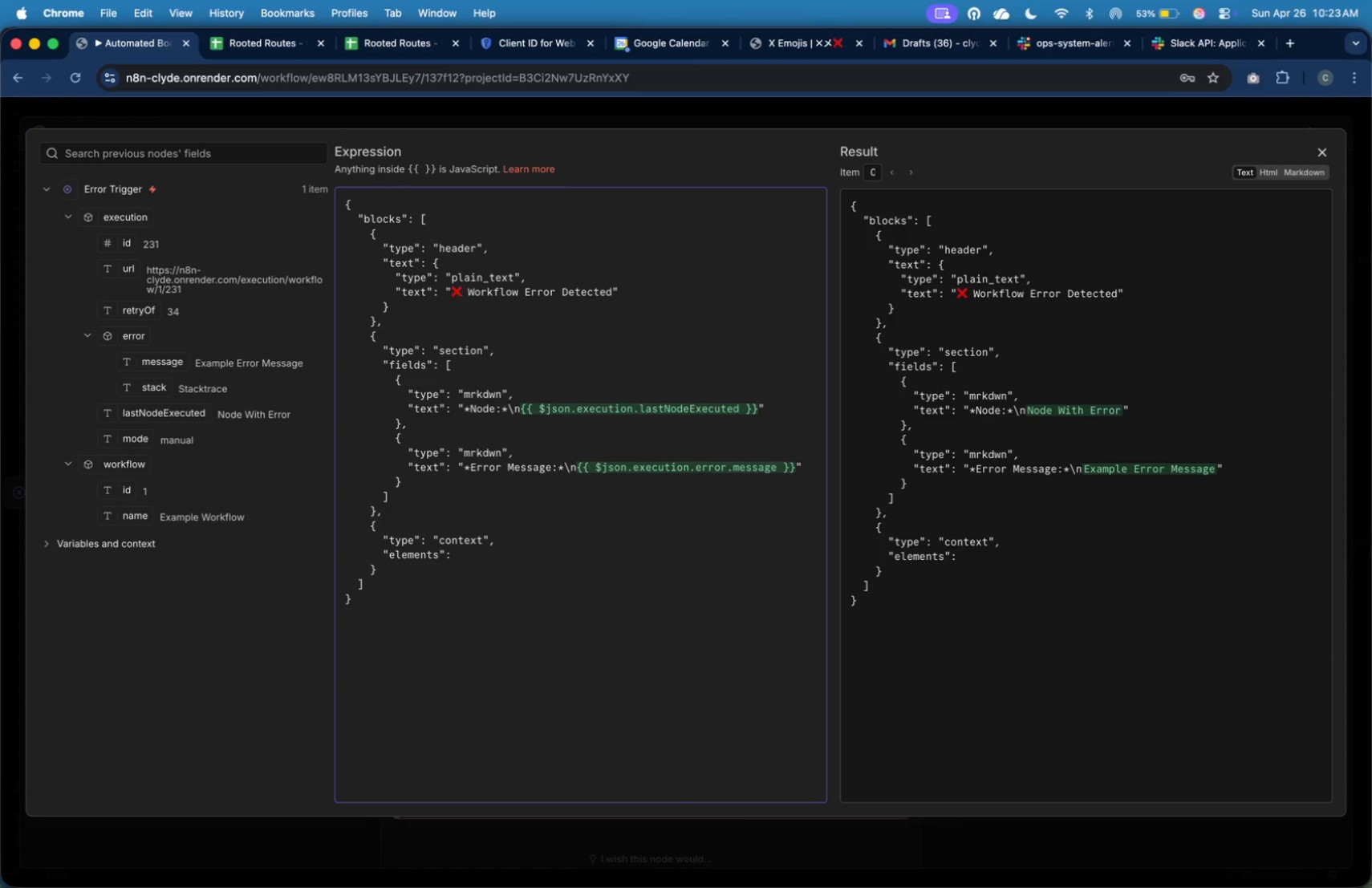 
key(Space)
 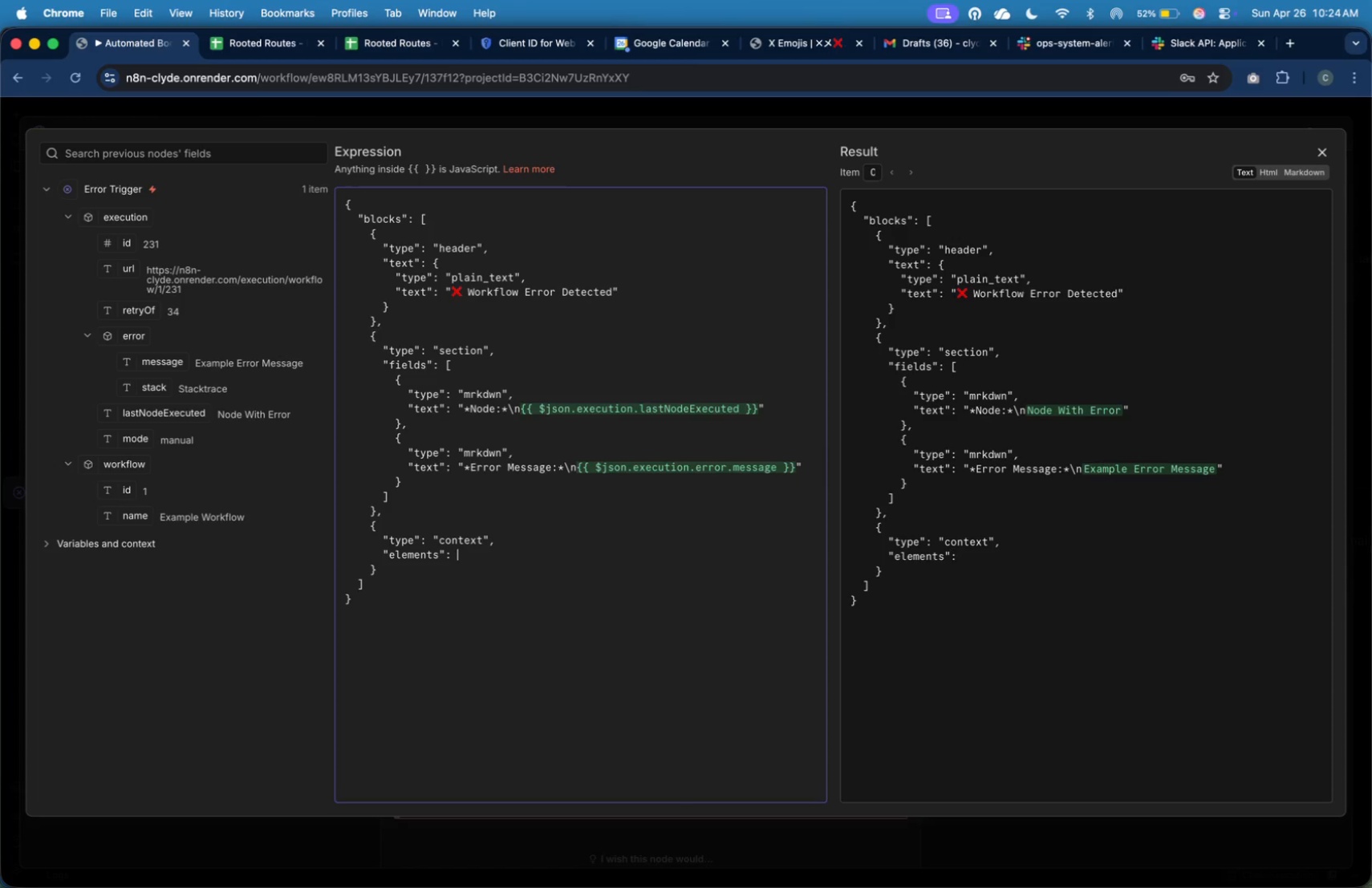 
wait(10.91)
 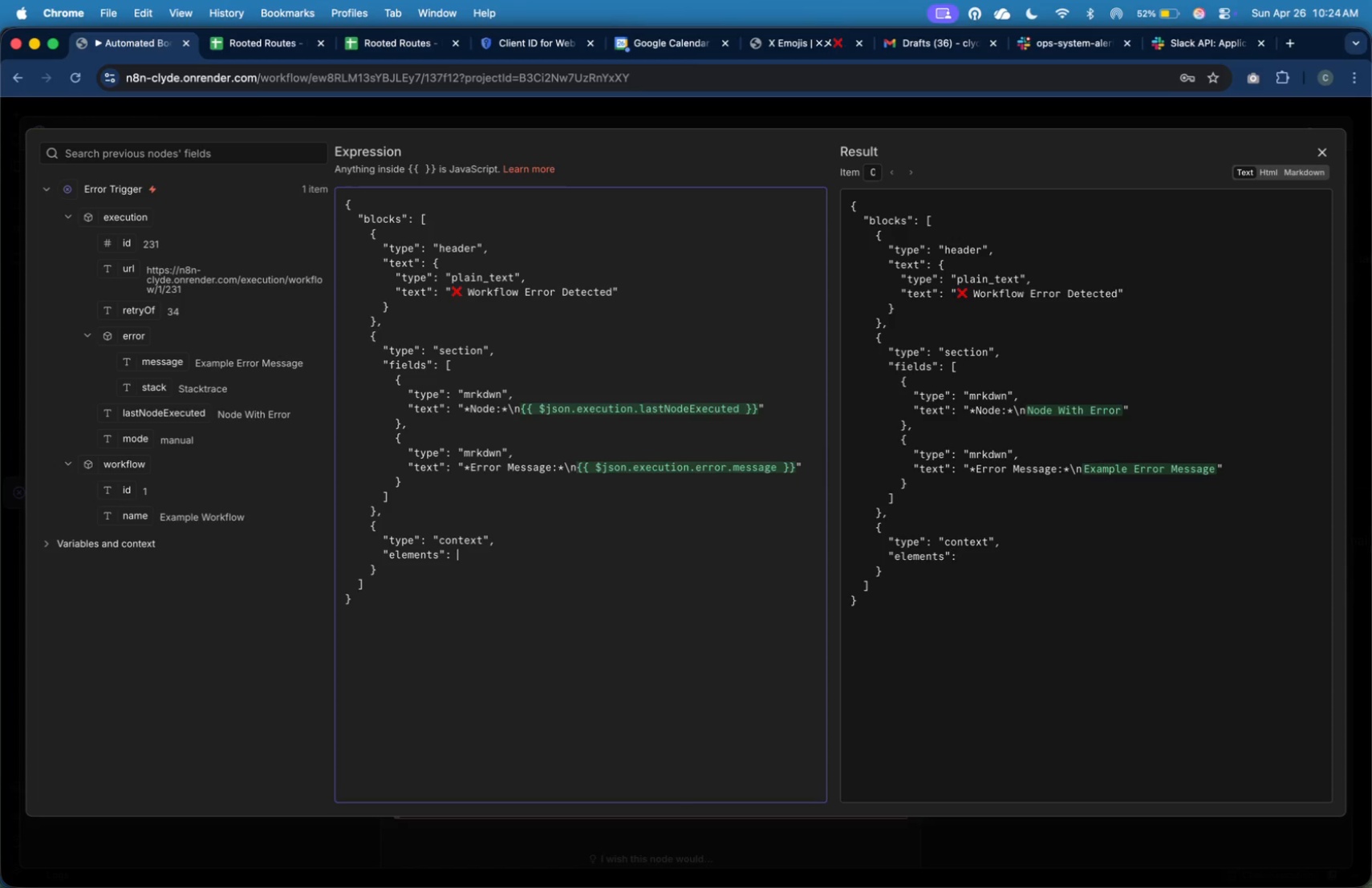 
key(BracketLeft)
 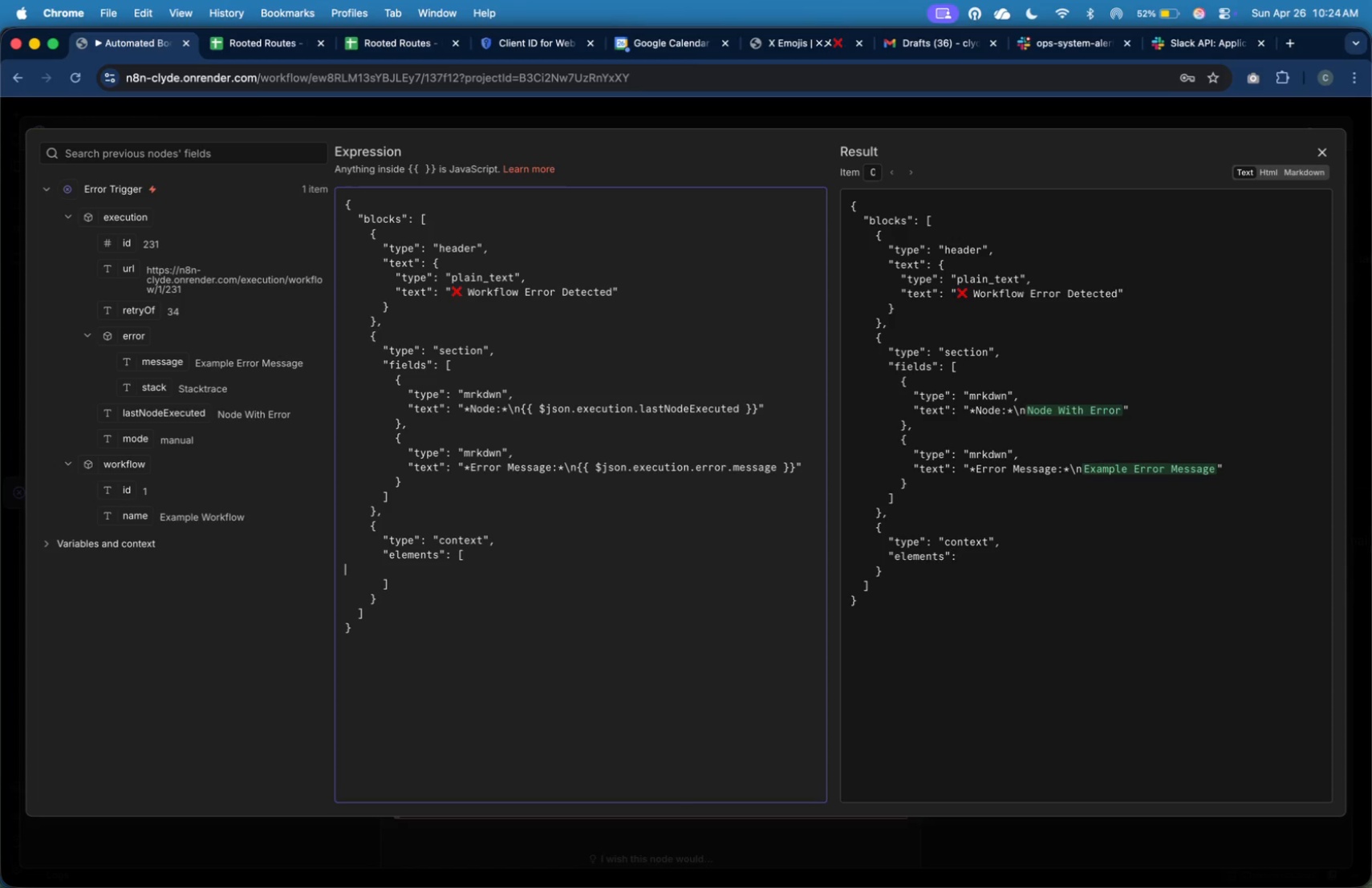 
key(Enter)
 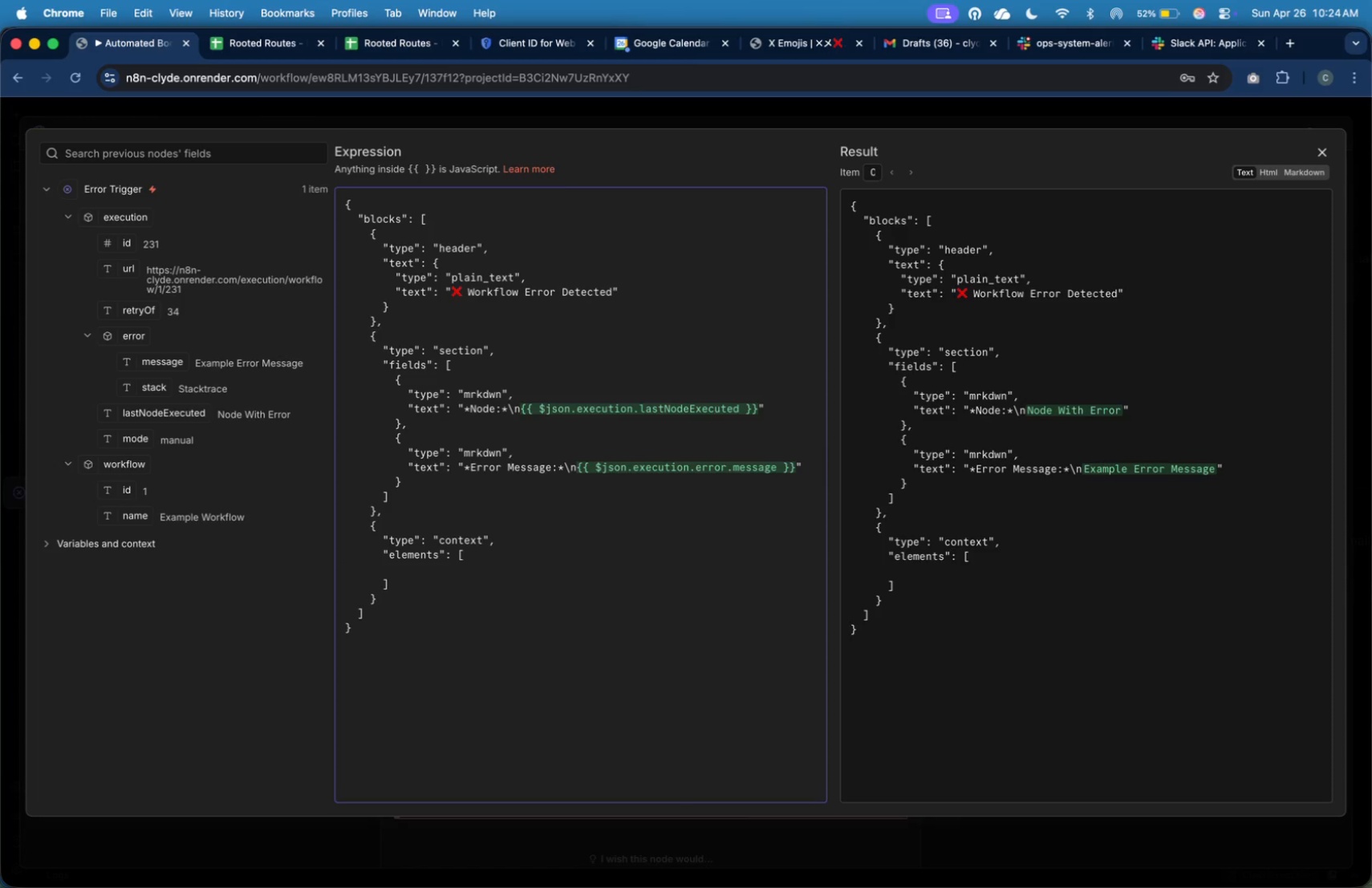 
wait(7.55)
 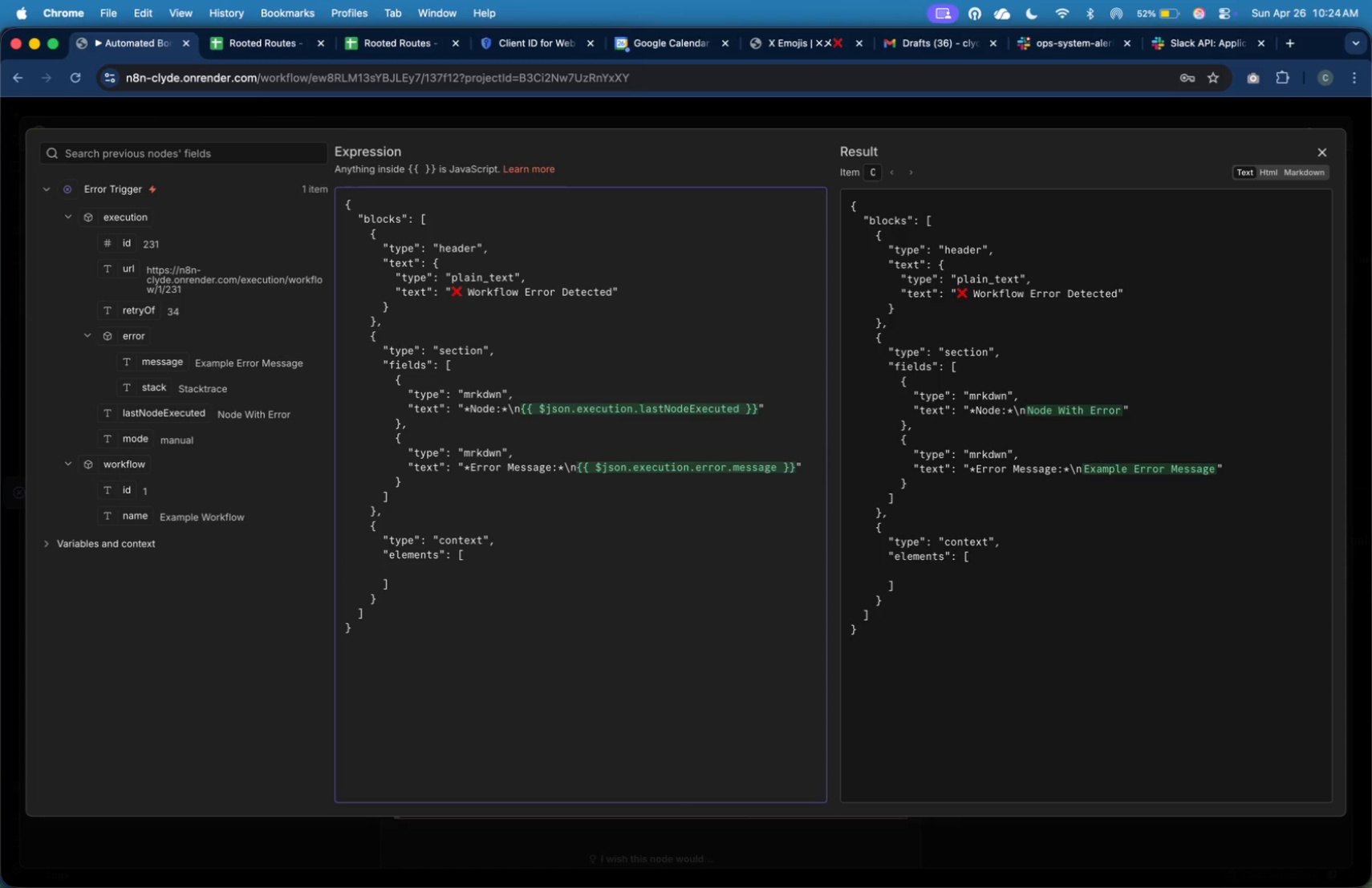 
key(Tab)
 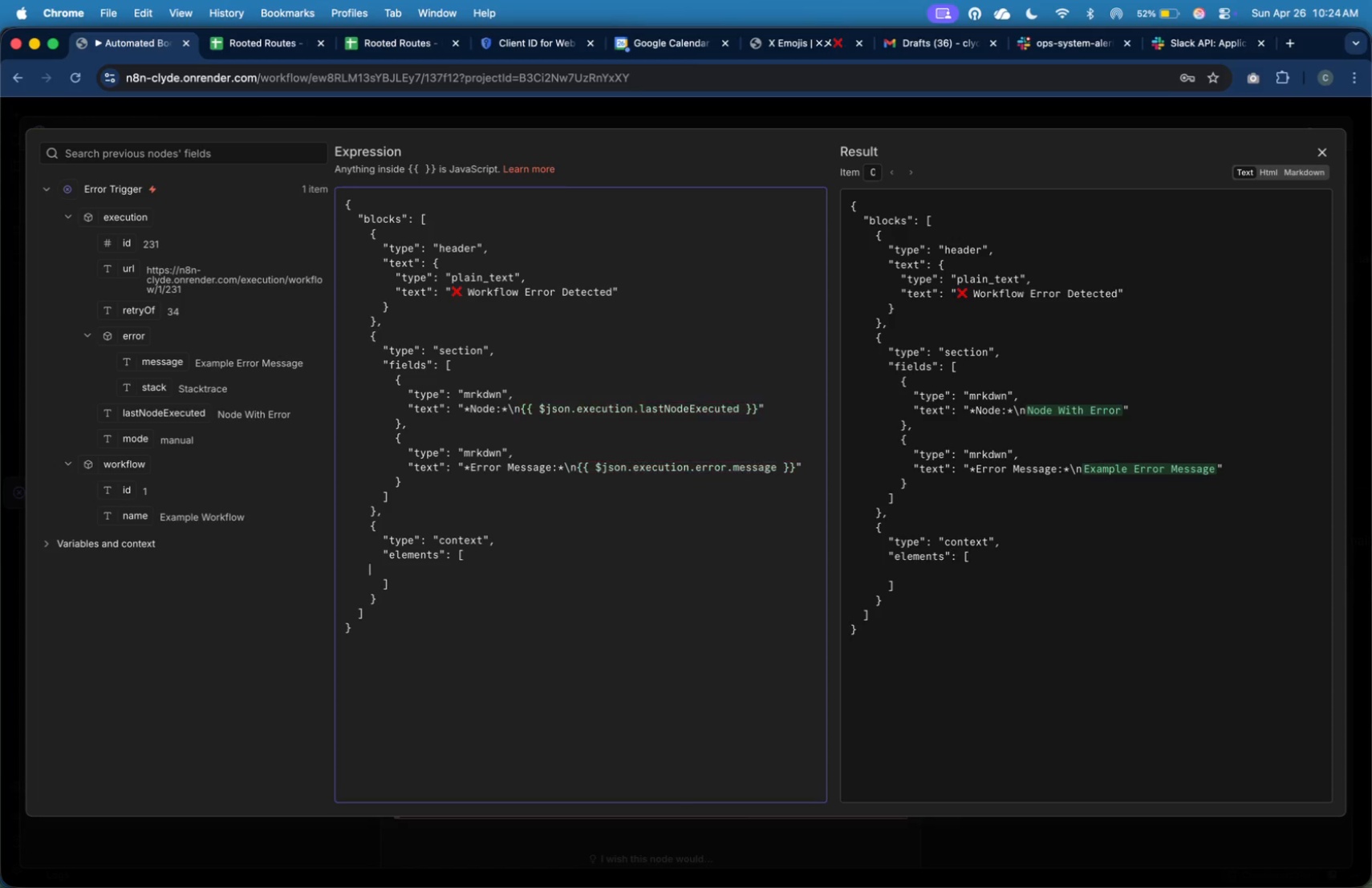 
key(Tab)
 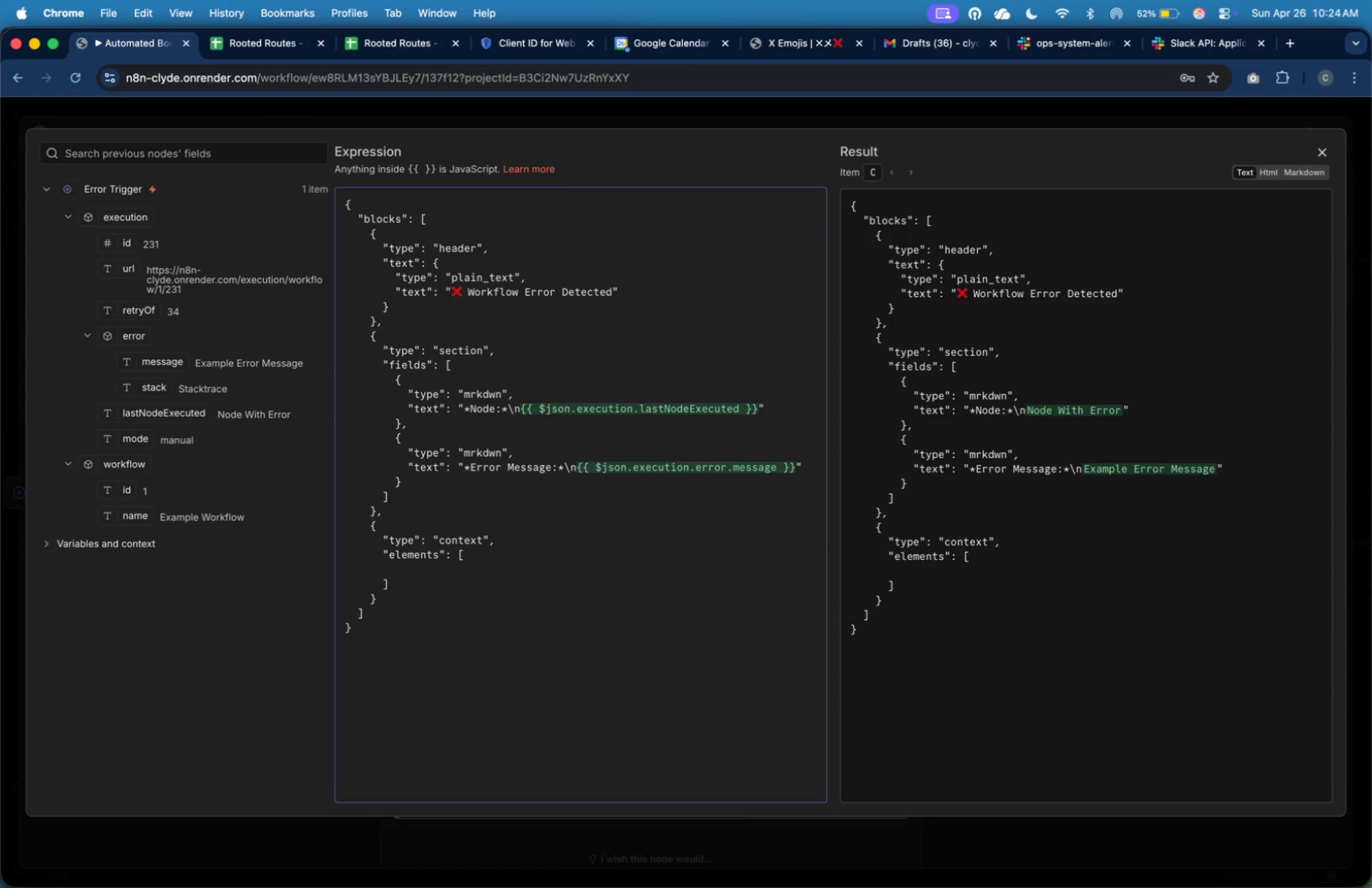 
key(Tab)
 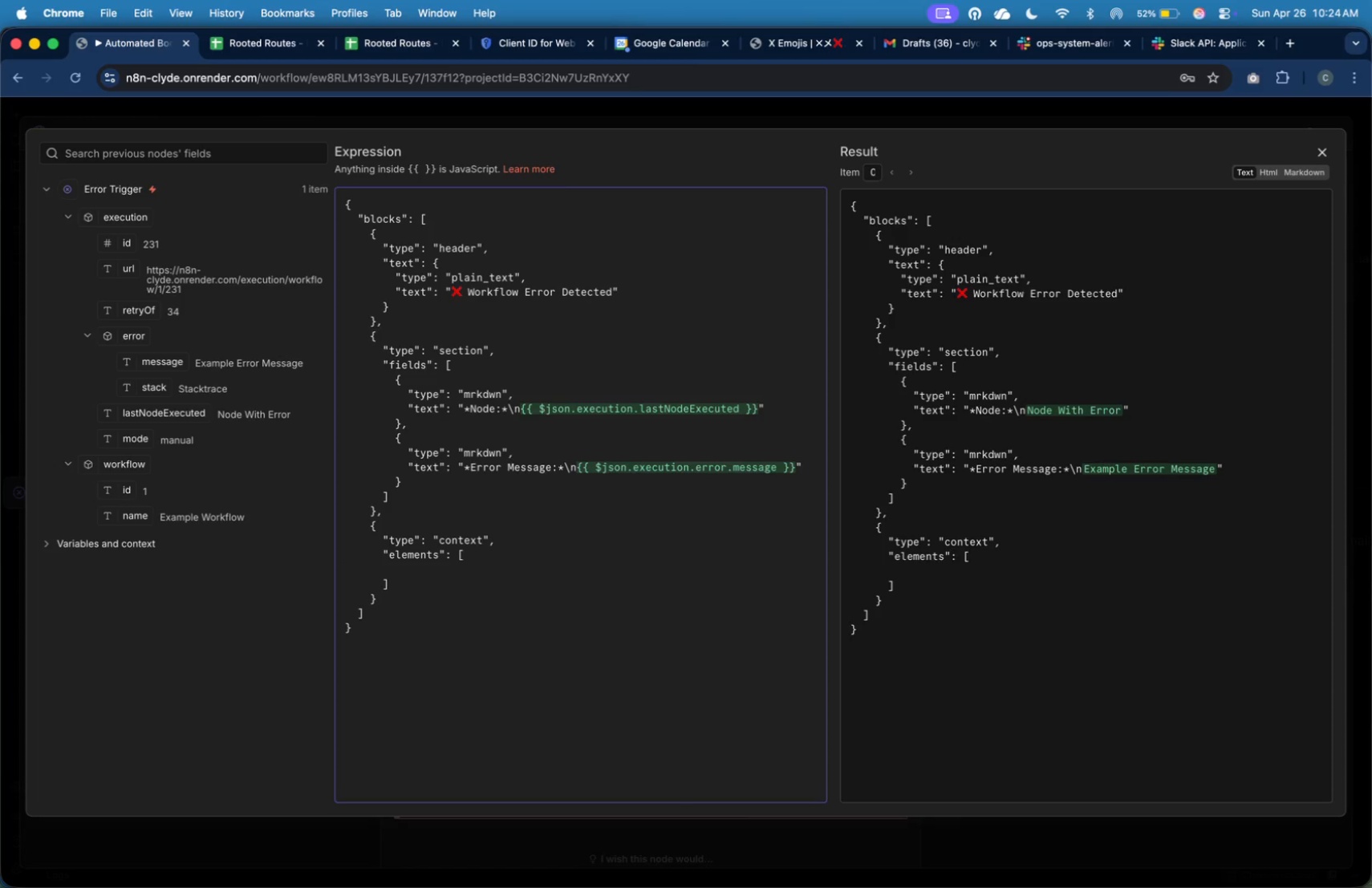 
key(Tab)
 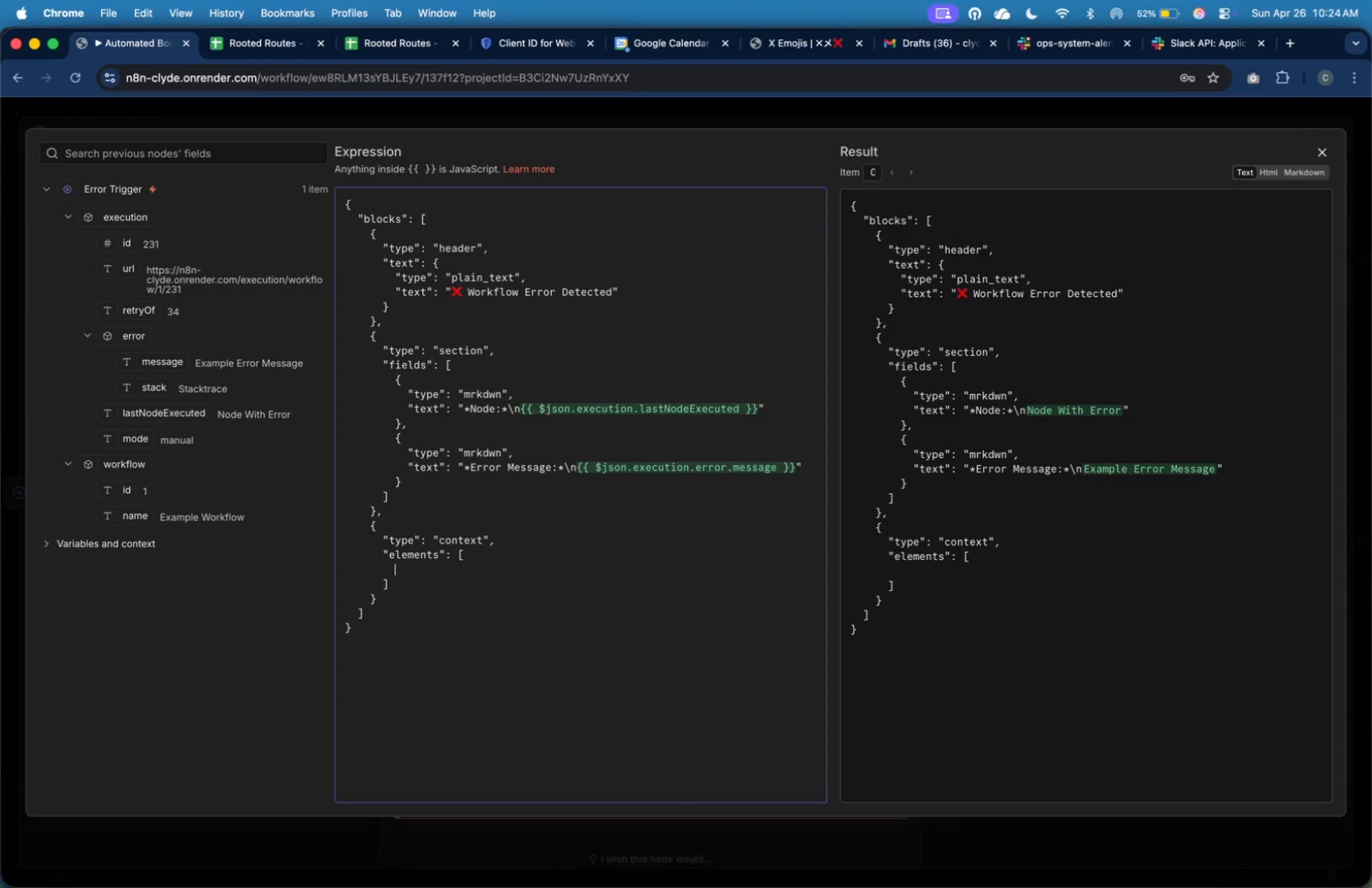 
key(Shift+BracketLeft)
 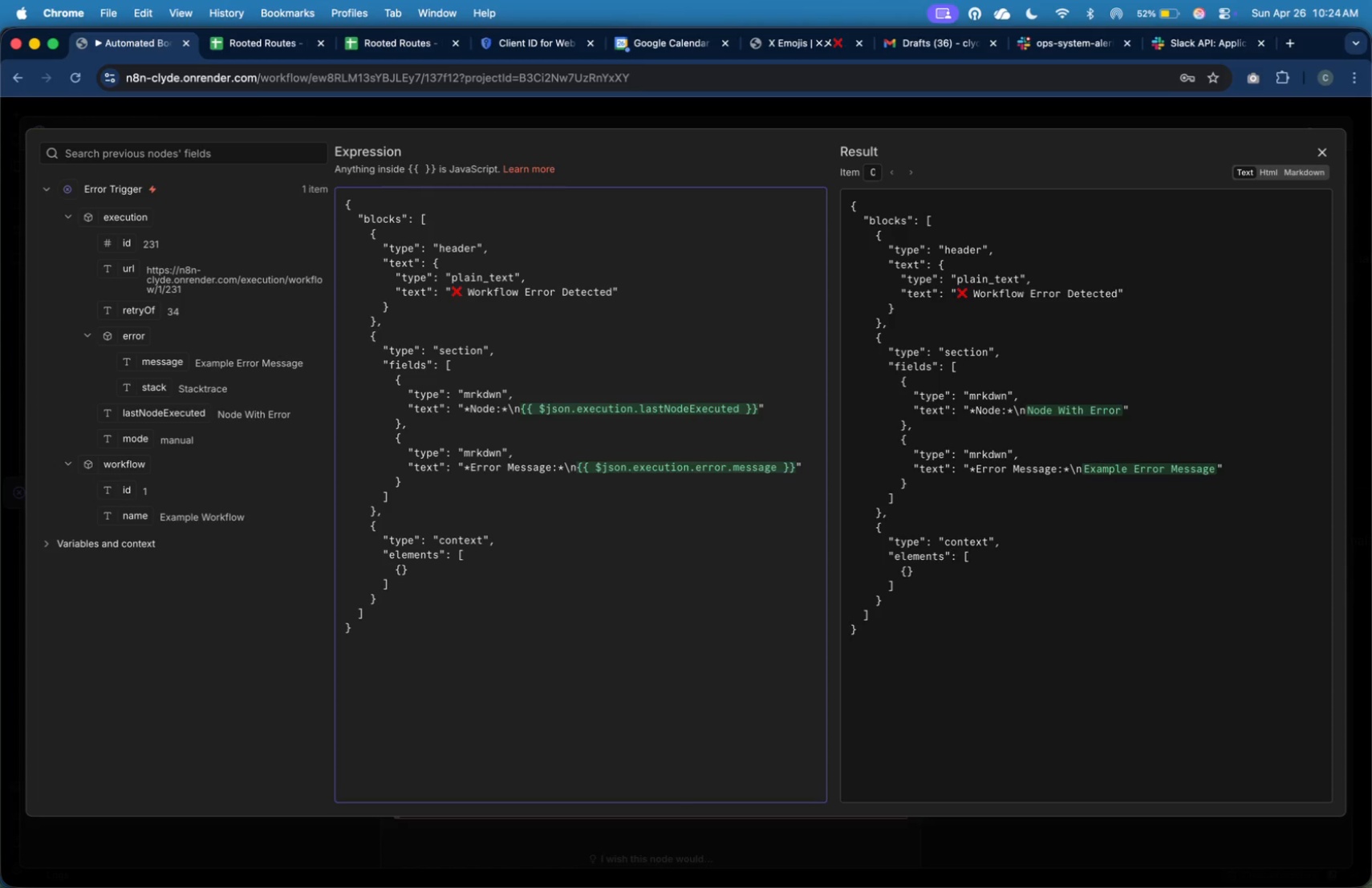 
key(Enter)
 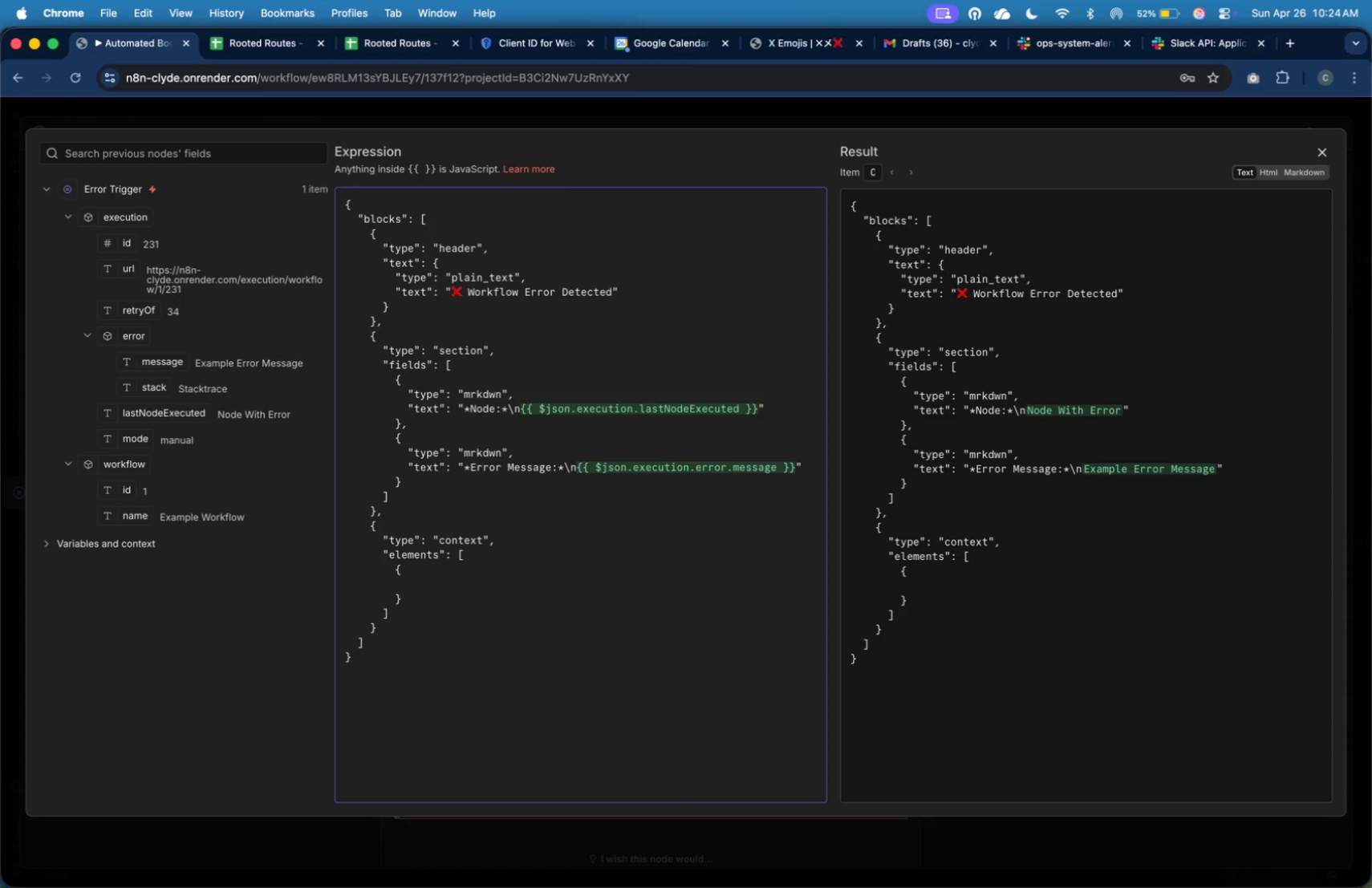 
wait(12.81)
 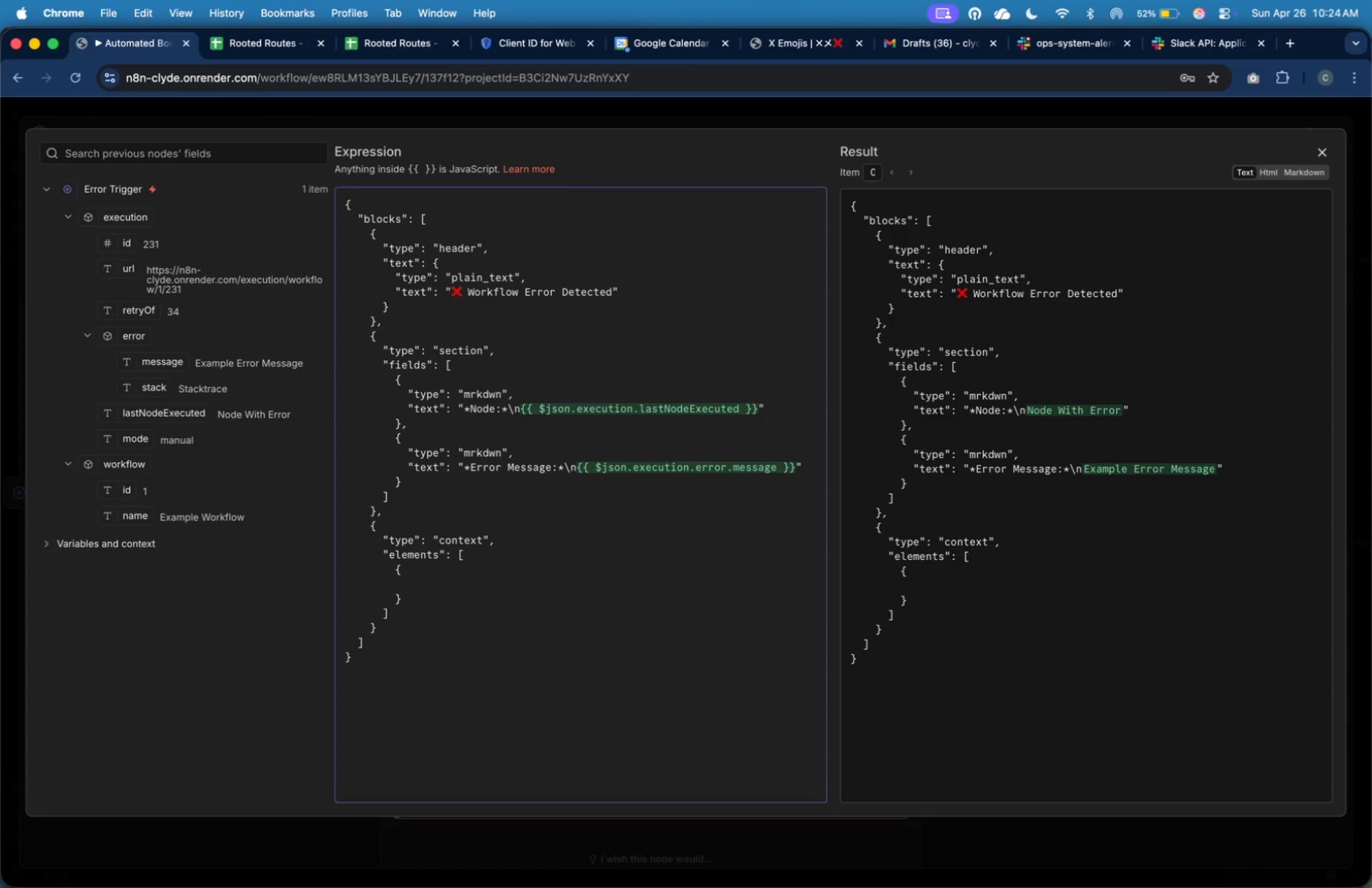 
key(Tab)
 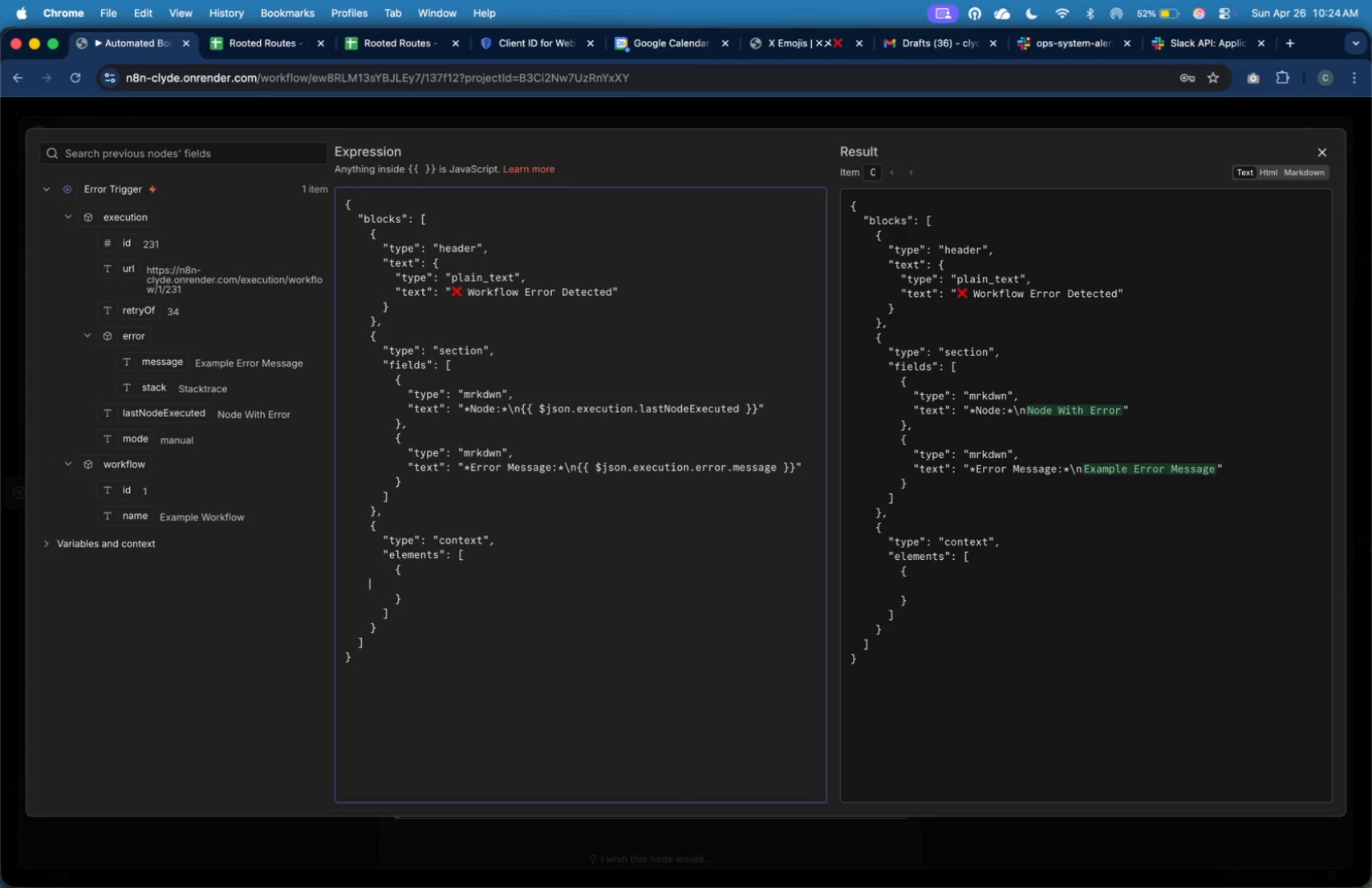 
key(Tab)
 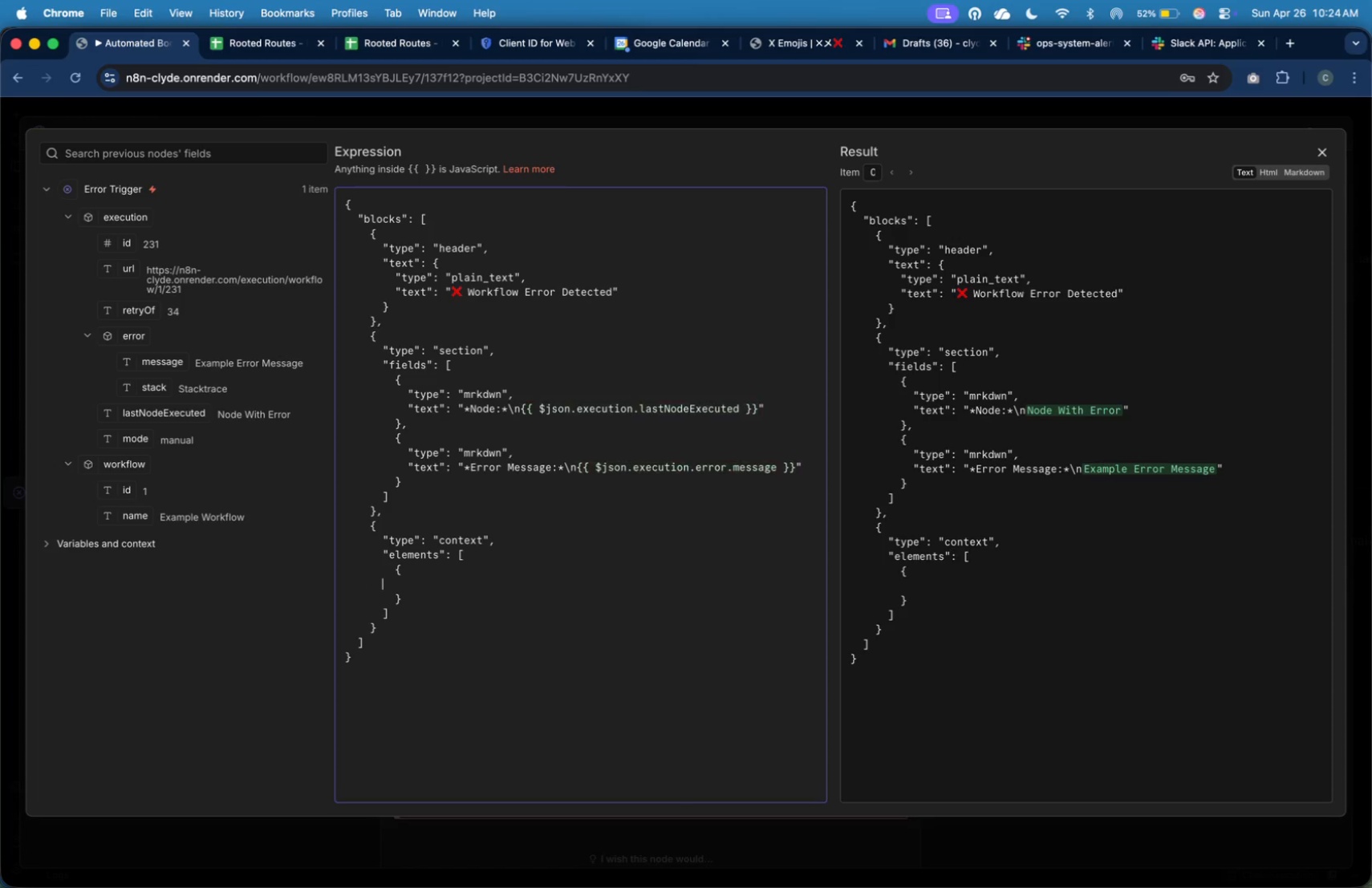 
key(Tab)
 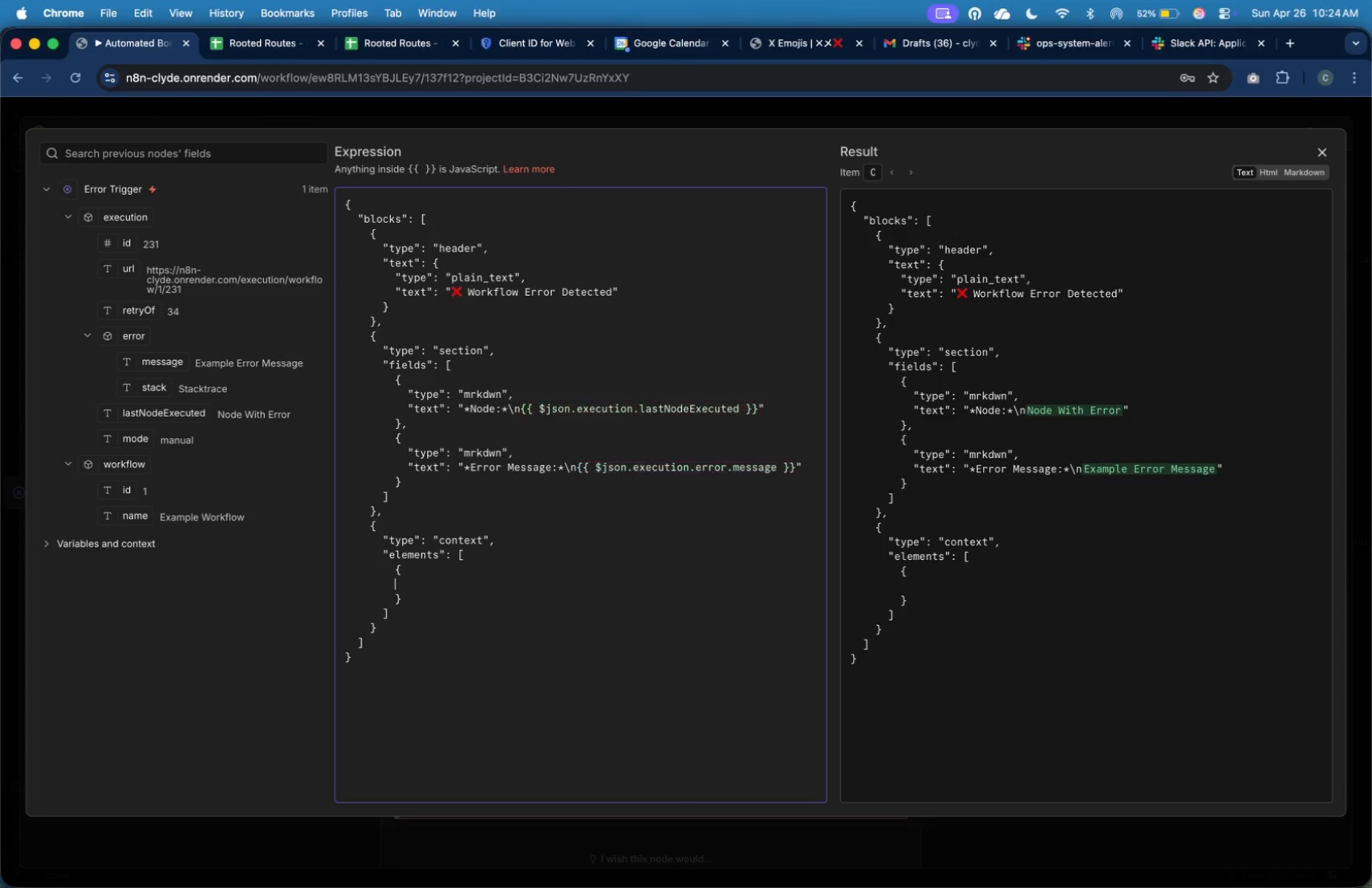 
key(Tab)
 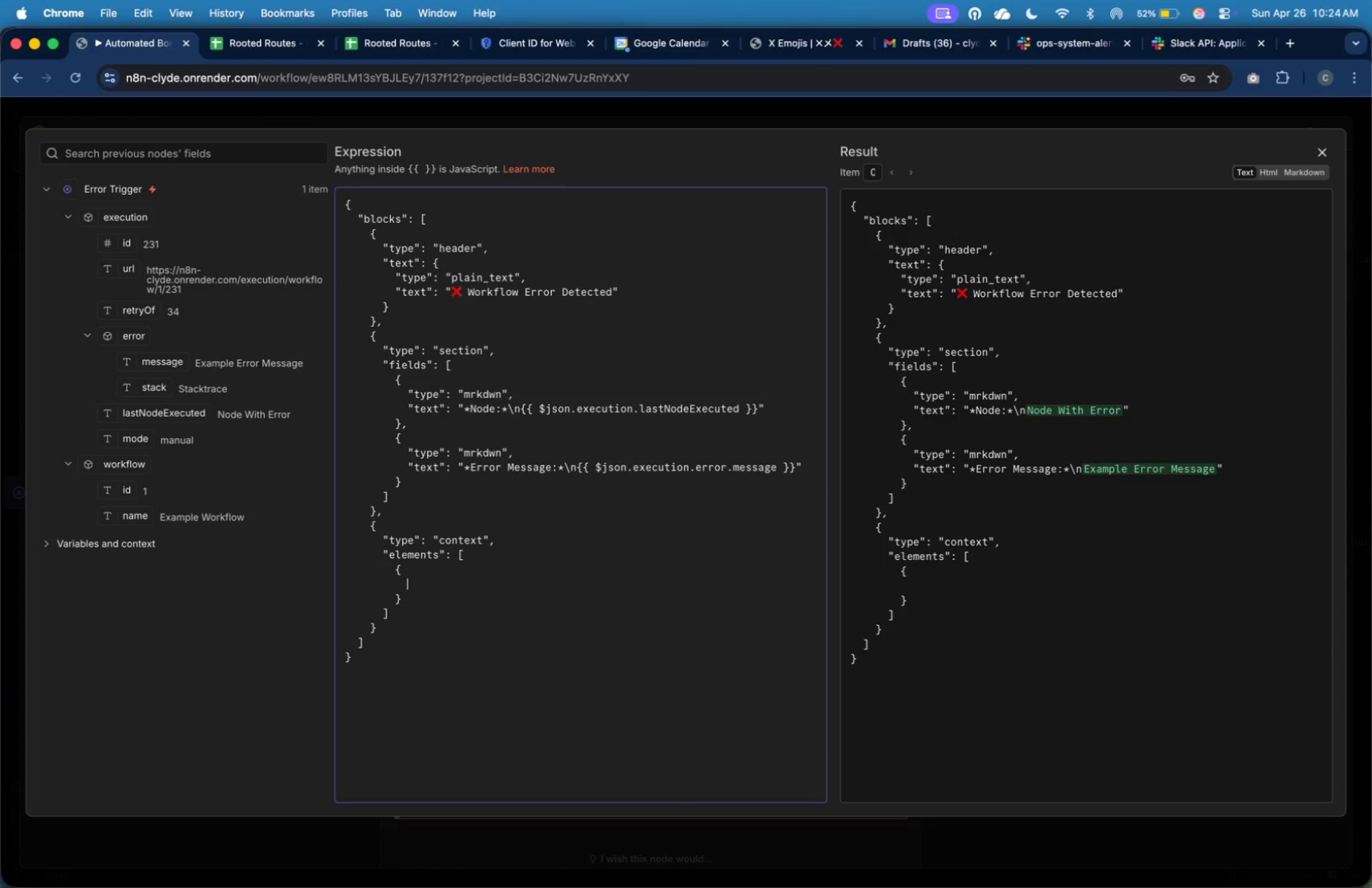 
key(Tab)
 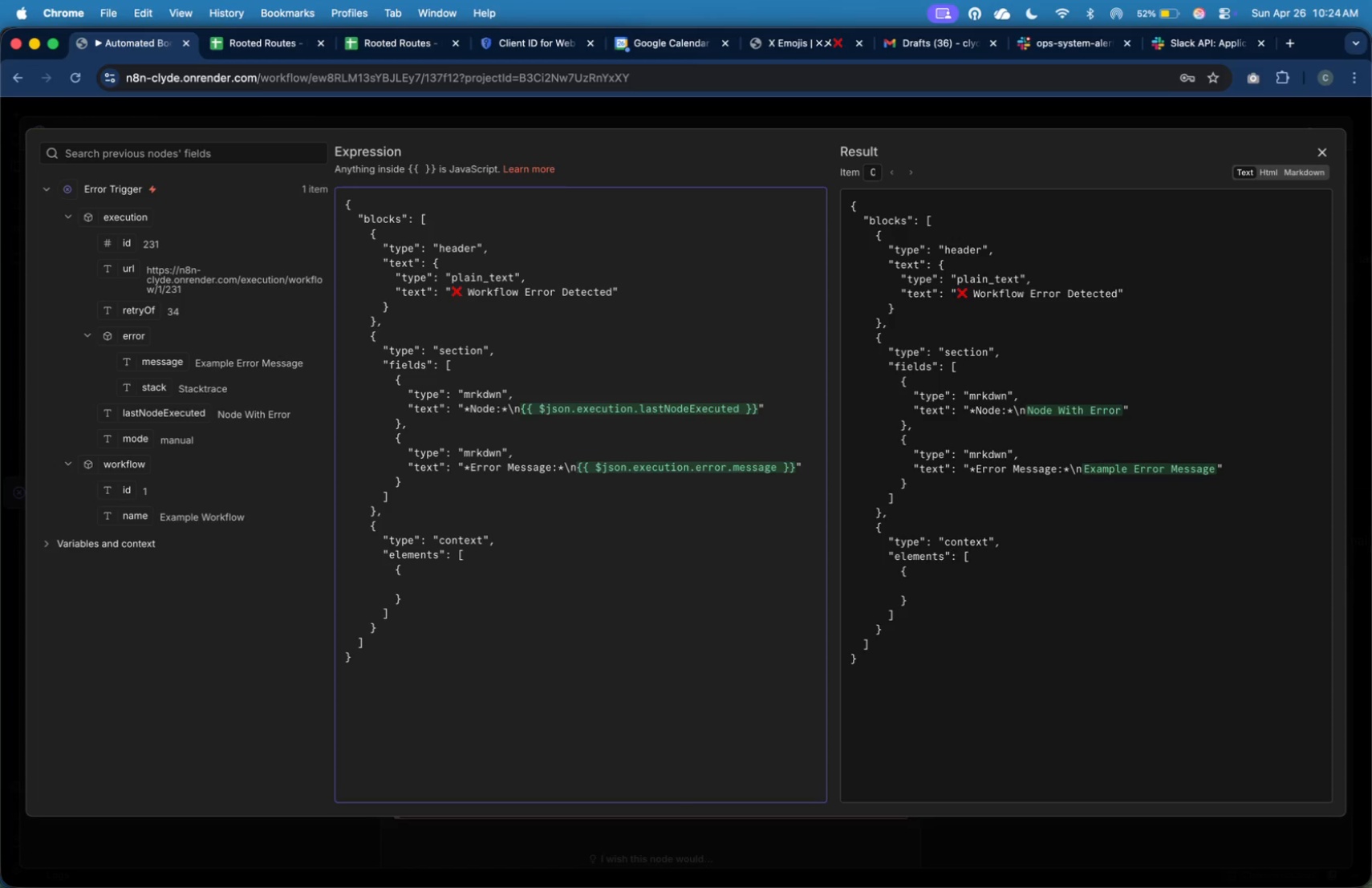 
key(Shift+Quote)
 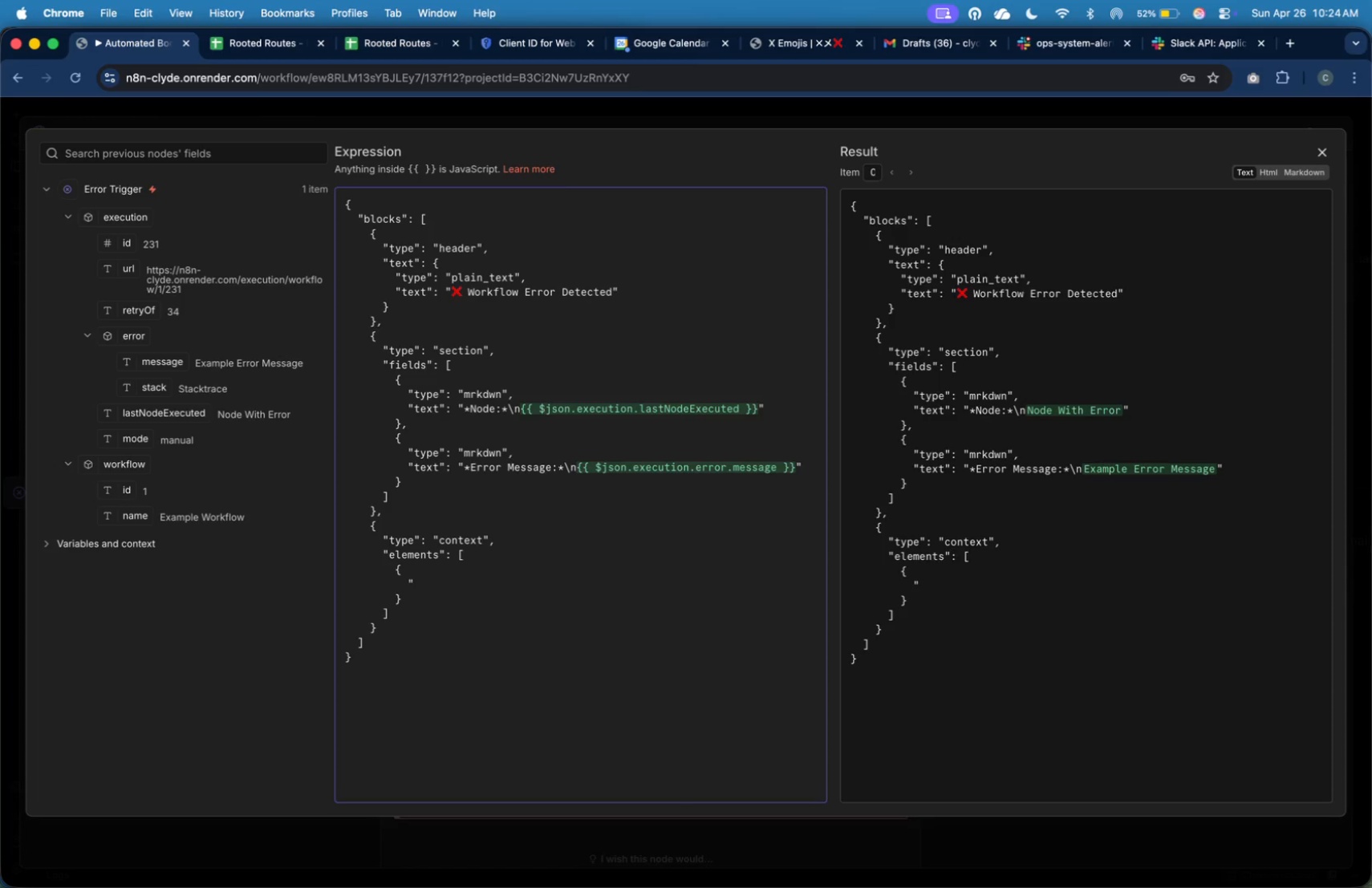 
key(Shift+Quote)
 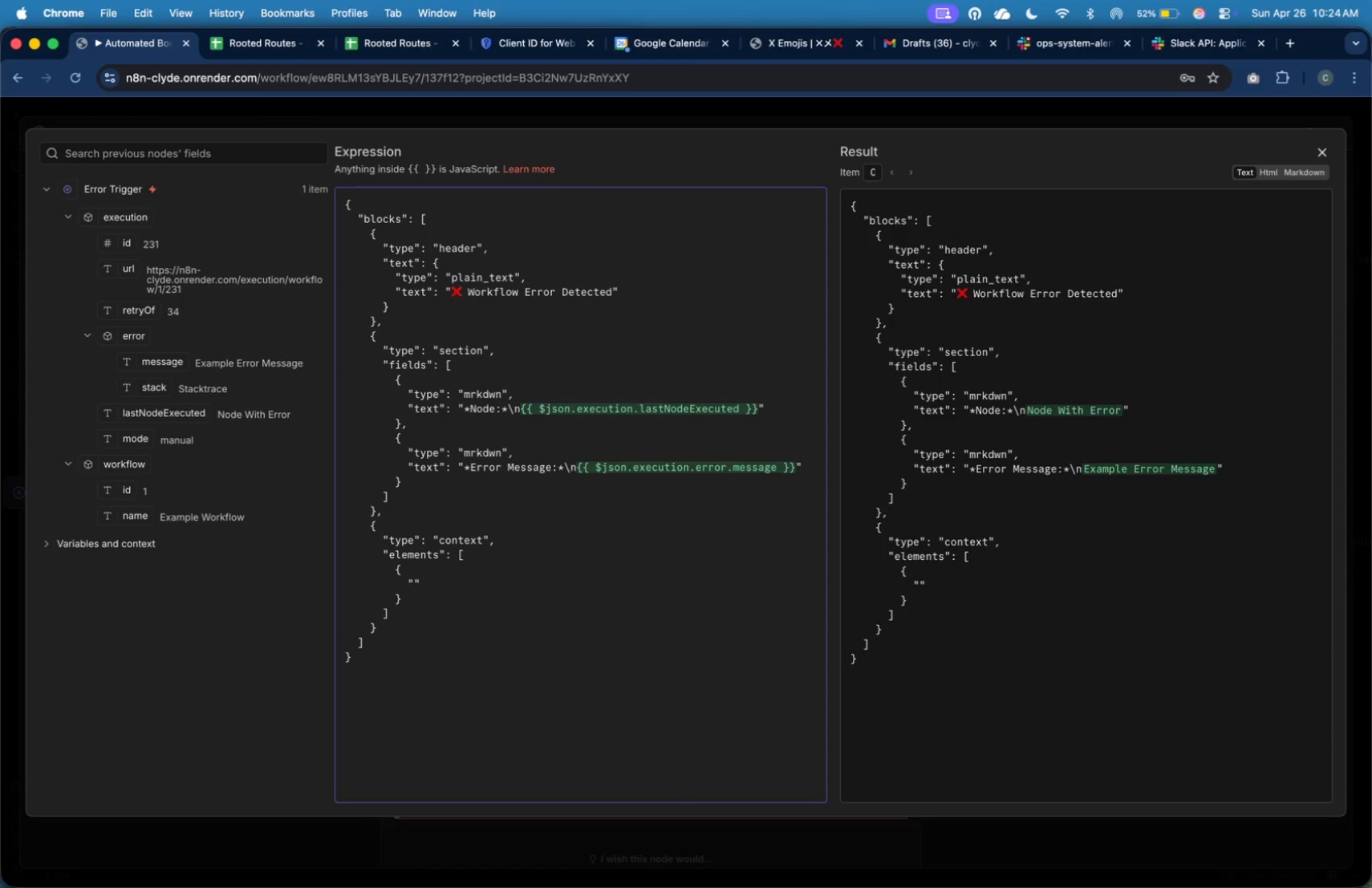 
key(ArrowLeft)
 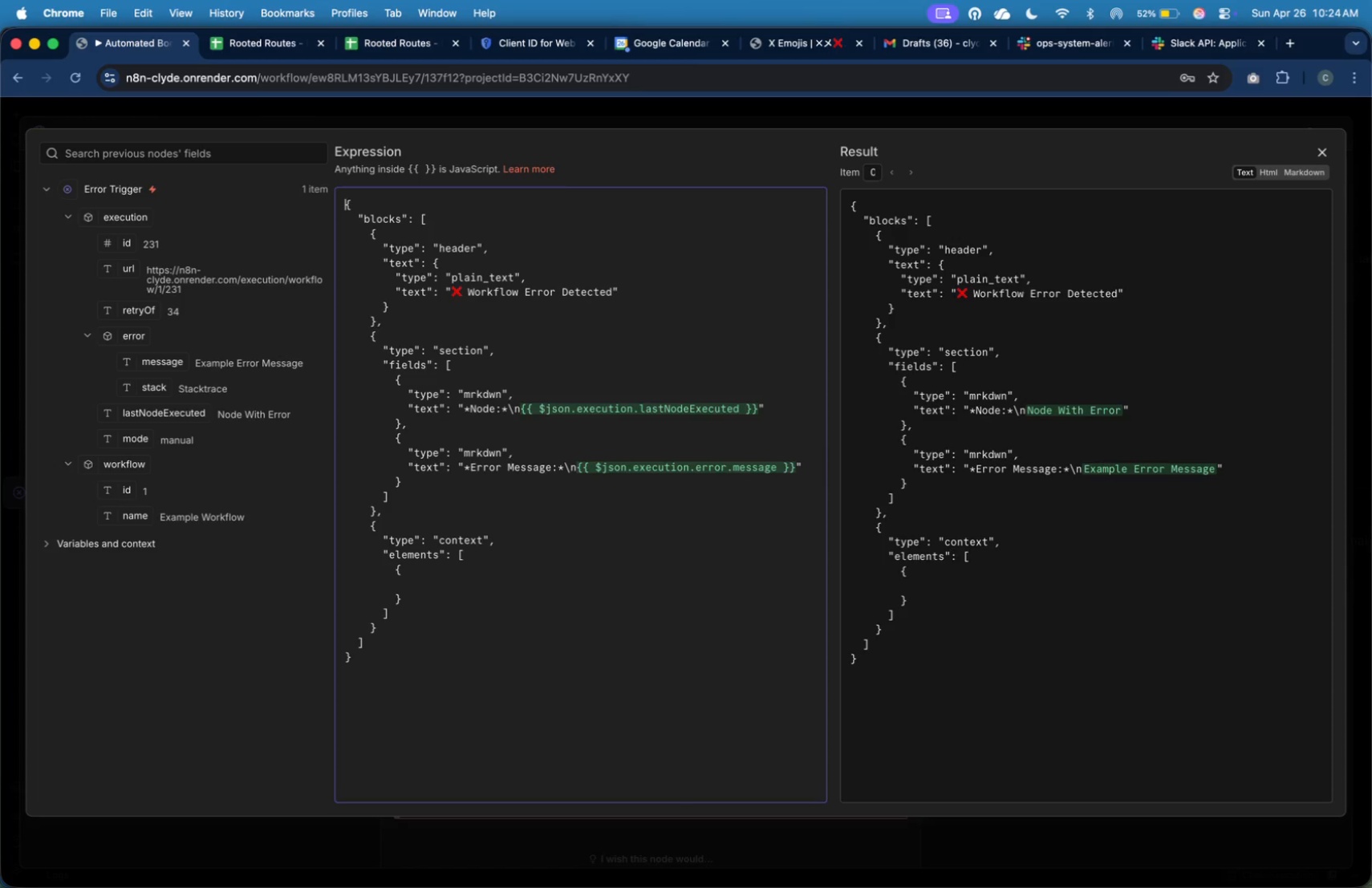 
wait(12.14)
 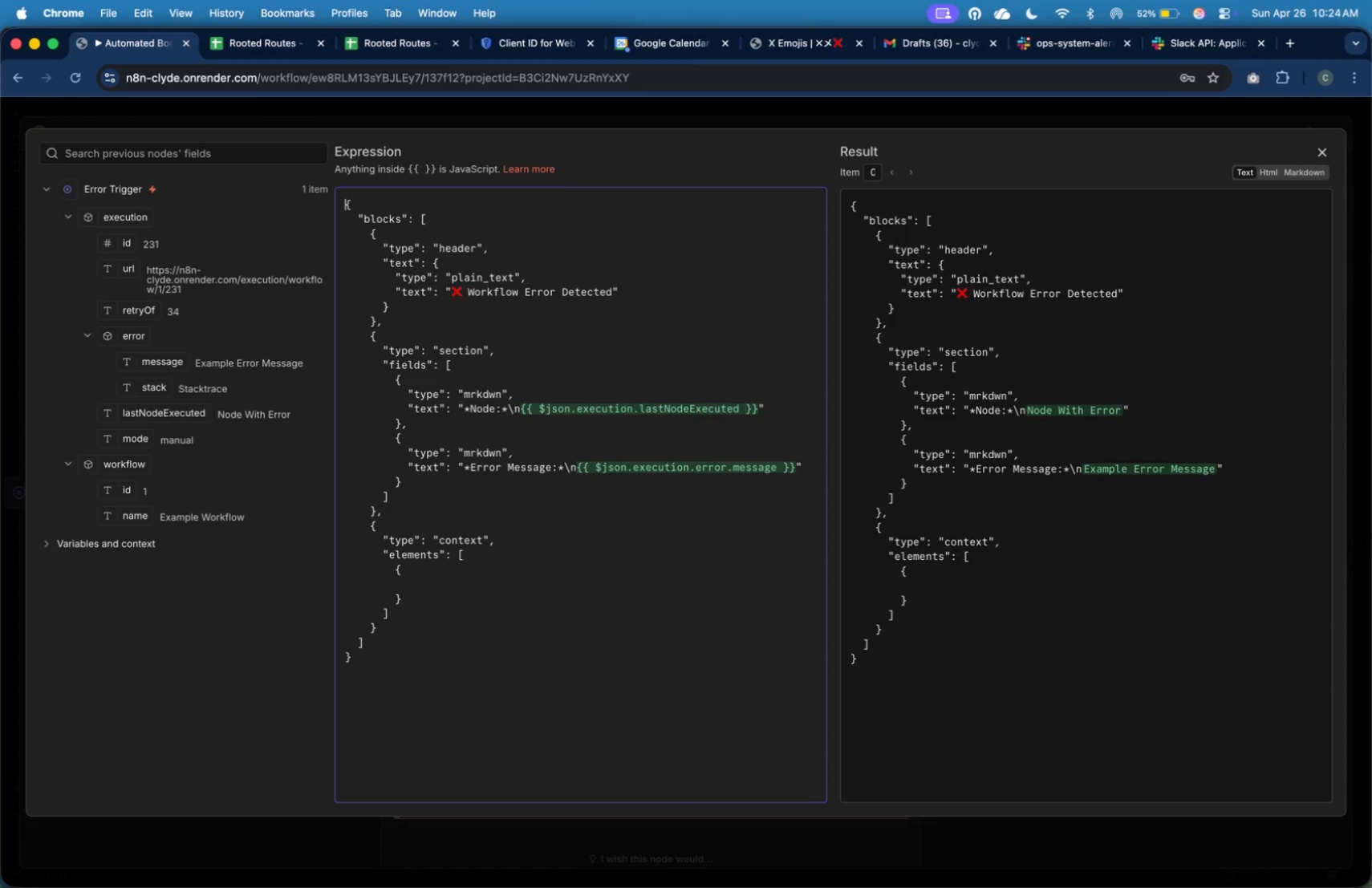 
hold_key(key=ArrowDown, duration=0.49)
 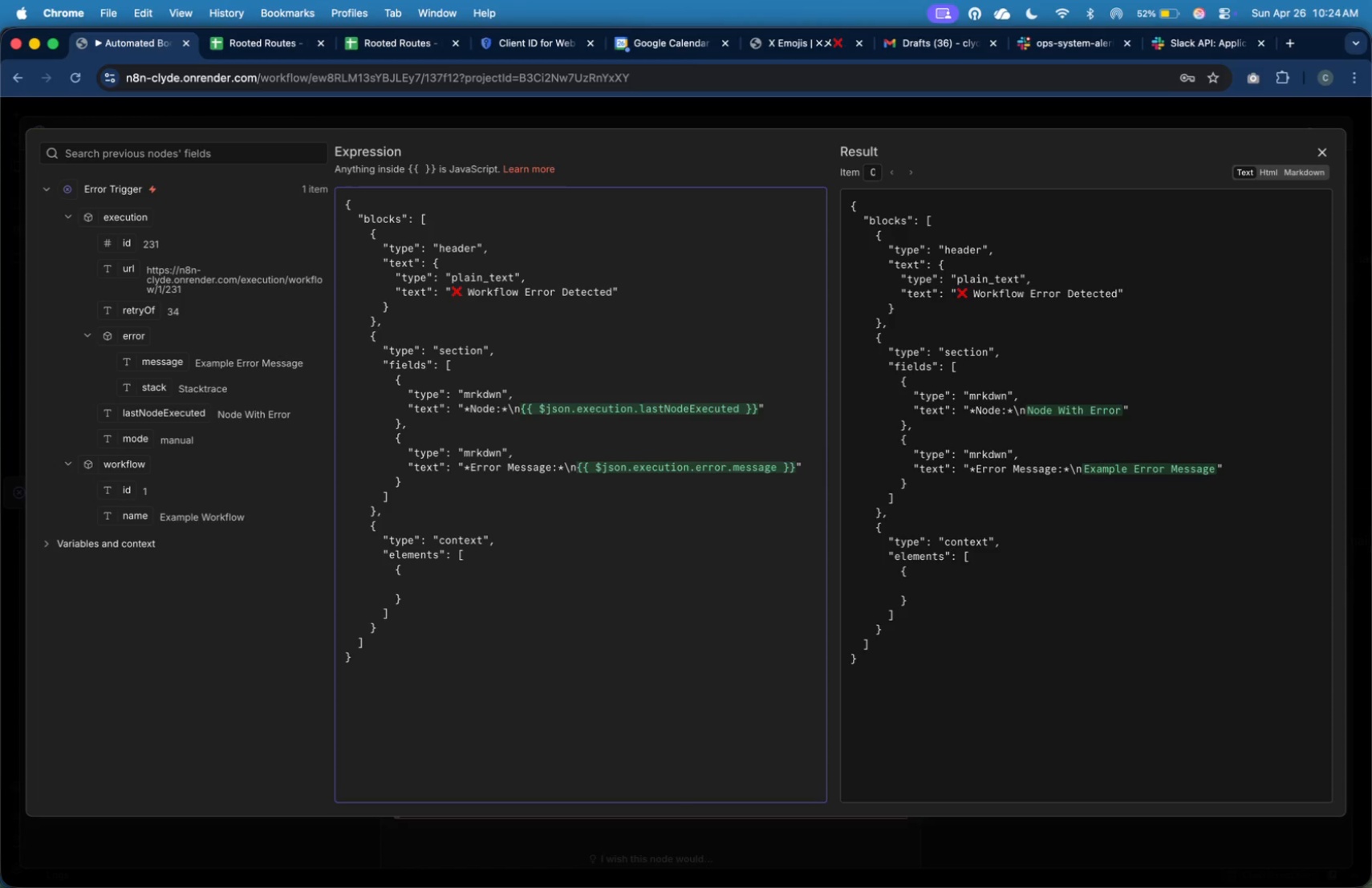 
key(Meta+A)
 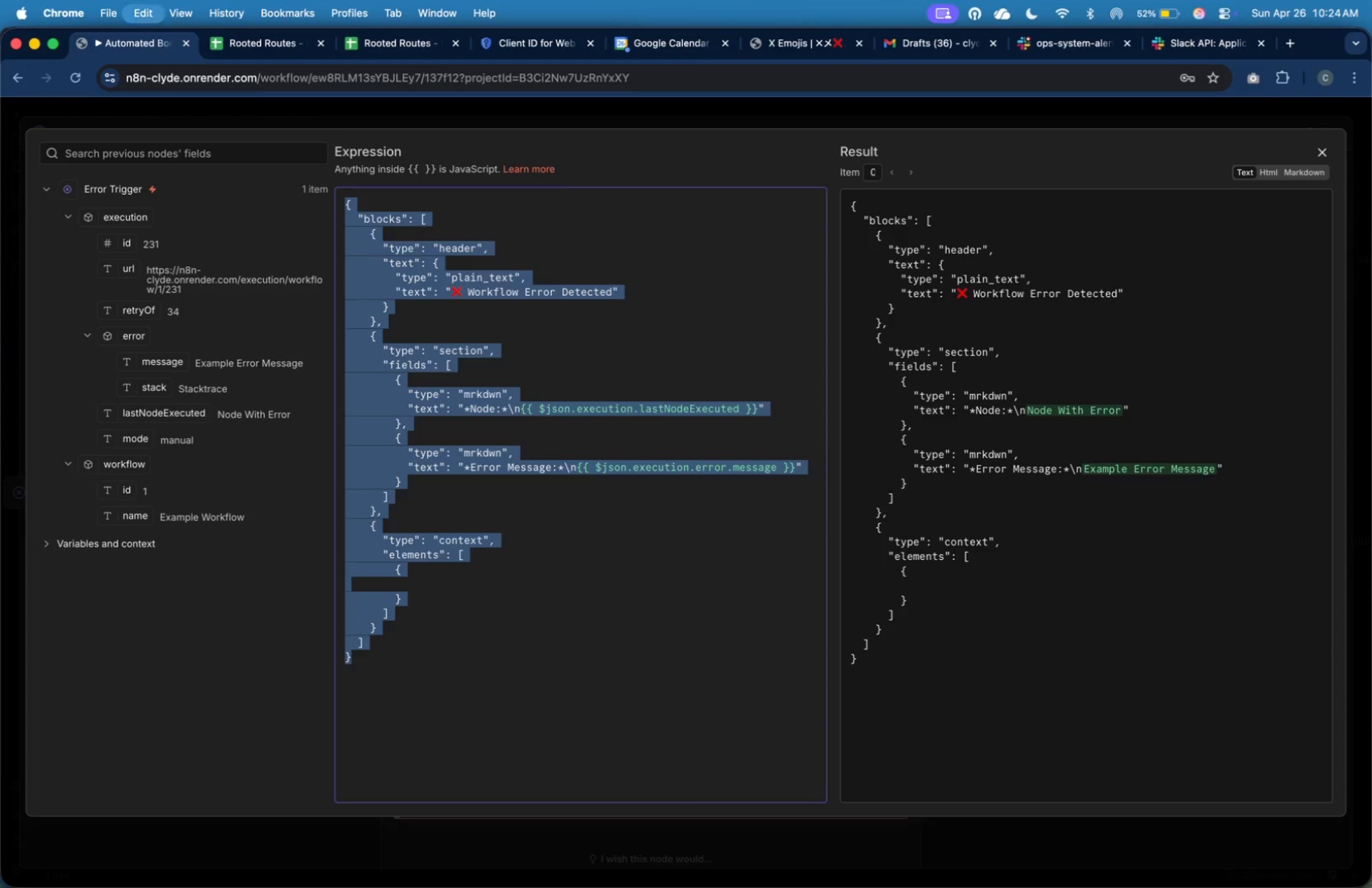 
key(Meta+C)
 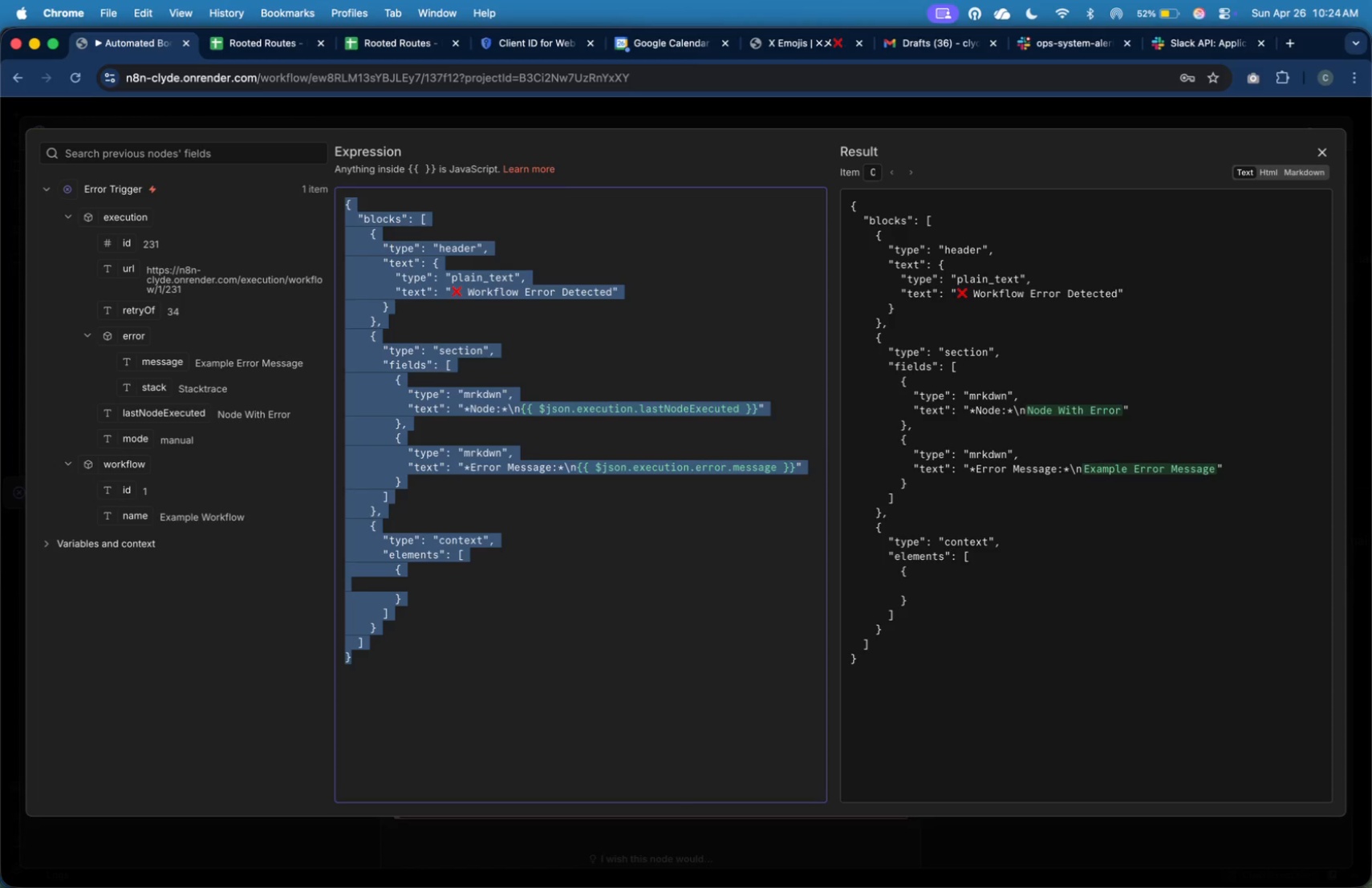 
key(Meta+Tab)
 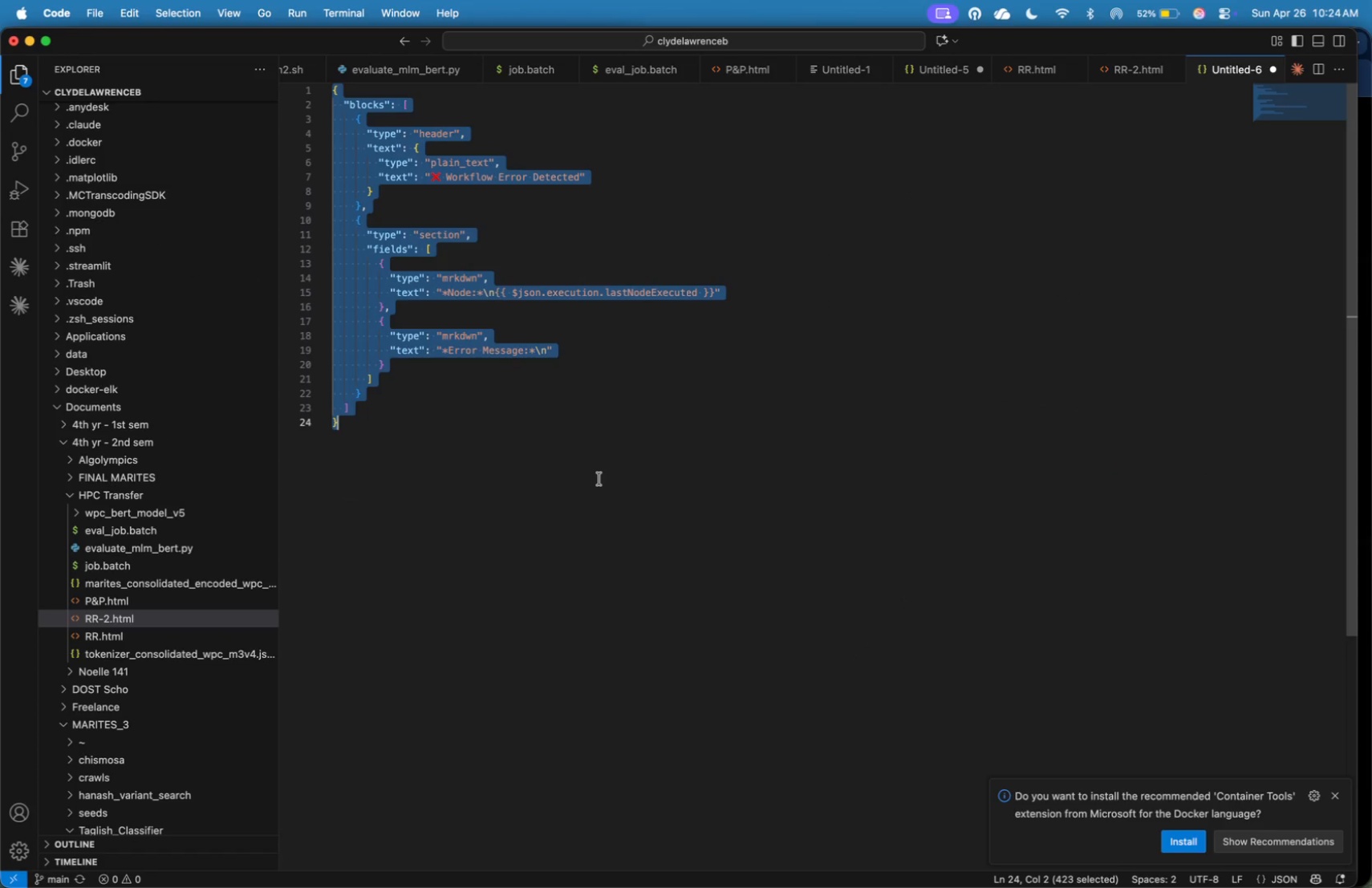 
key(Meta+V)
 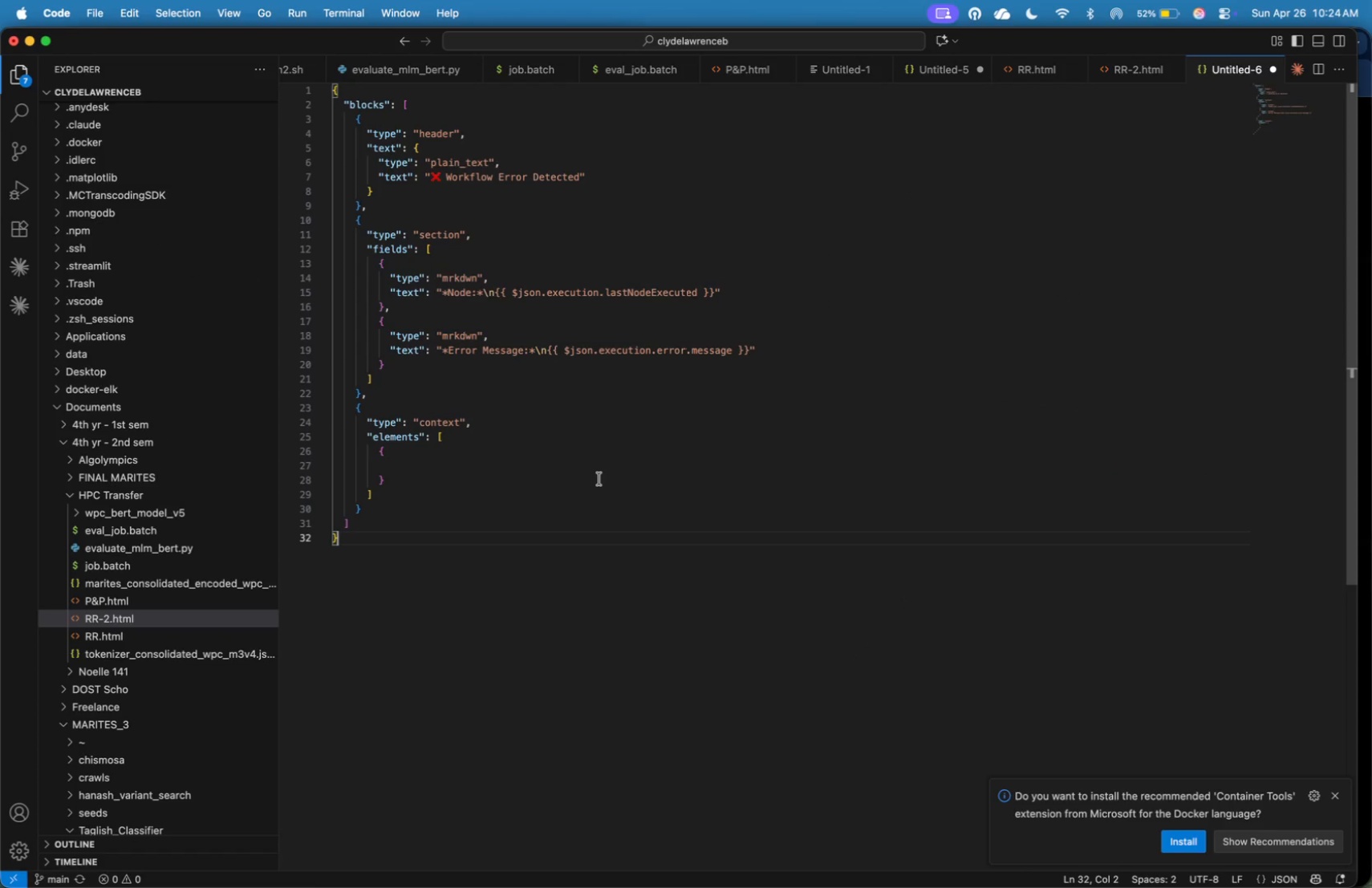 
key(Meta+Tab)
 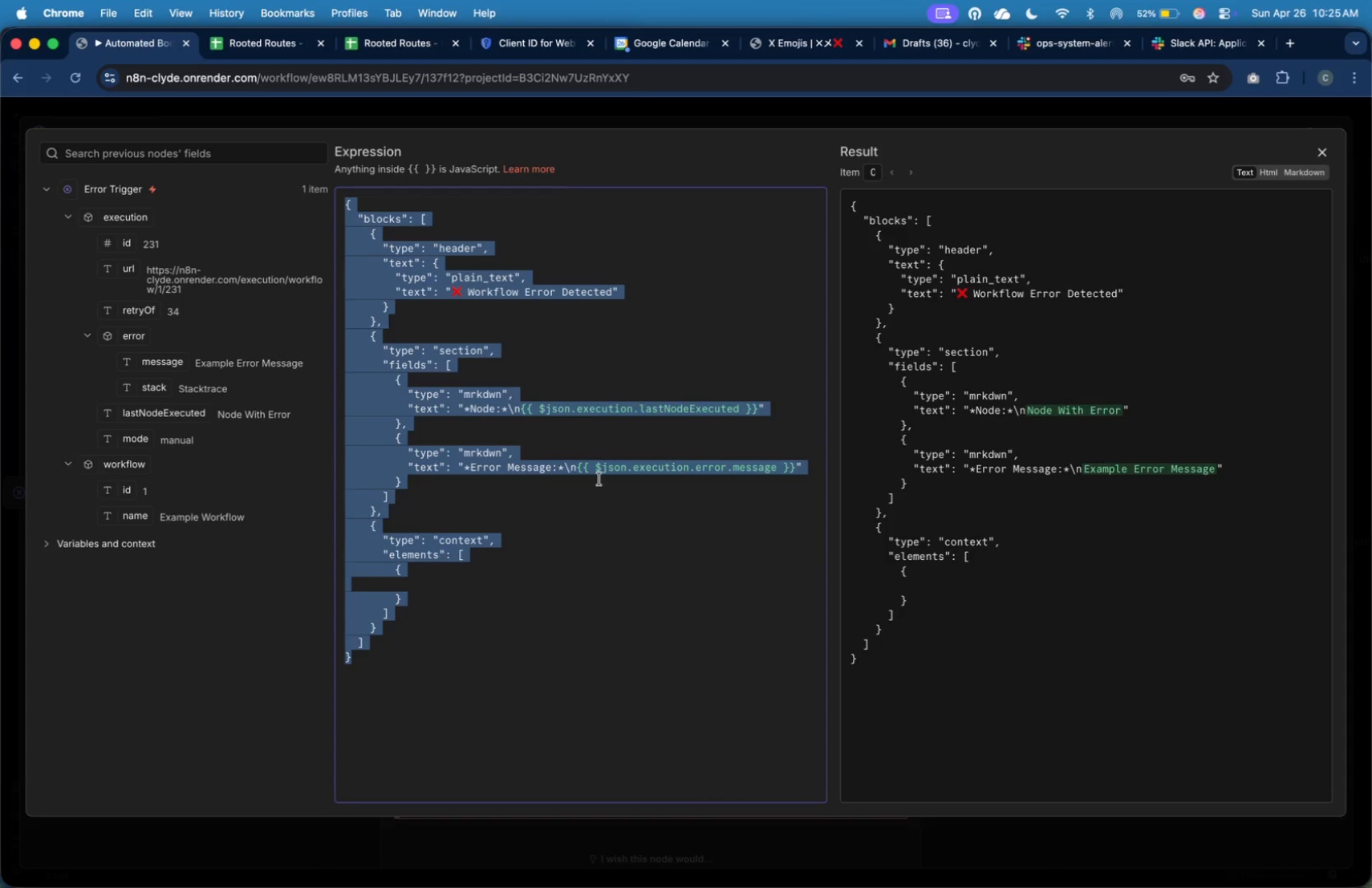 
key(Meta+Tab)
 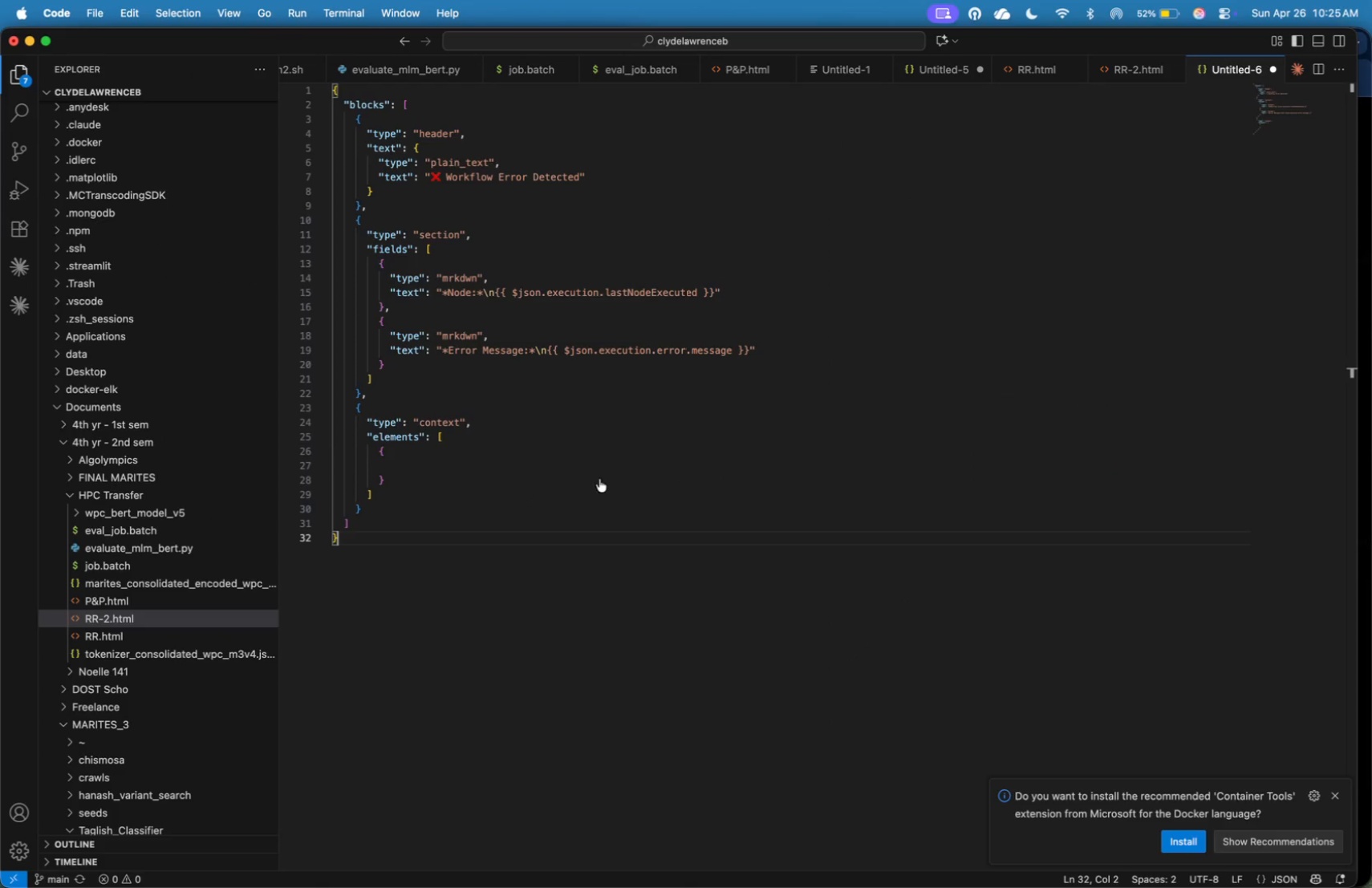 
key(Meta+Z)
 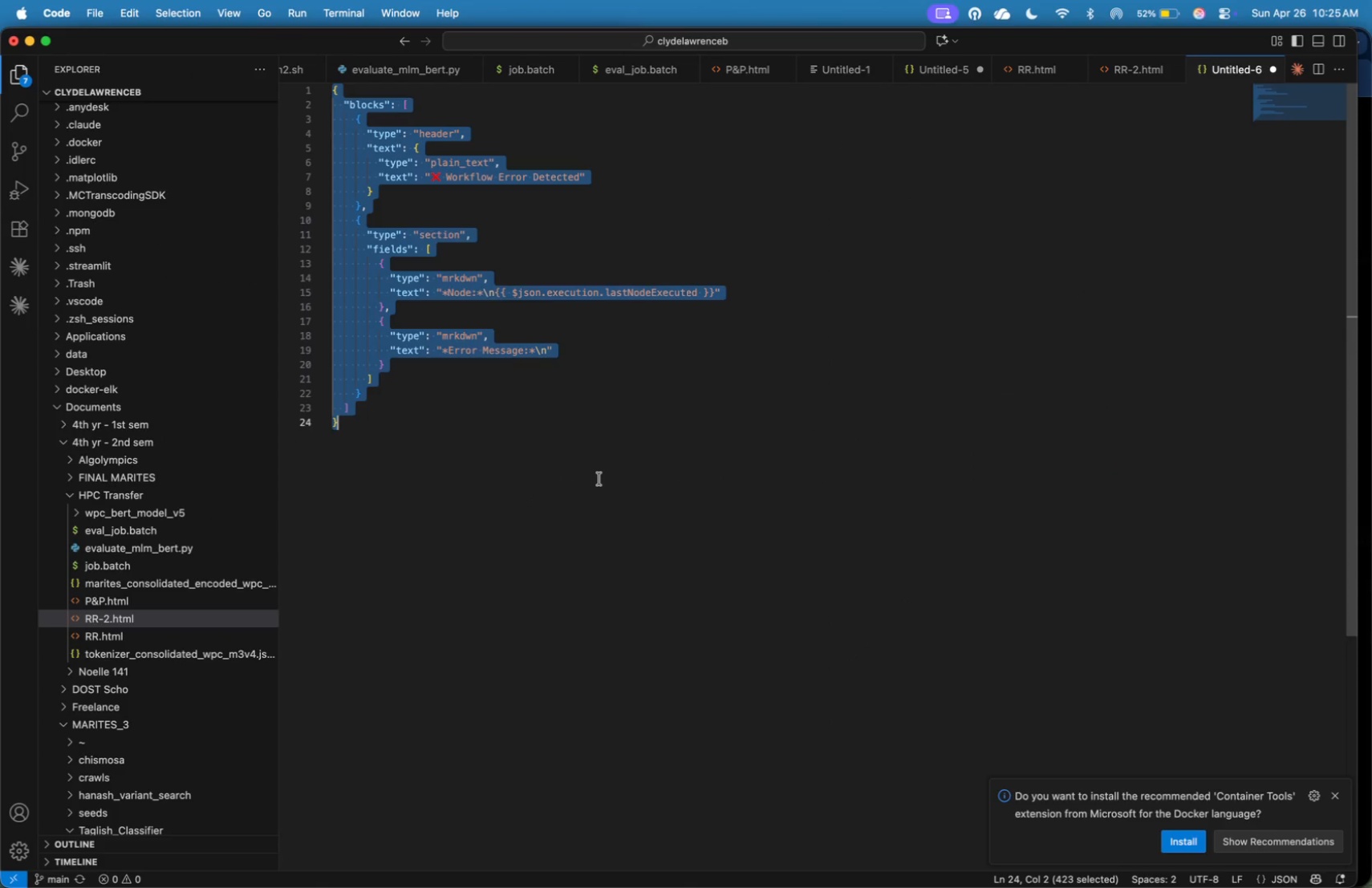 
key(Meta+V)
 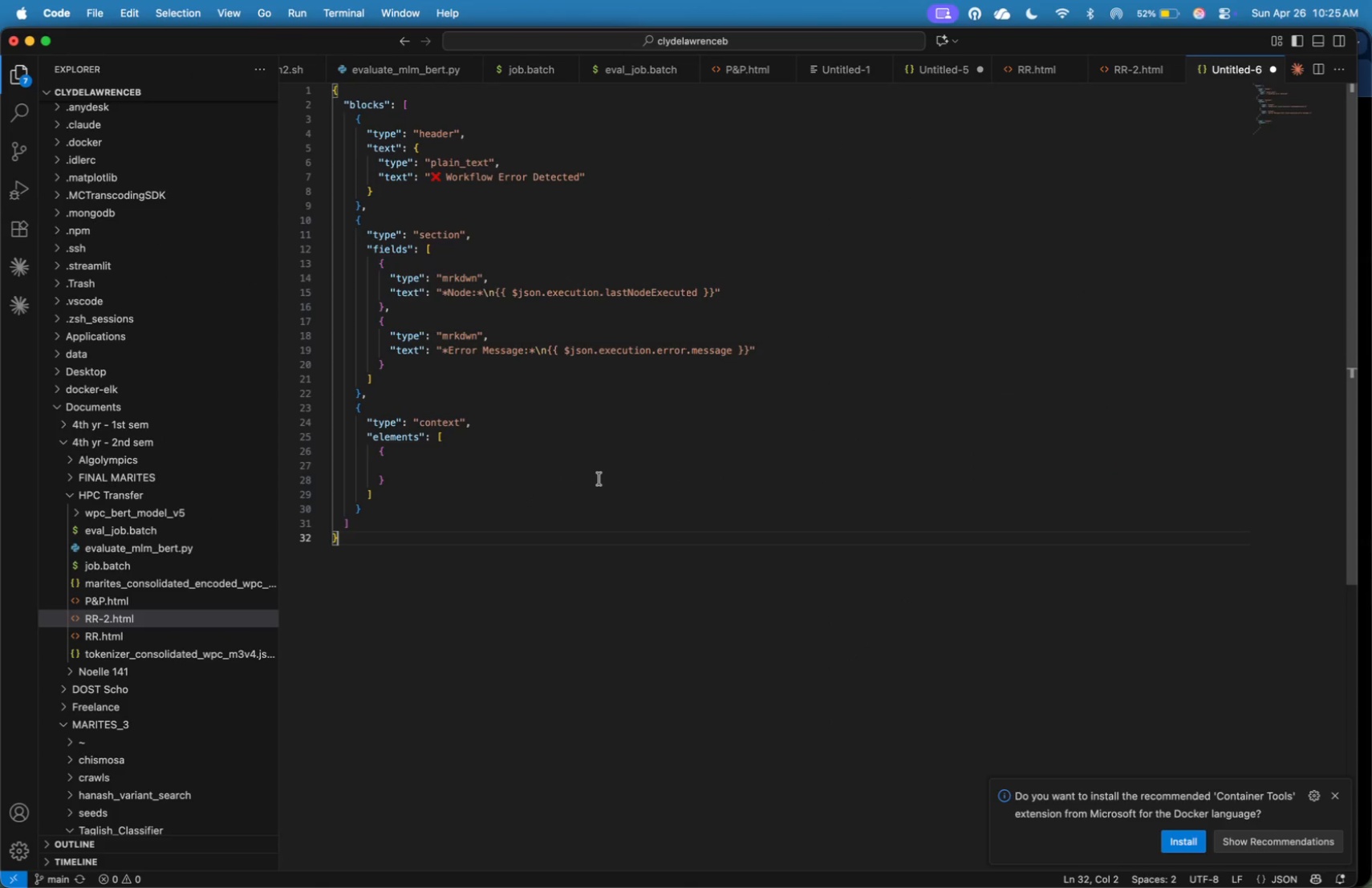 
key(ArrowUp)
 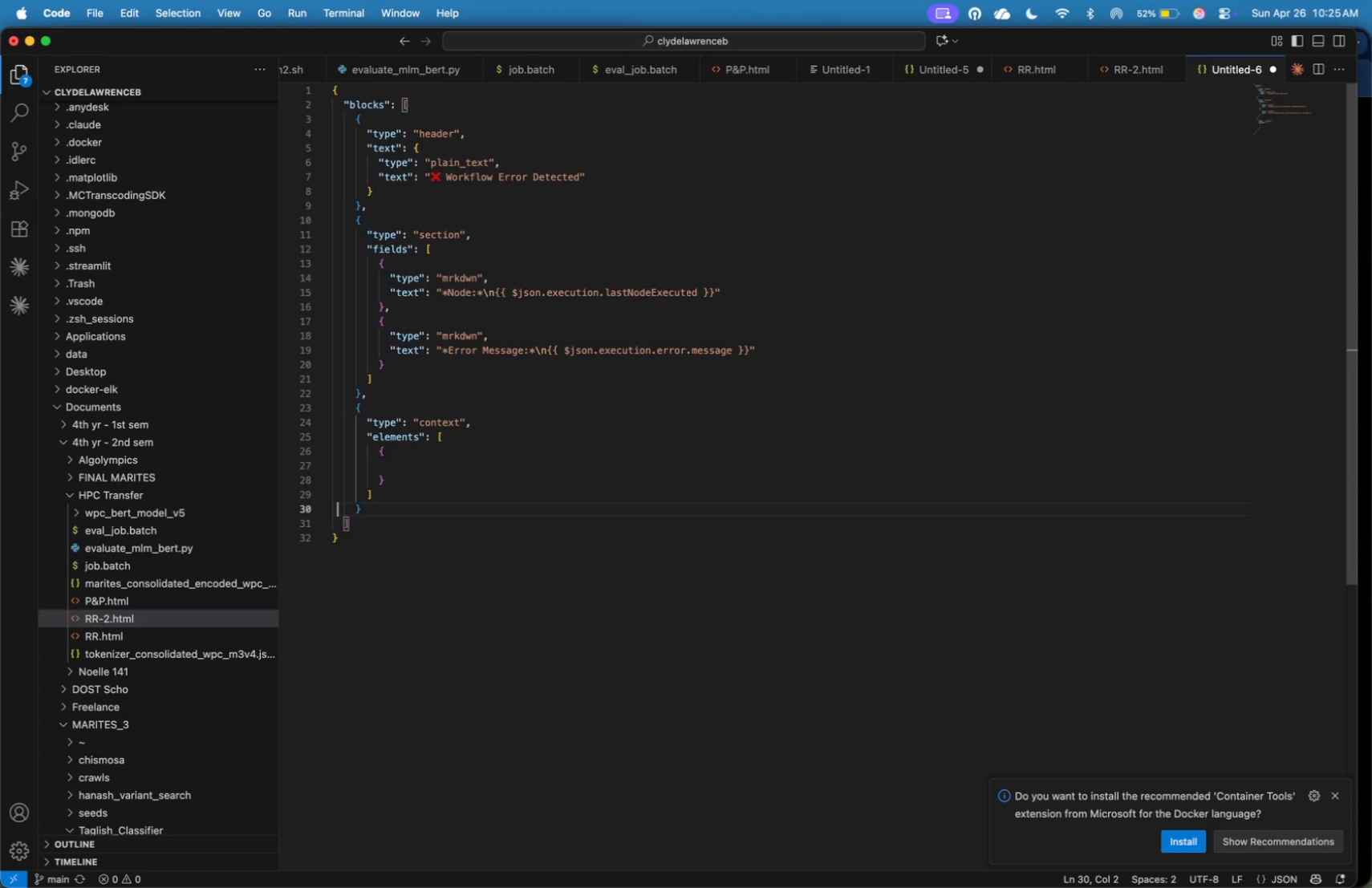 
key(ArrowUp)
 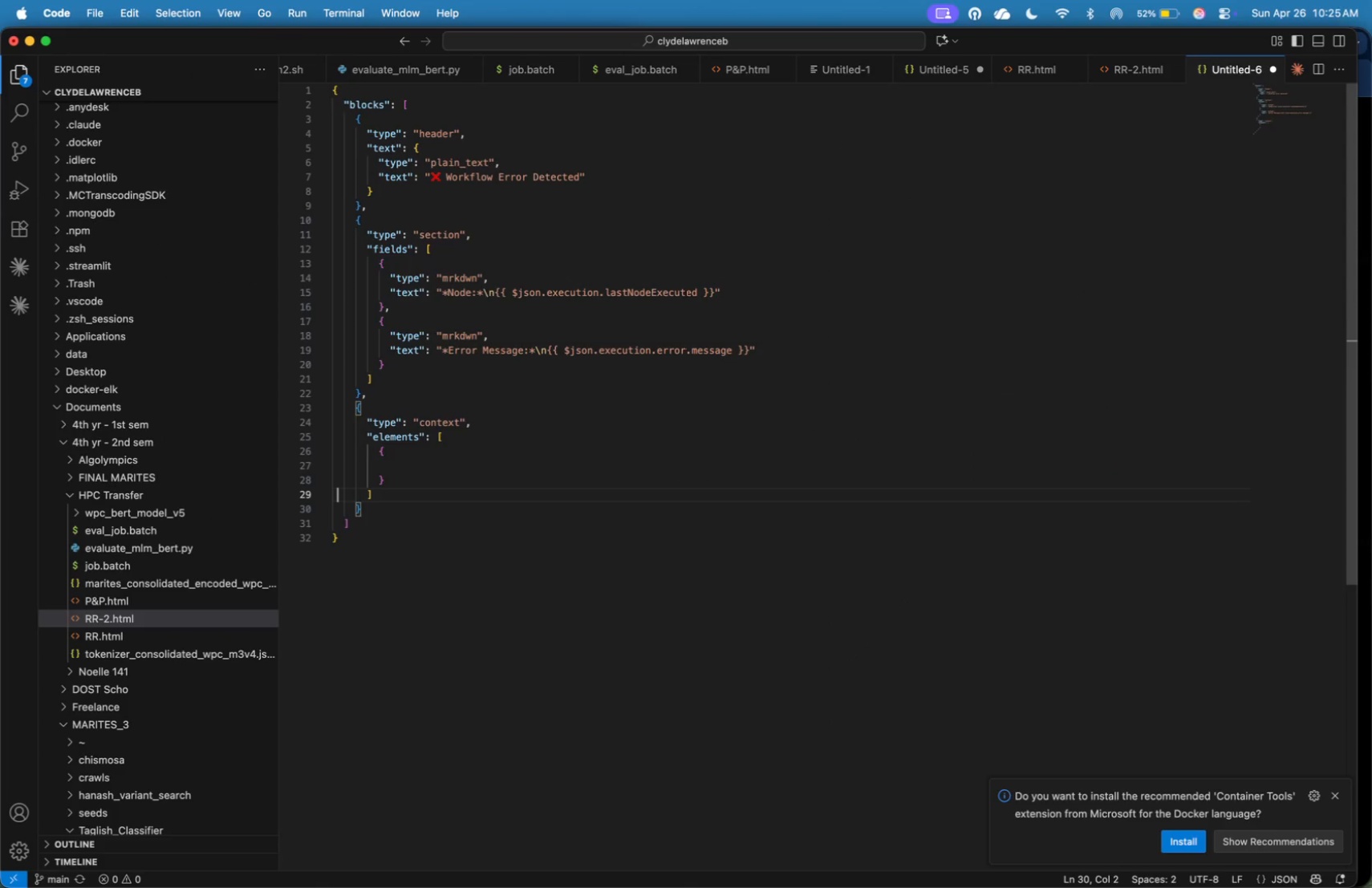 
key(ArrowUp)
 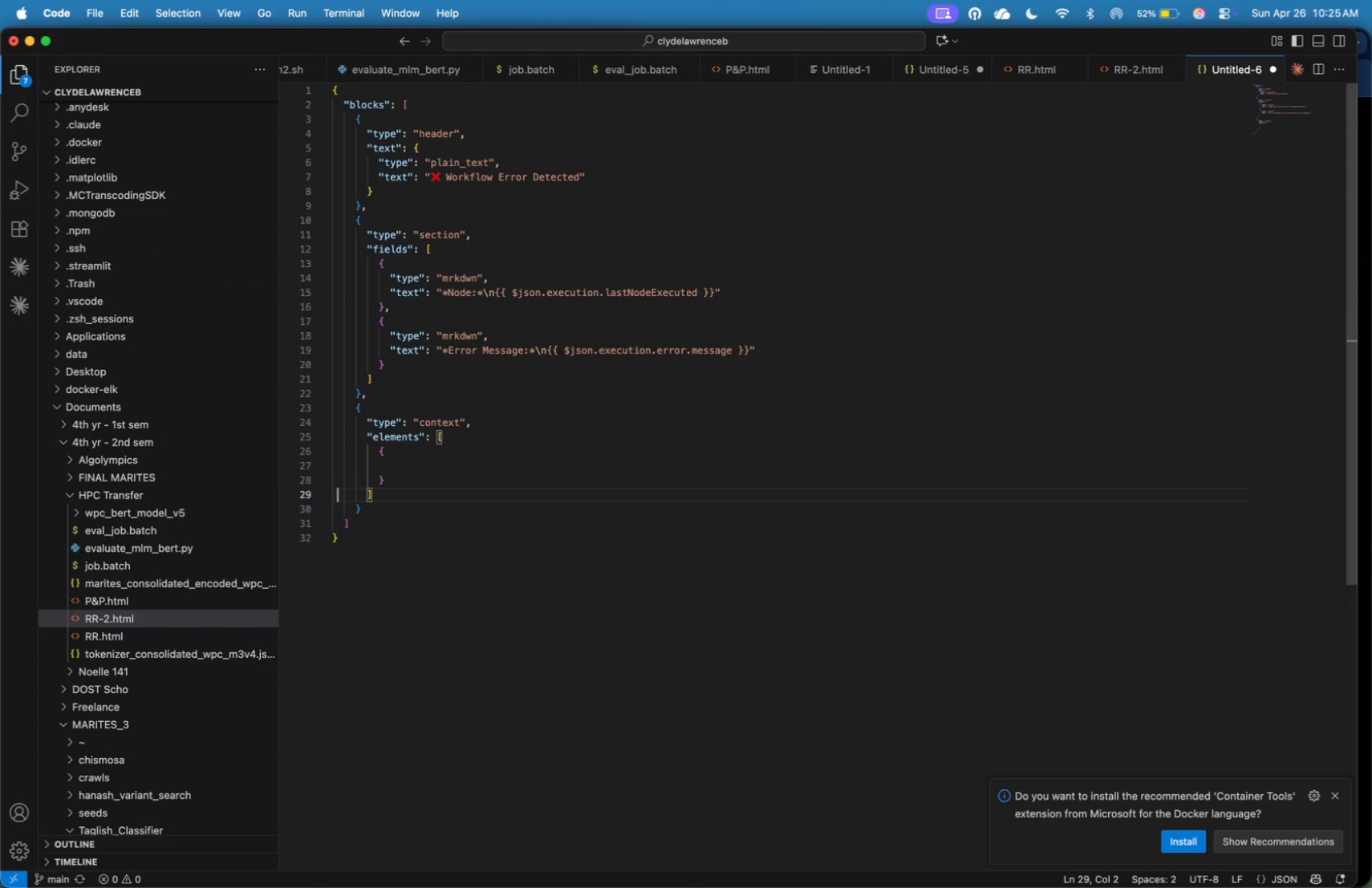 
key(ArrowUp)
 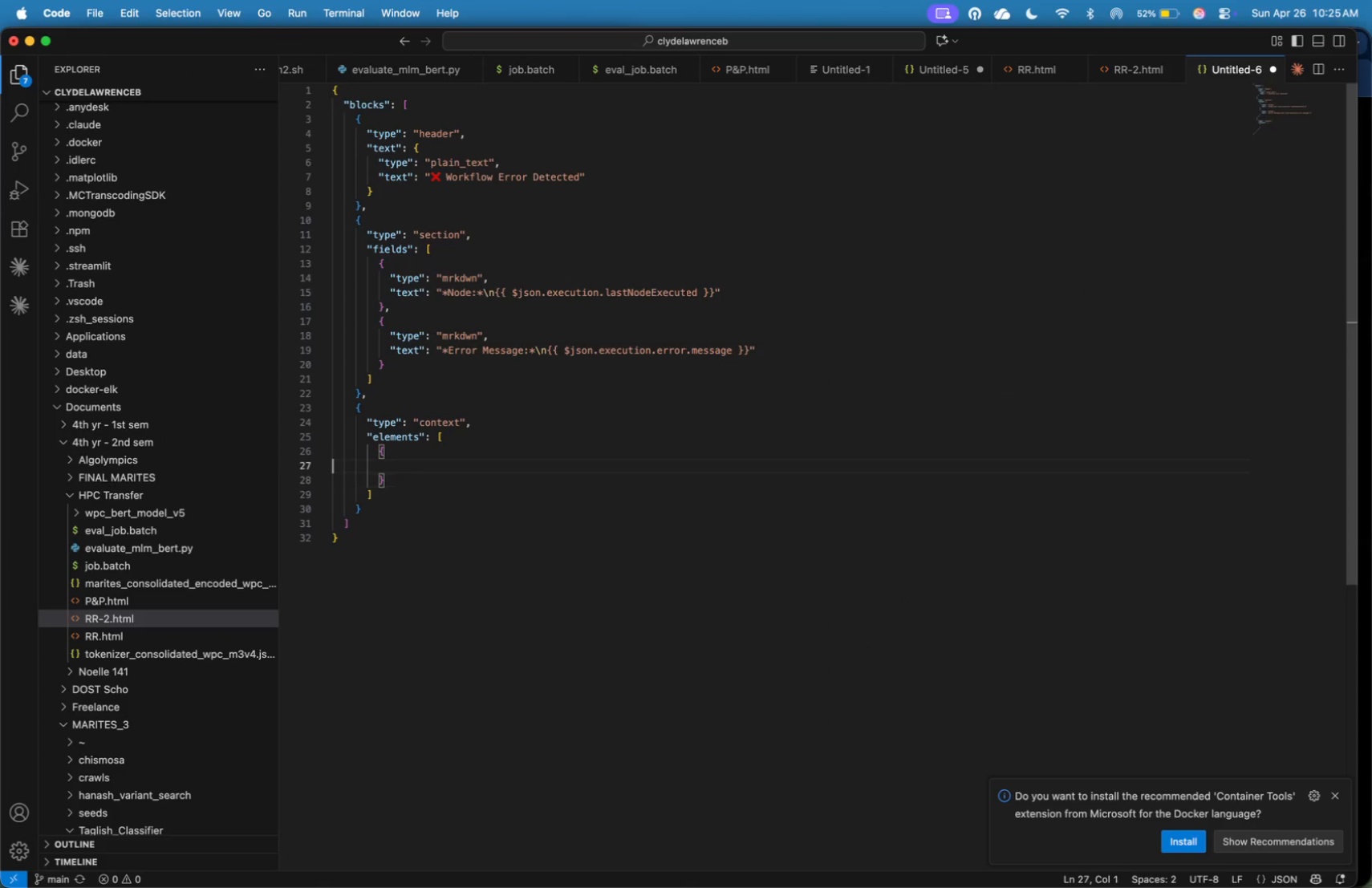 
key(ArrowUp)
 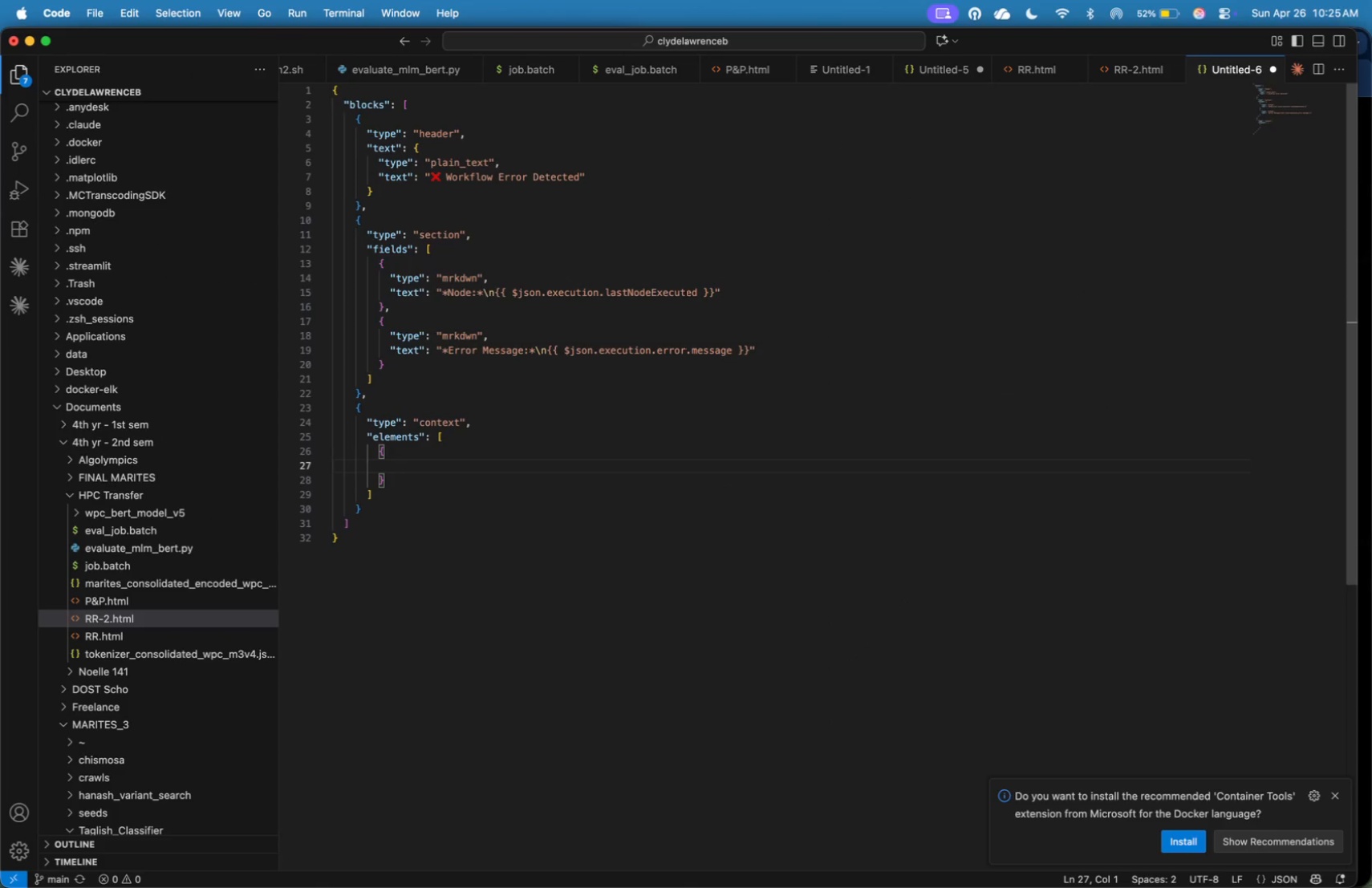 
key(Tab)
 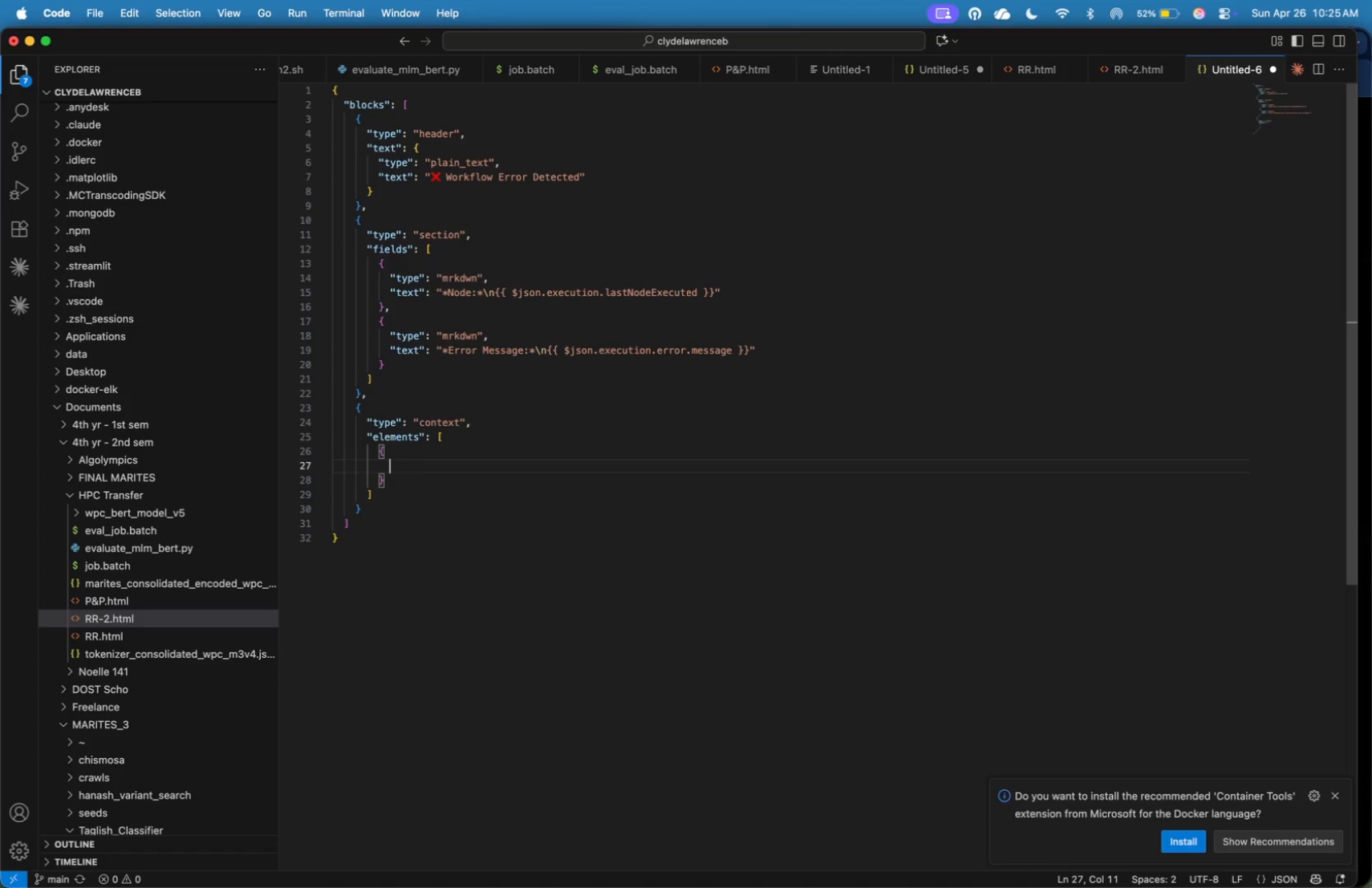 
hold_key(key=ShiftRight, duration=1.56)
 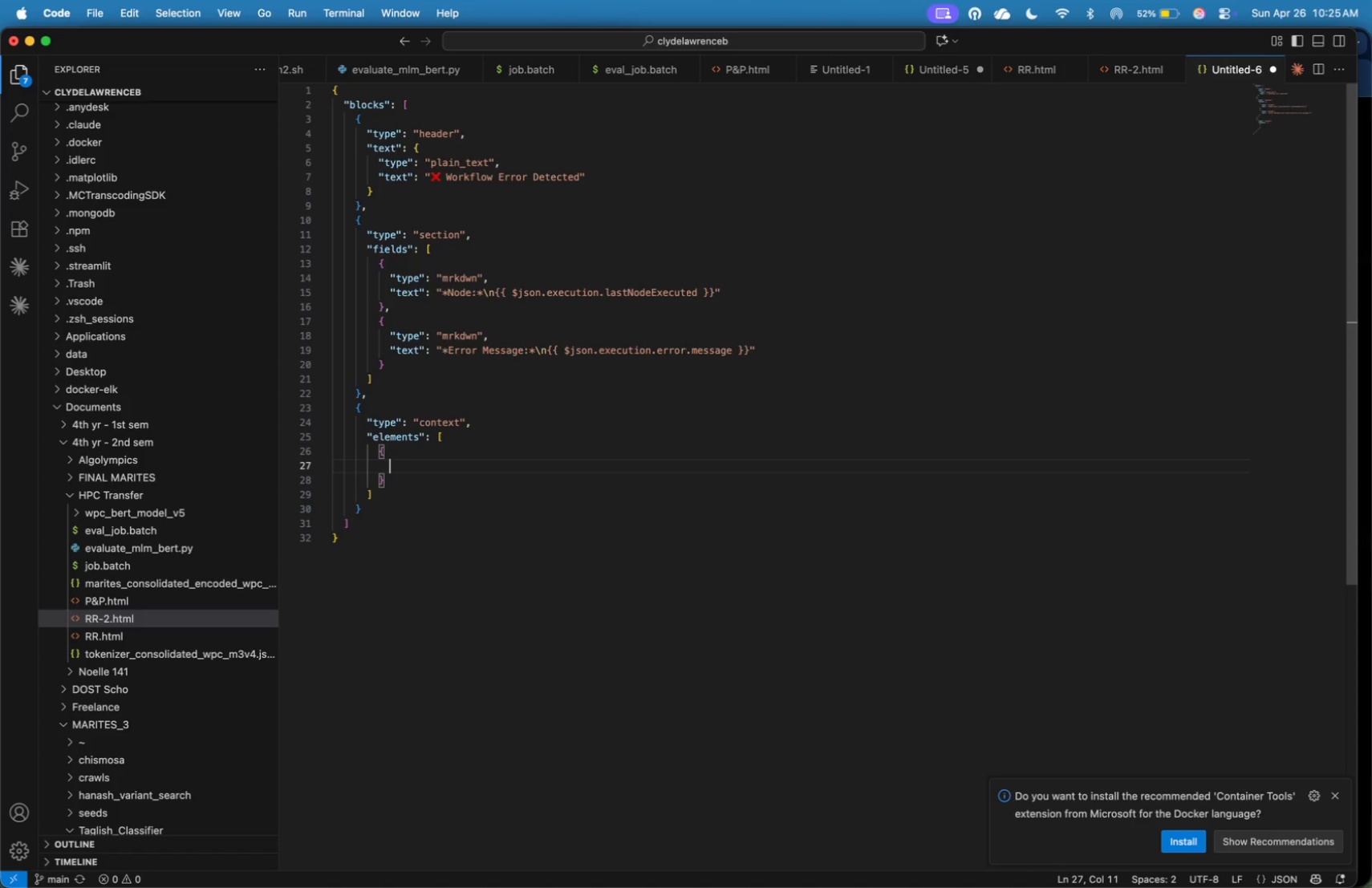 
key(Shift+Quote)
 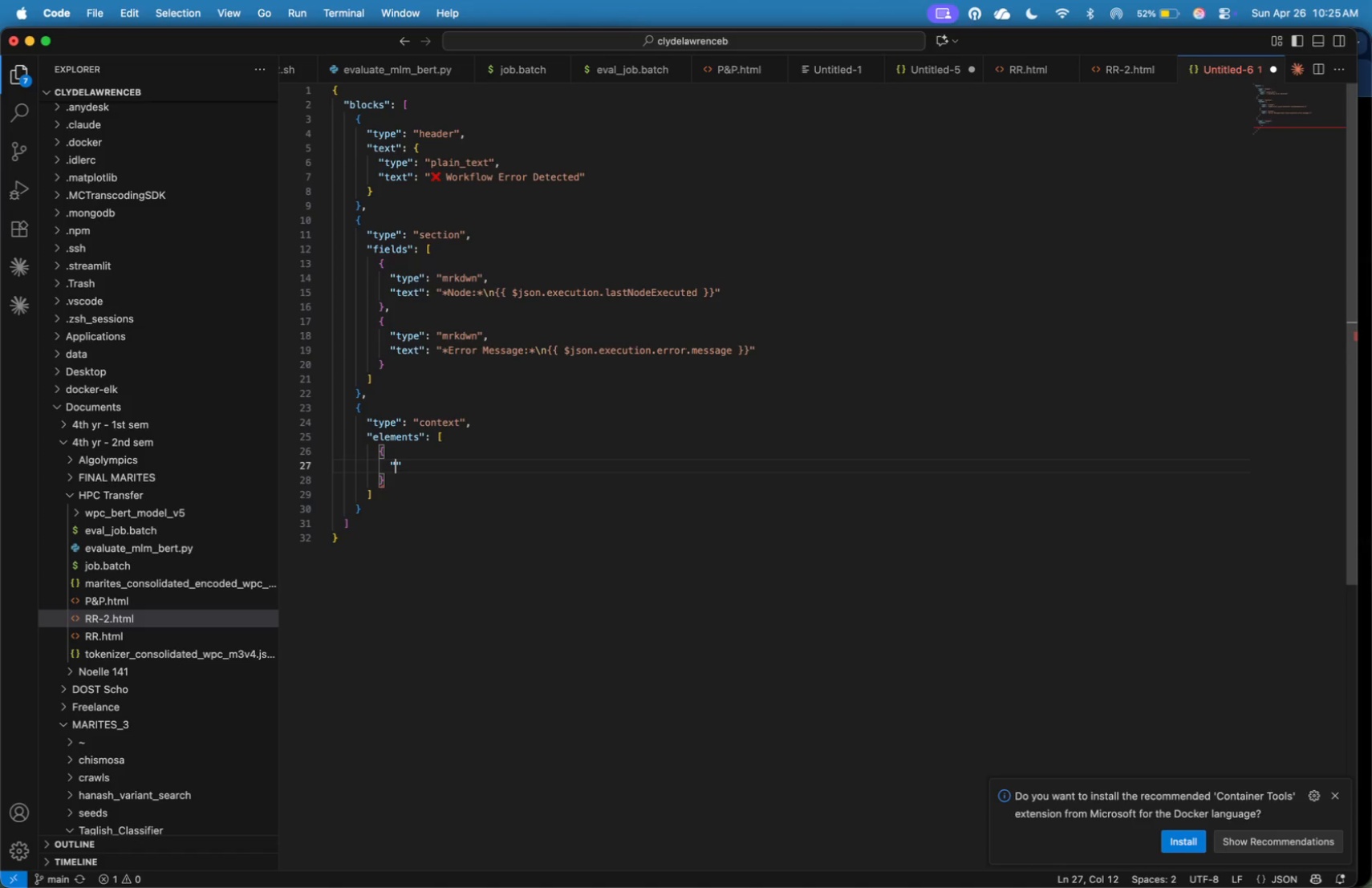 
wait(29.9)
 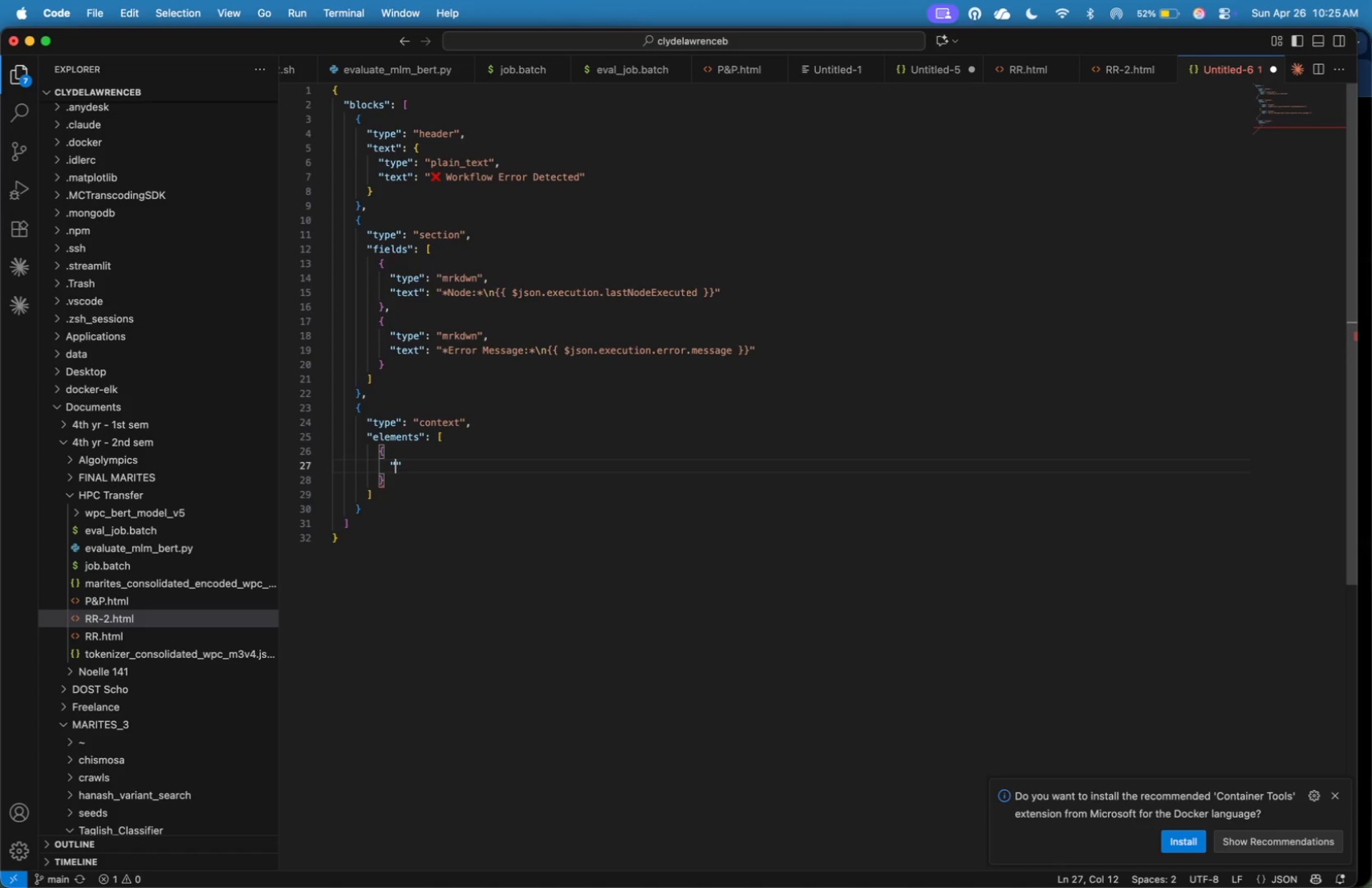 
type(type)
 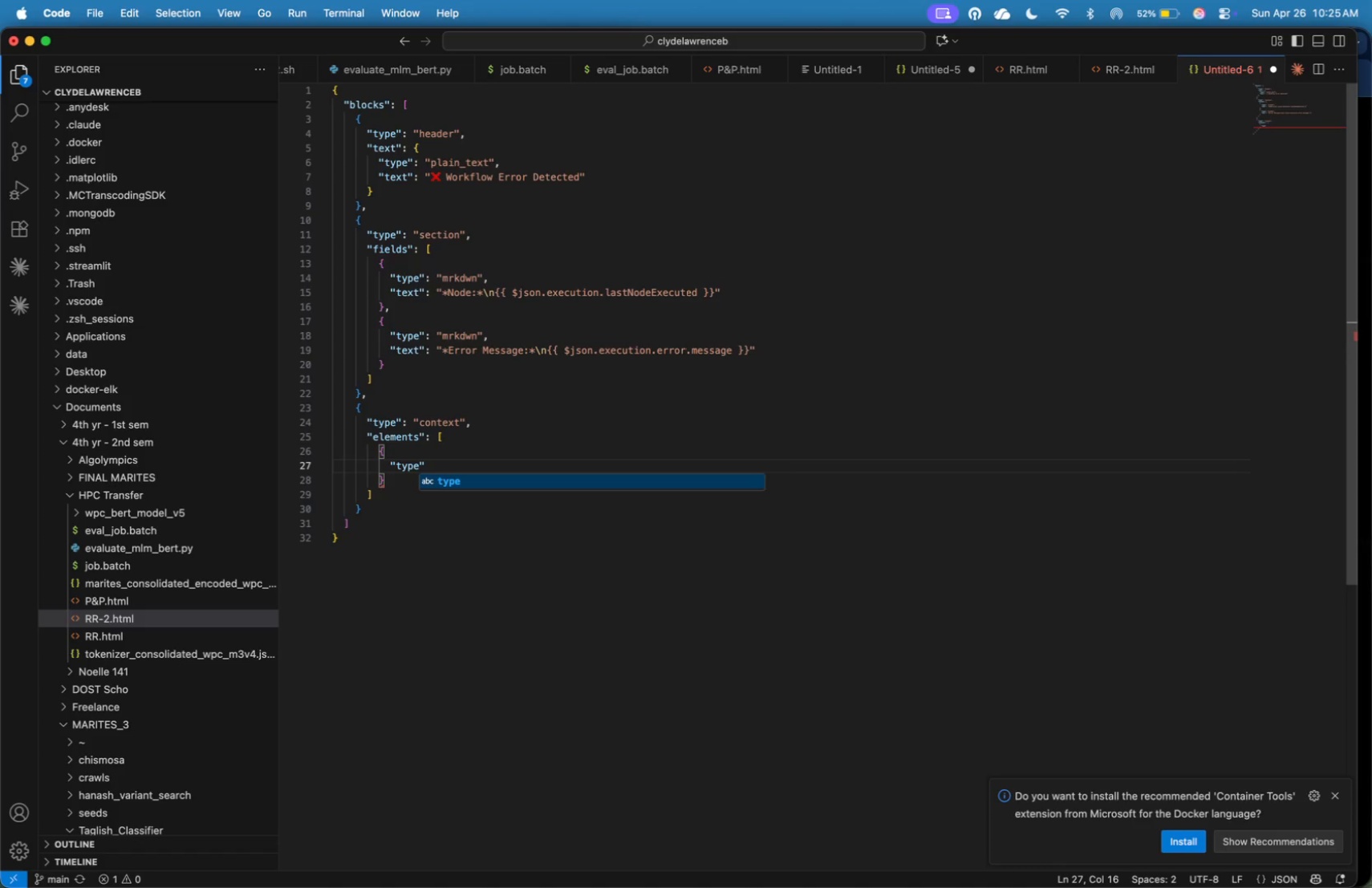 
key(ArrowRight)
 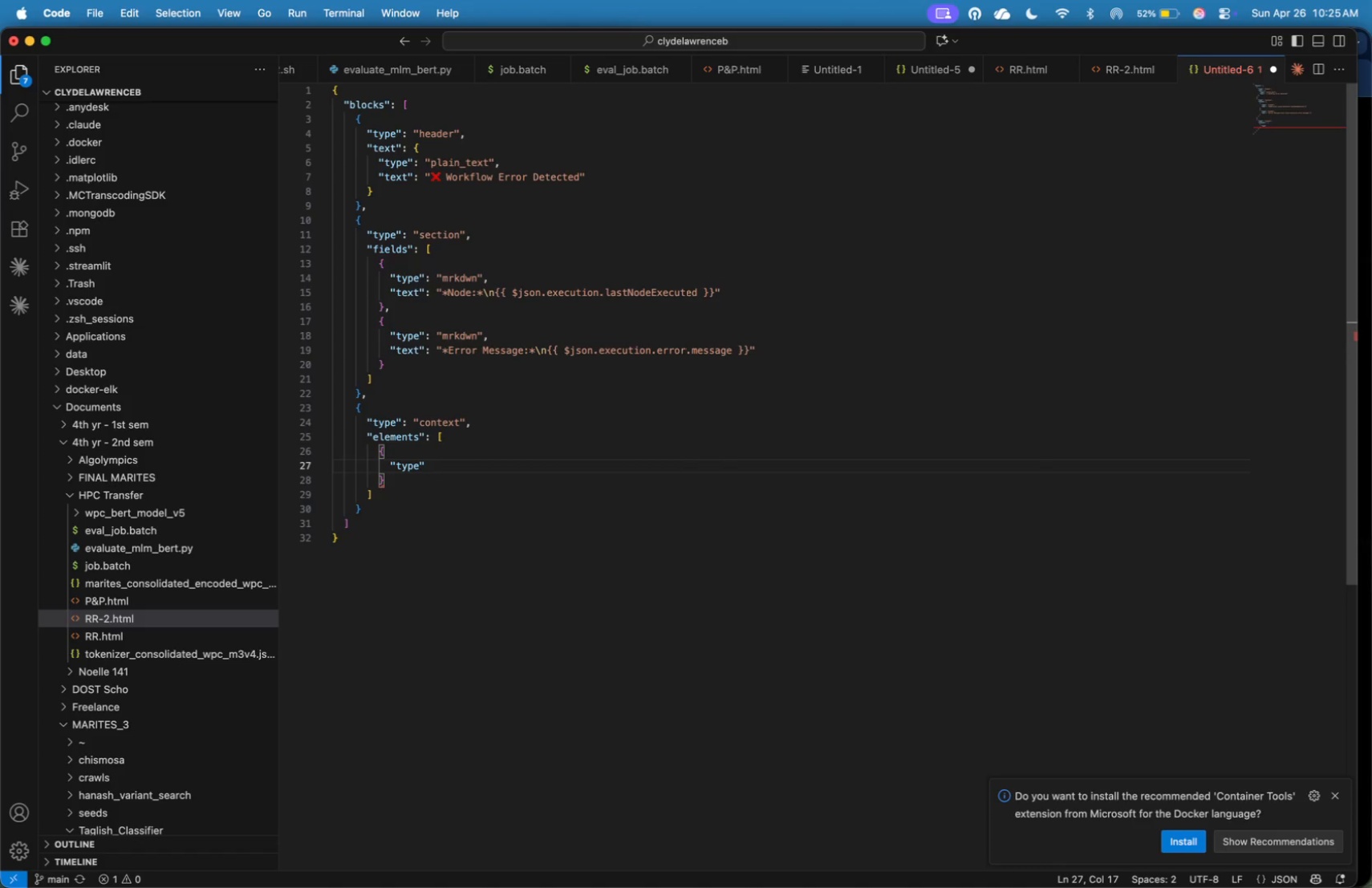 
key(Shift+Semicolon)
 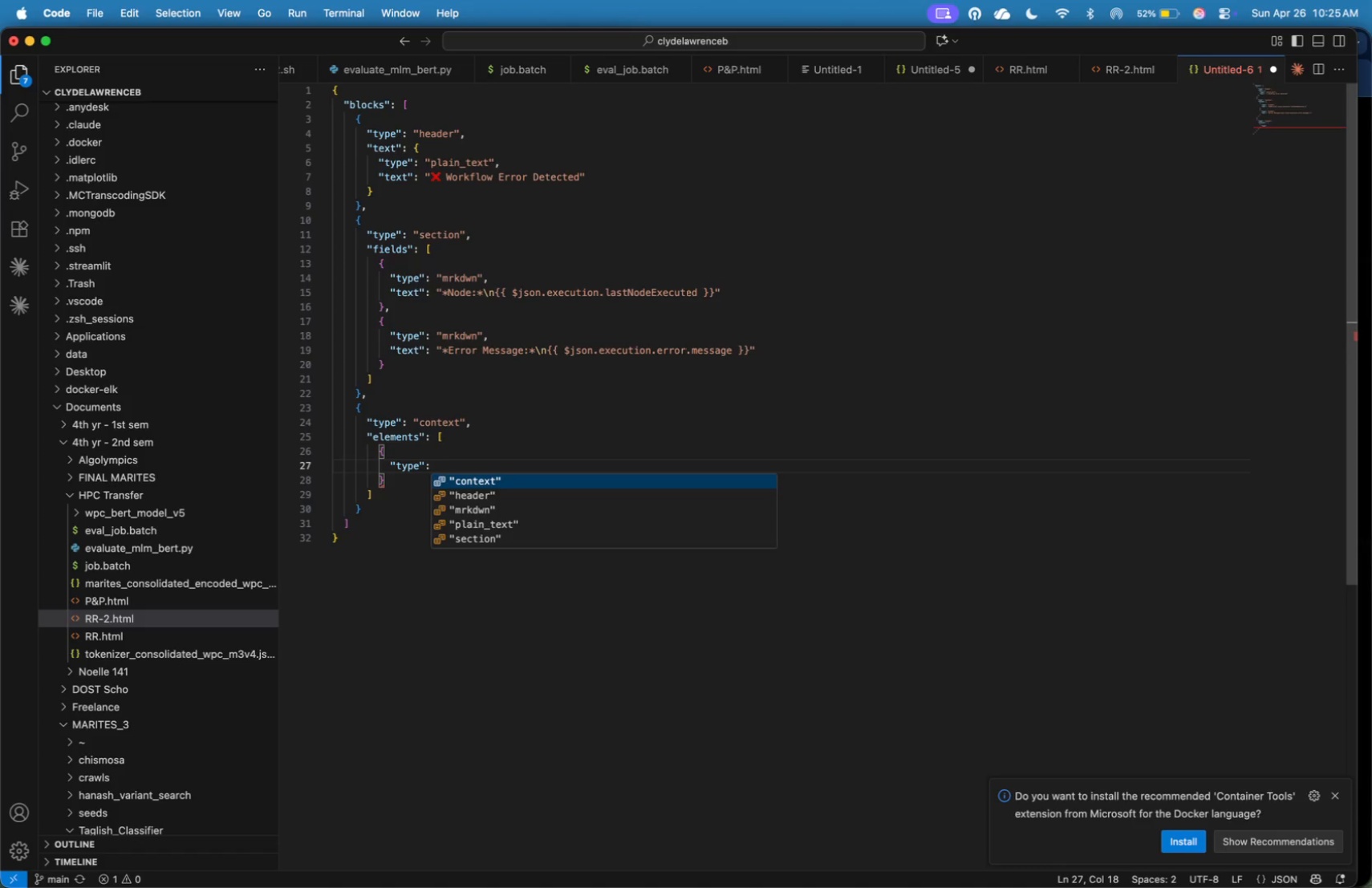 
key(Space)
 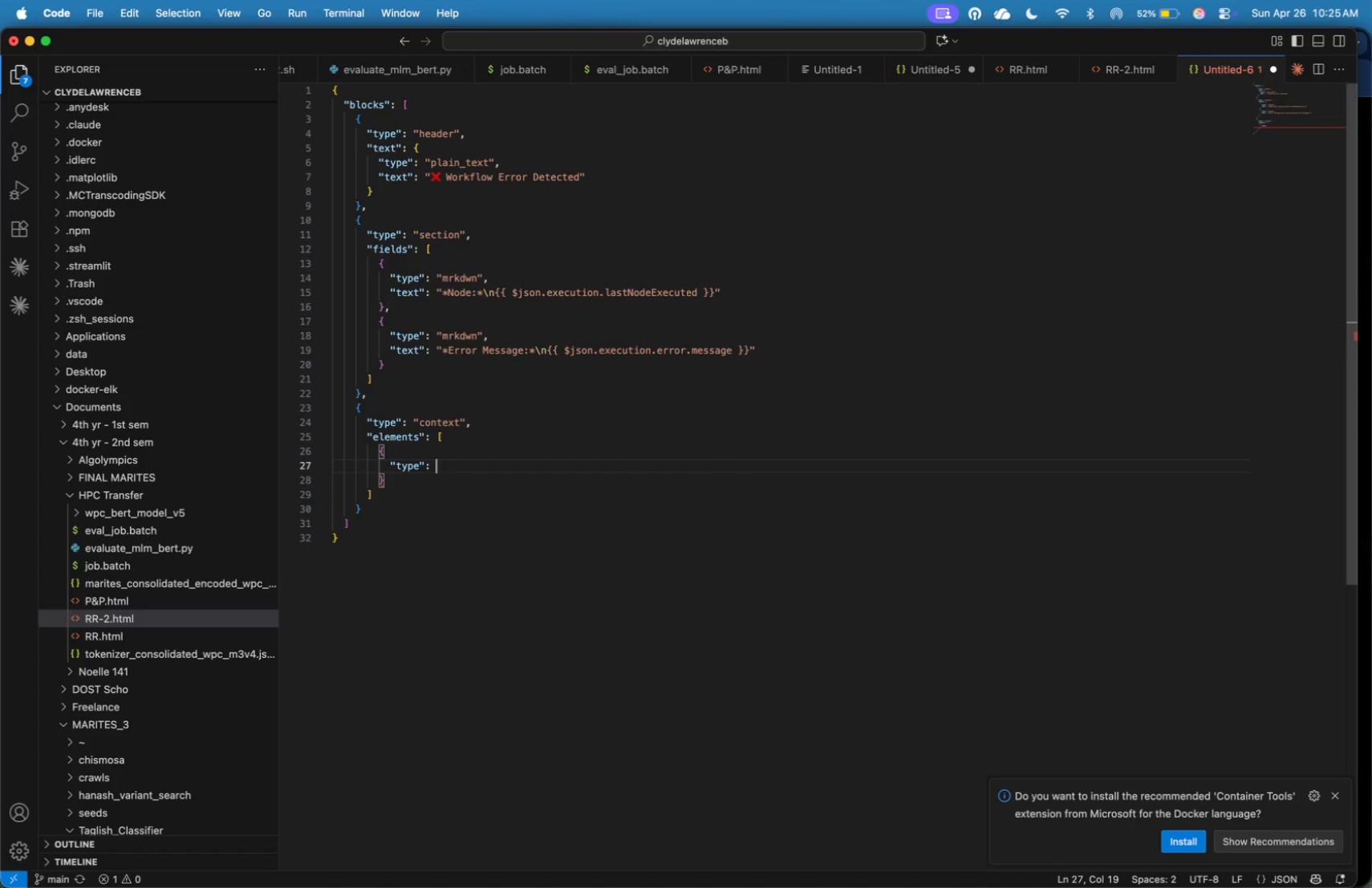 
key(Shift+Quote)
 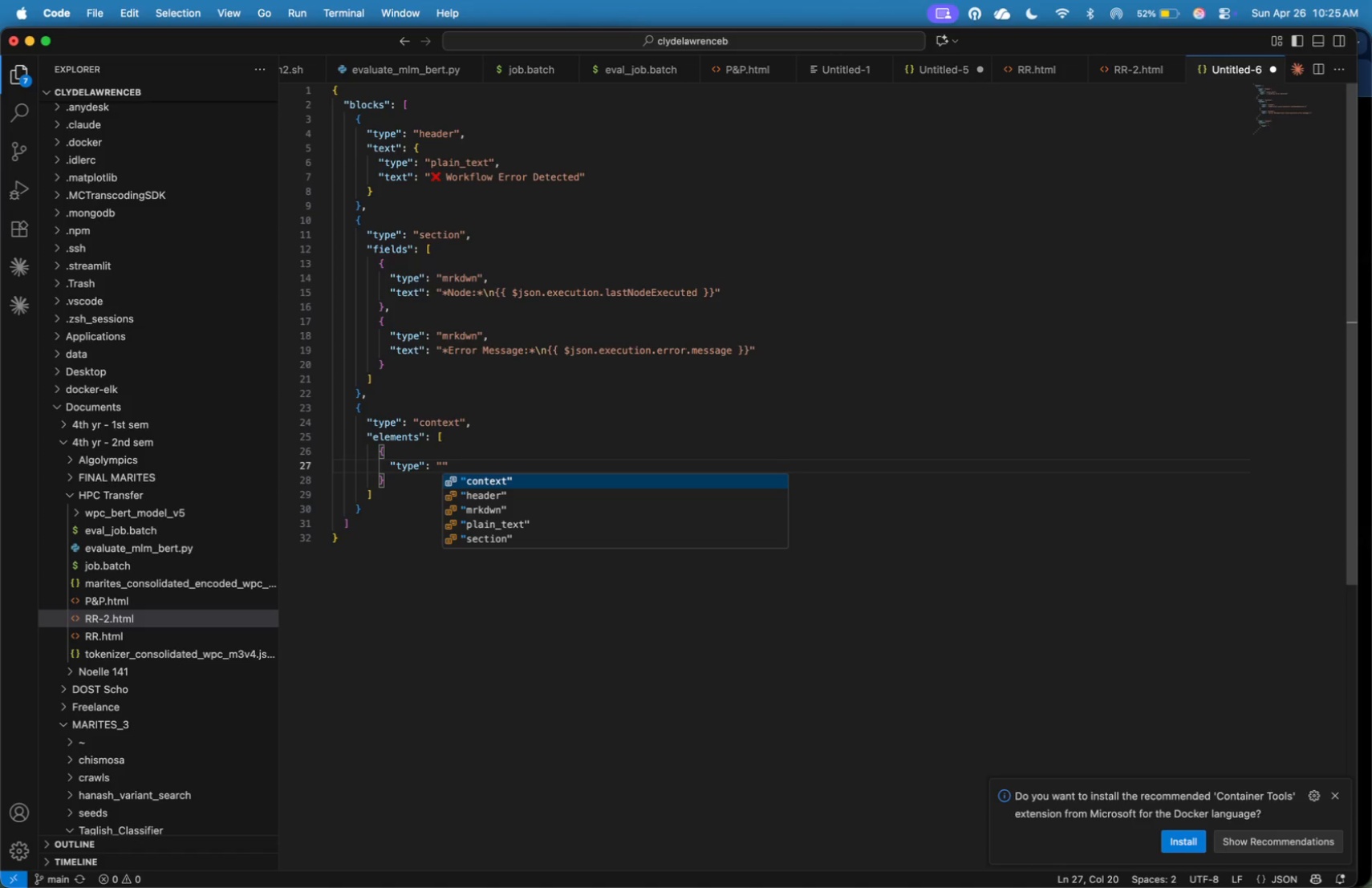 
wait(9.67)
 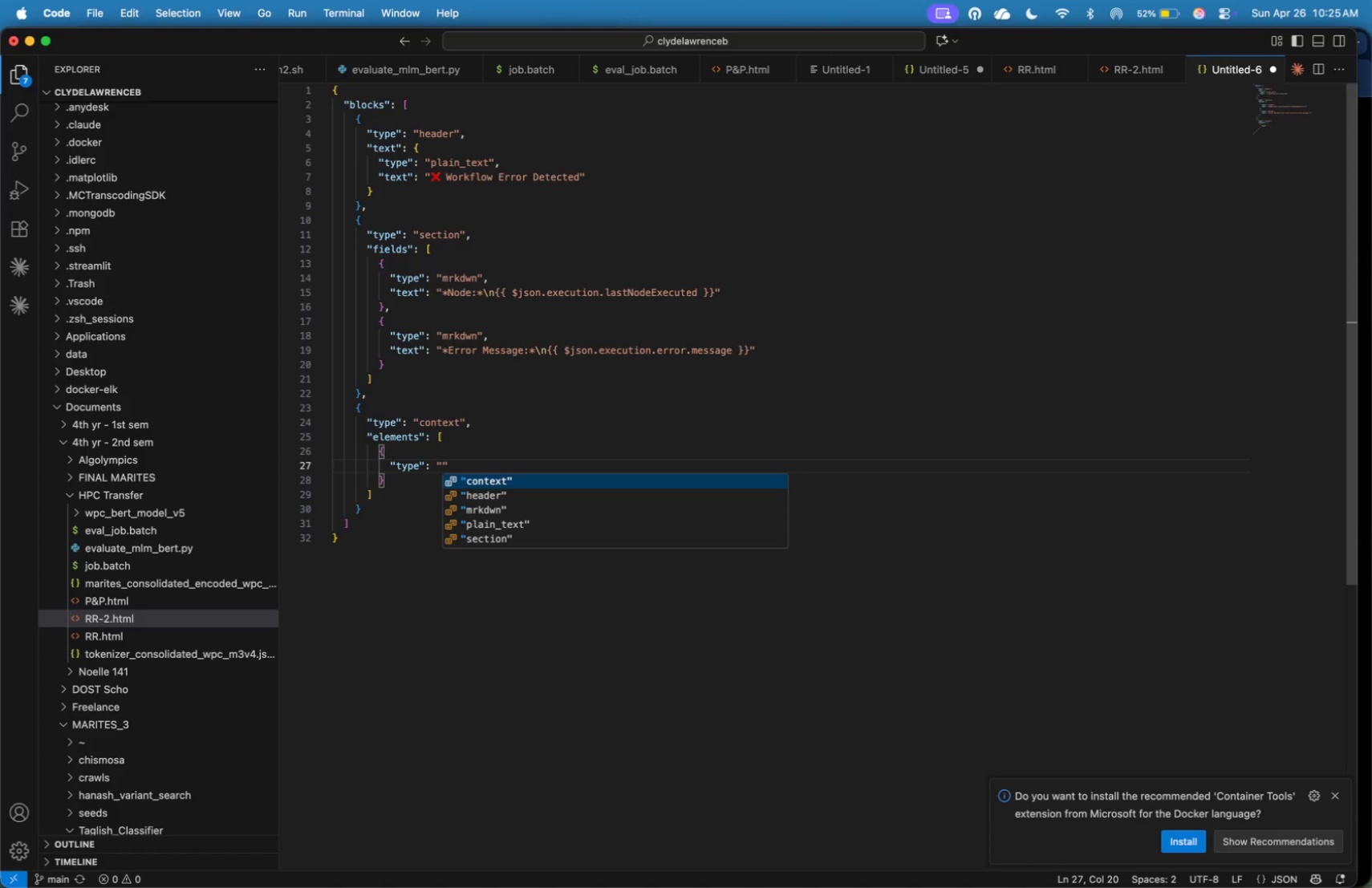 
type(mrkdwn)
 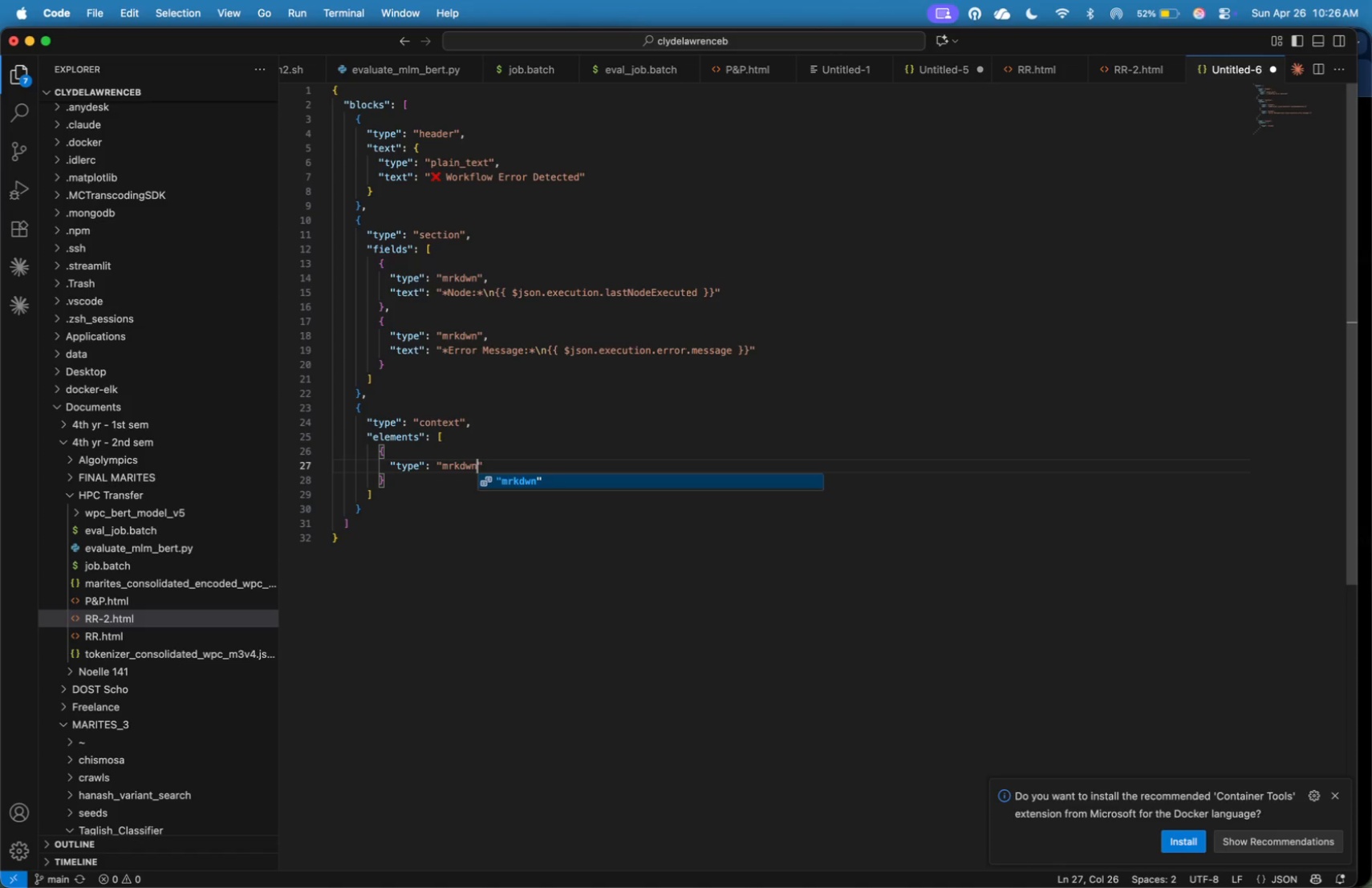 
key(ArrowRight)
 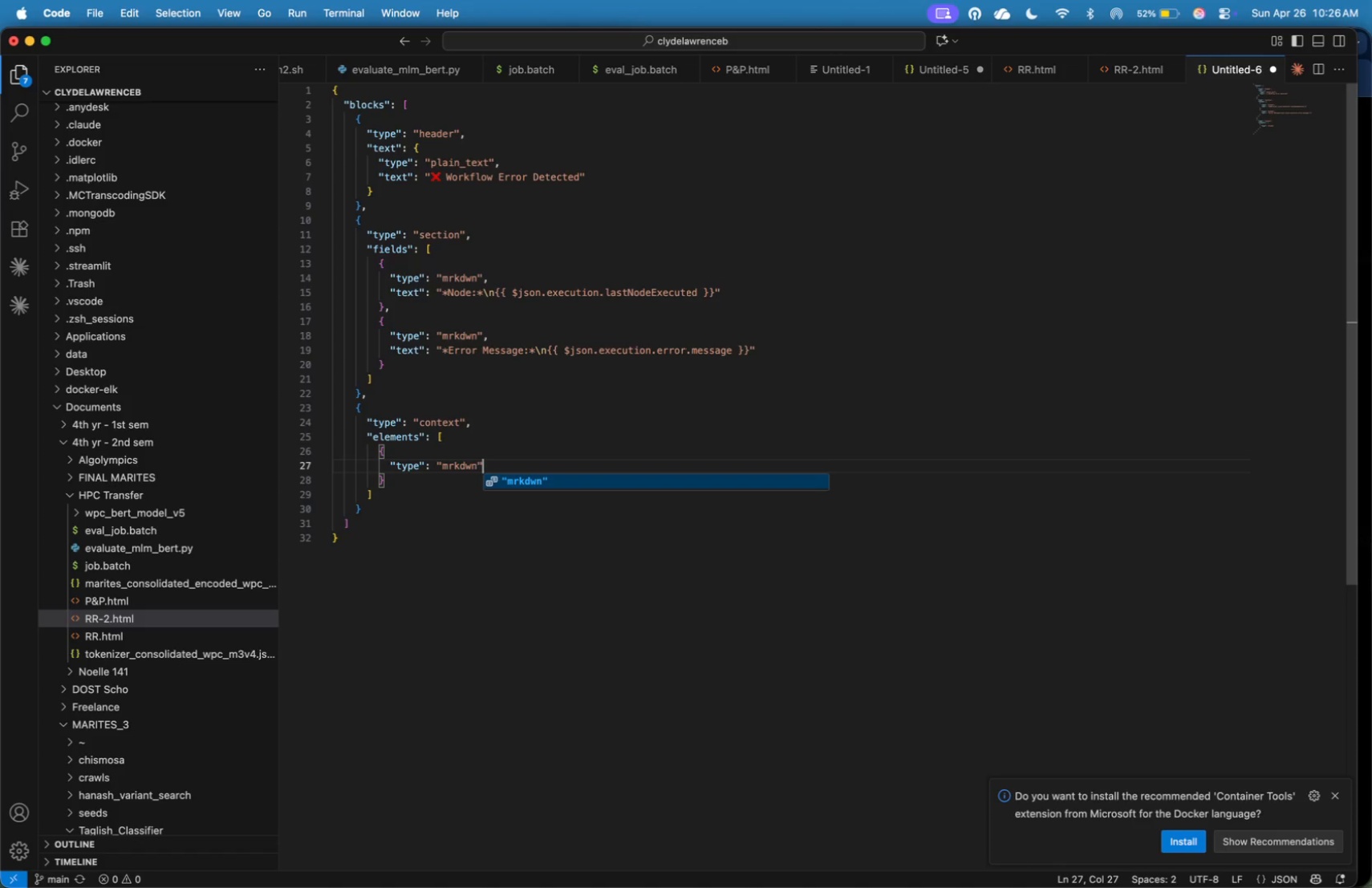 
wait(7.12)
 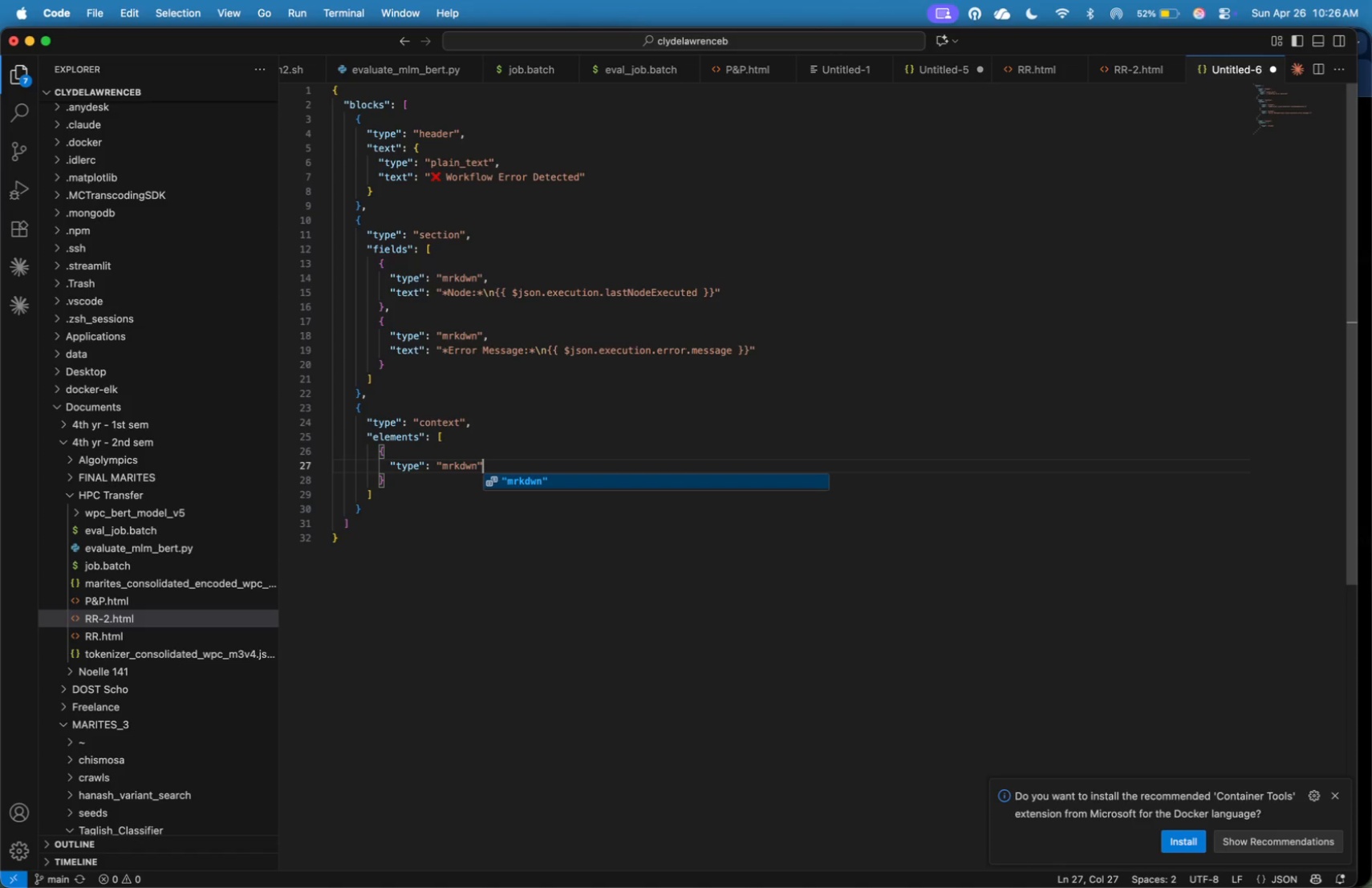 
key(Comma)
 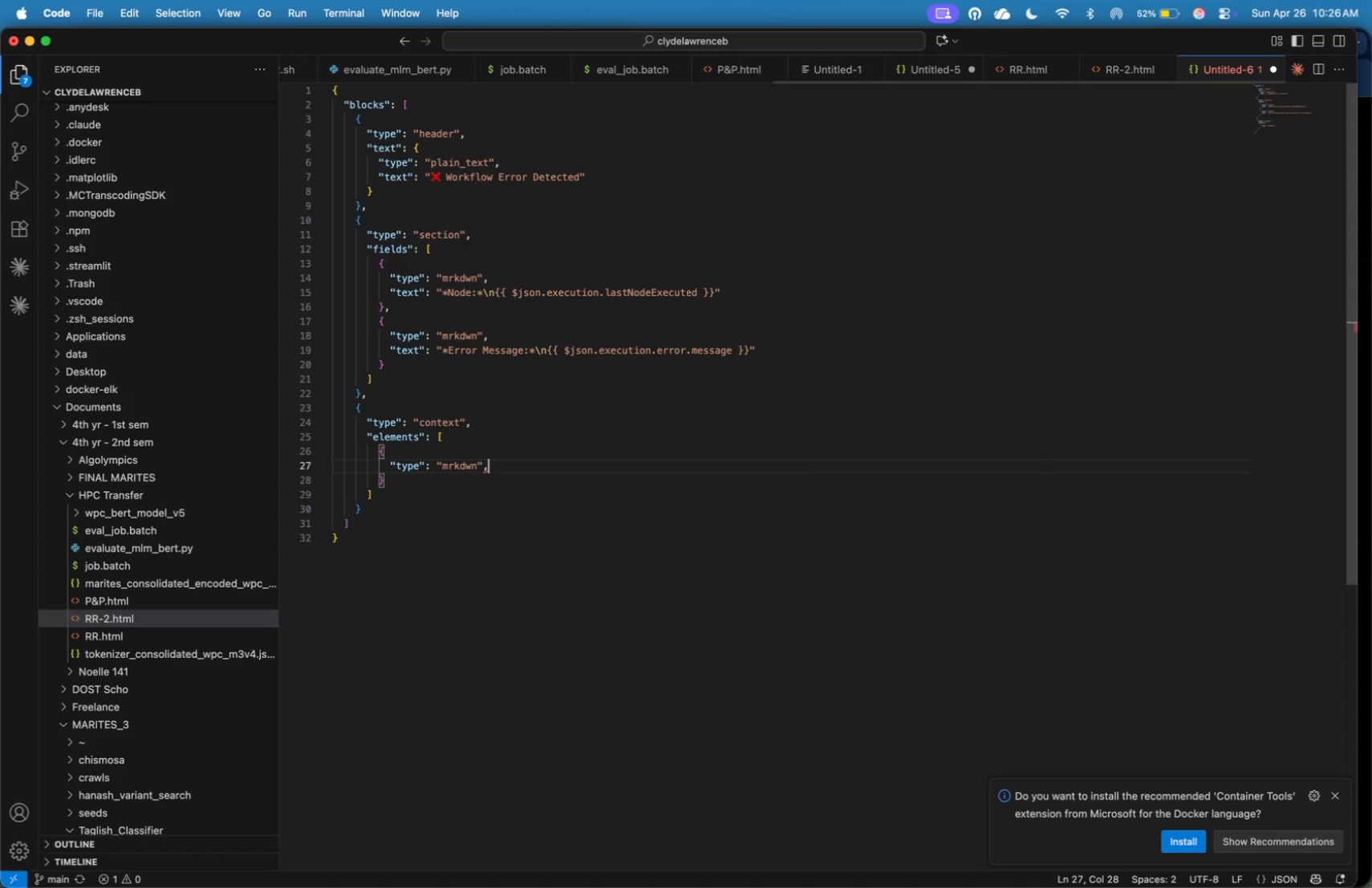 
key(Enter)
 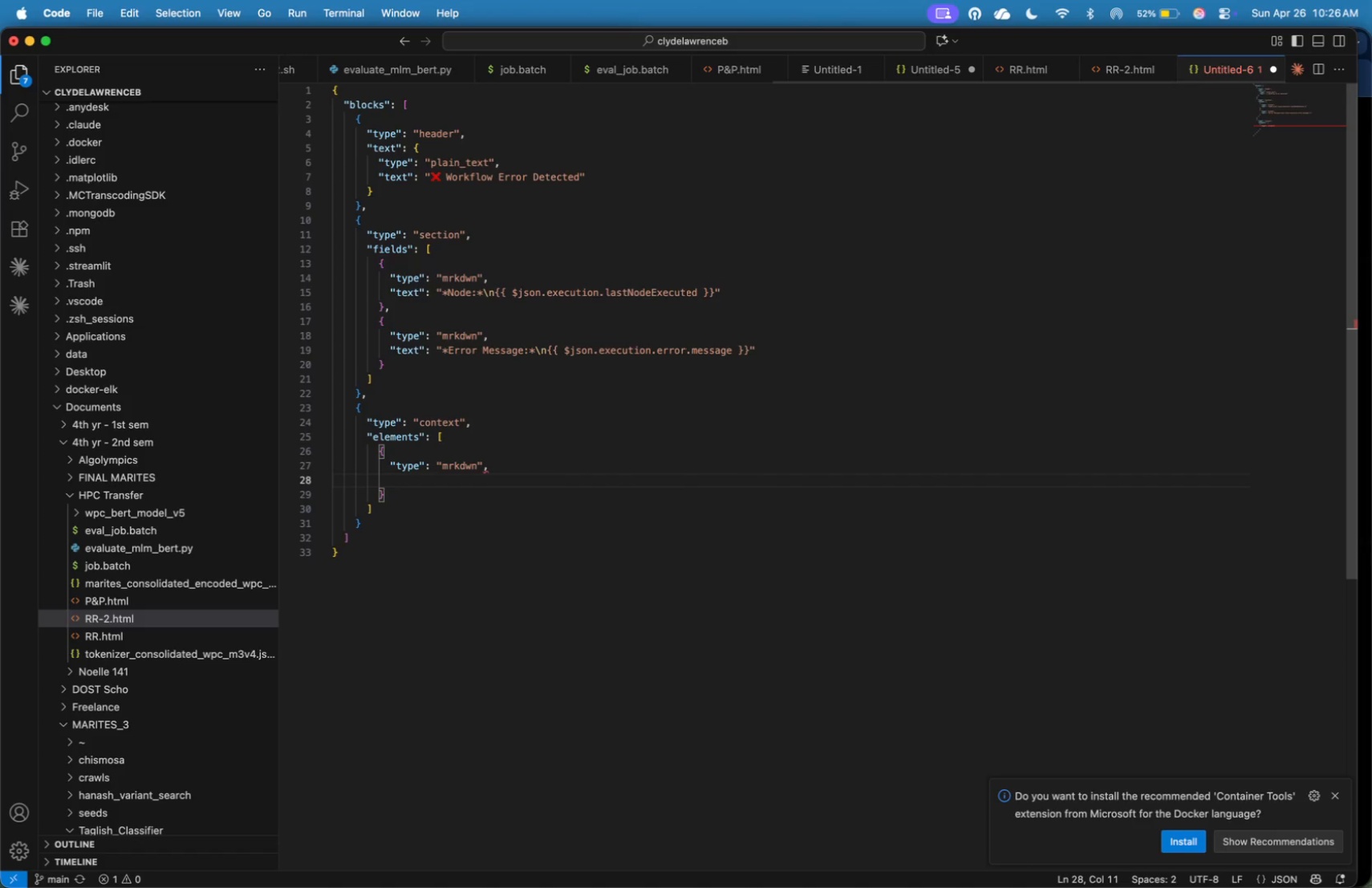 
key(Shift+Quote)
 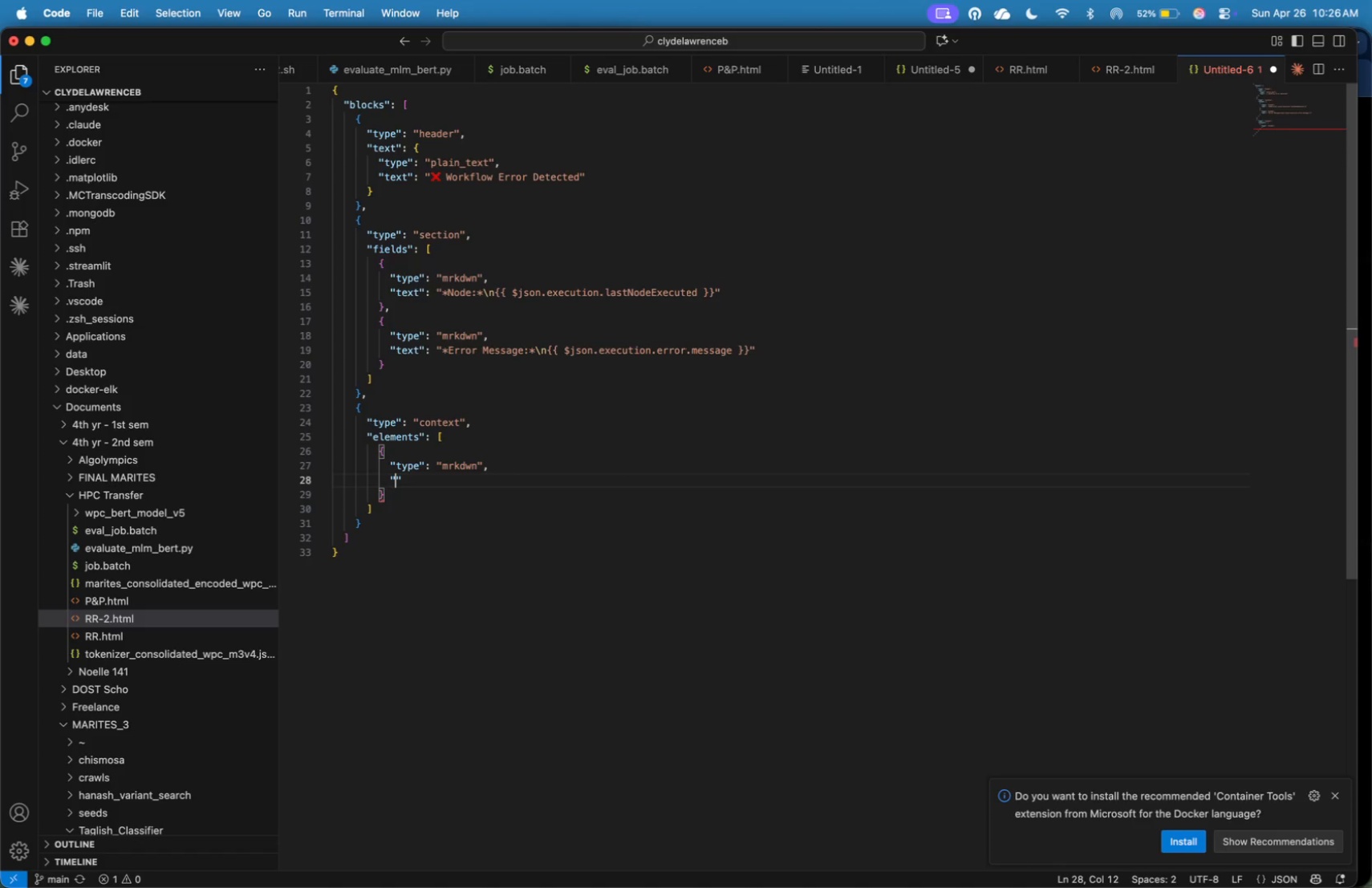 
wait(8.23)
 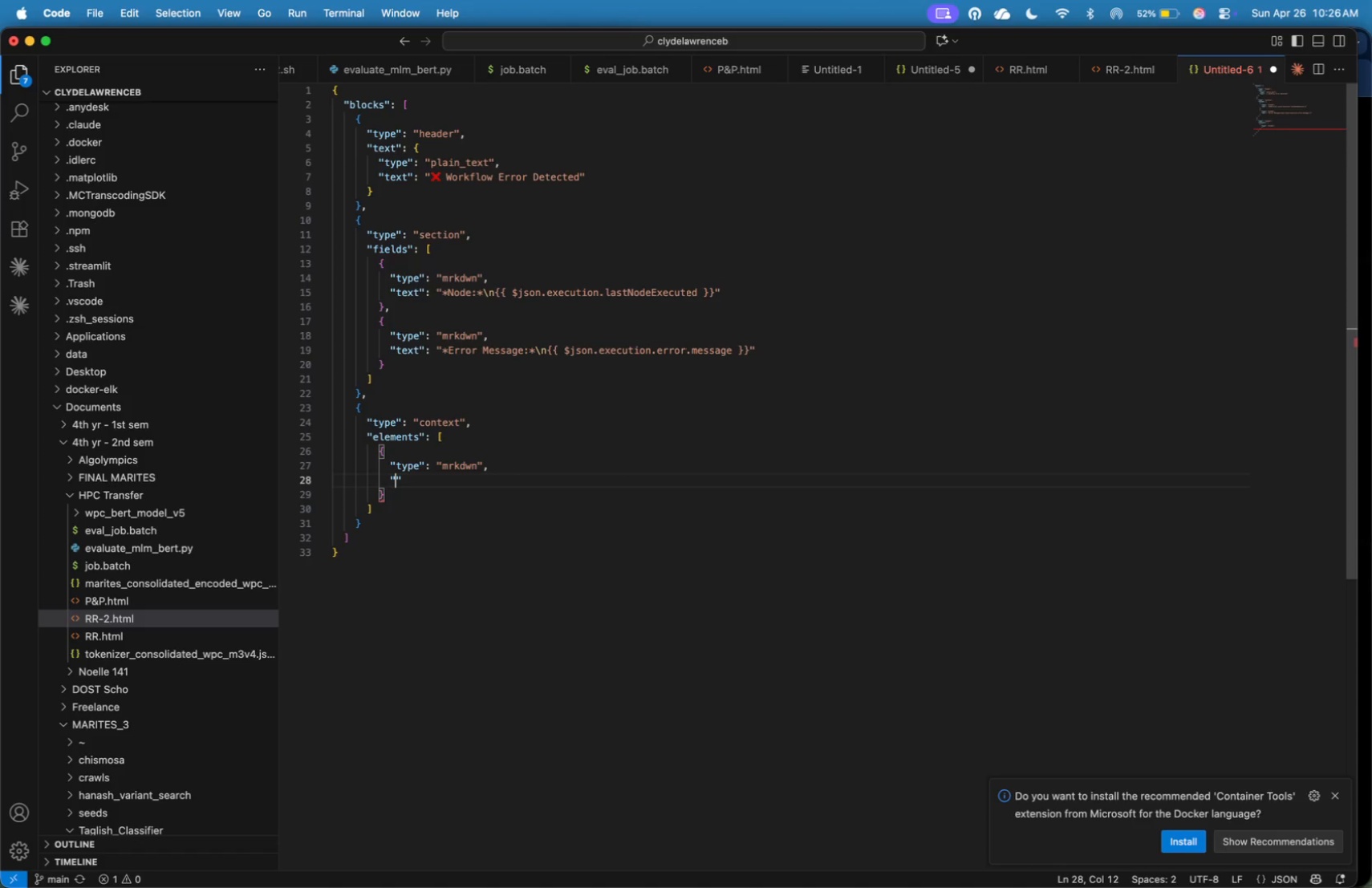 
type(text)
 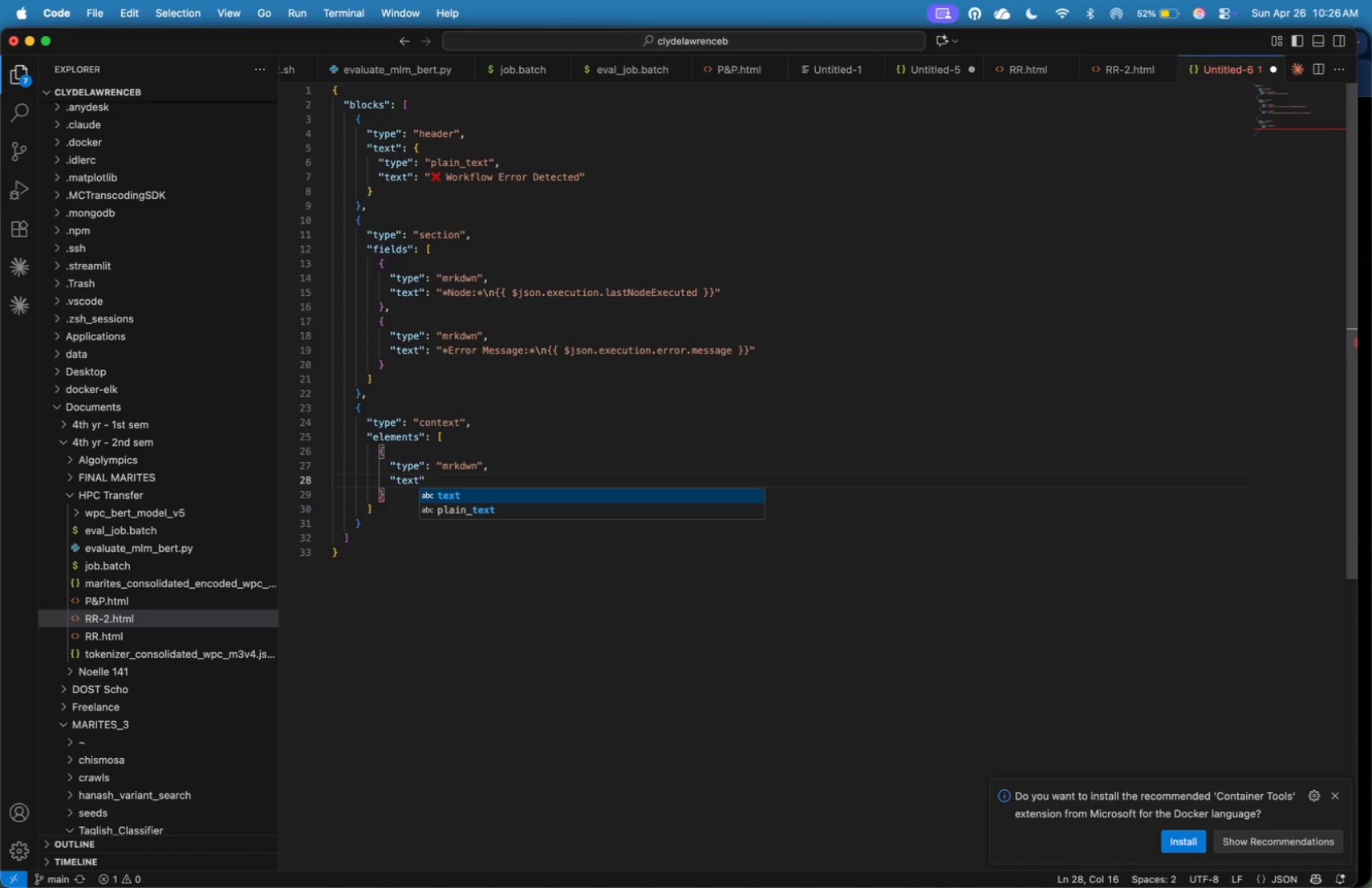 
key(ArrowRight)
 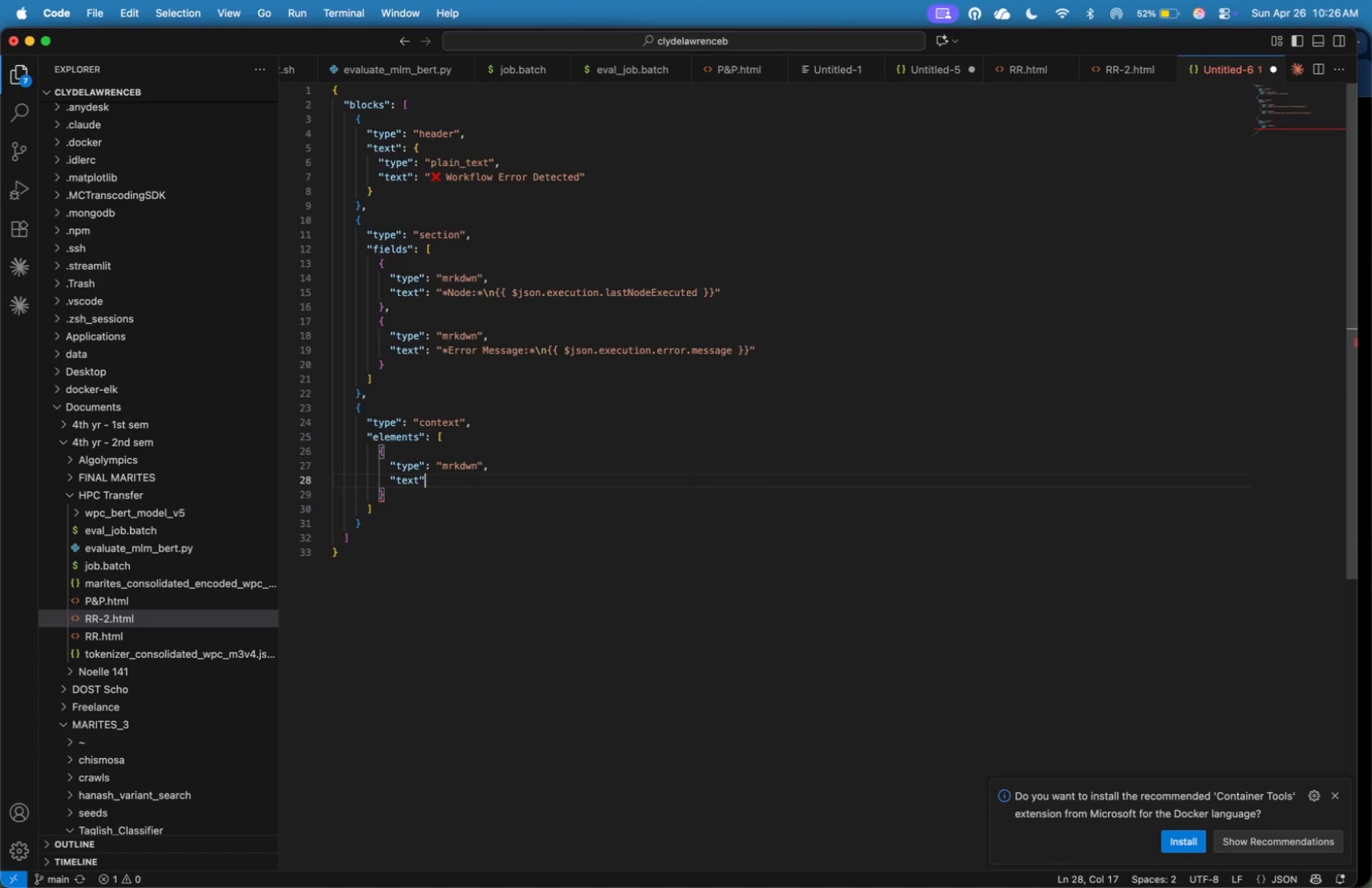 
key(Shift+Semicolon)
 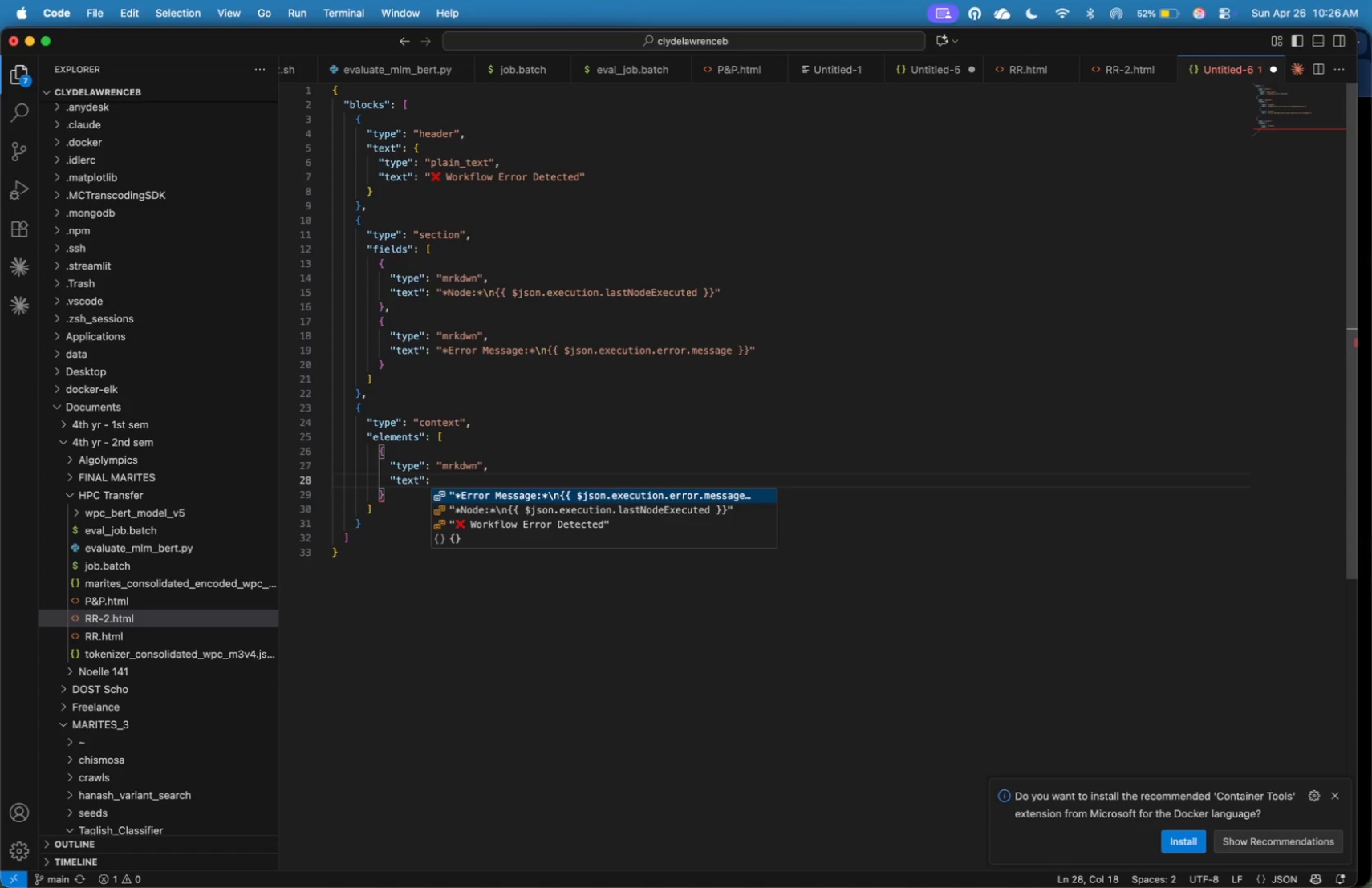 
key(Space)
 